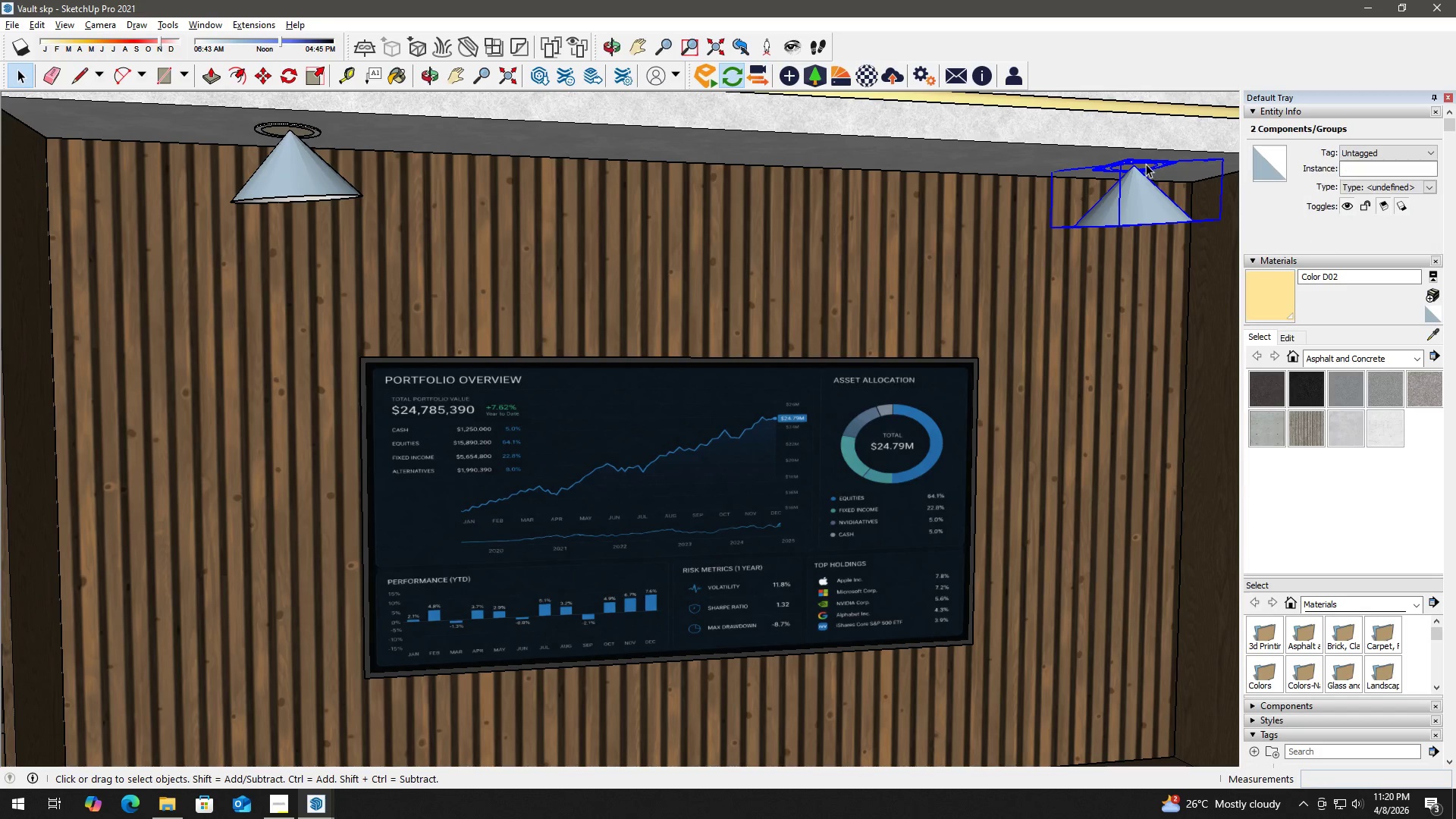 
key(M)
 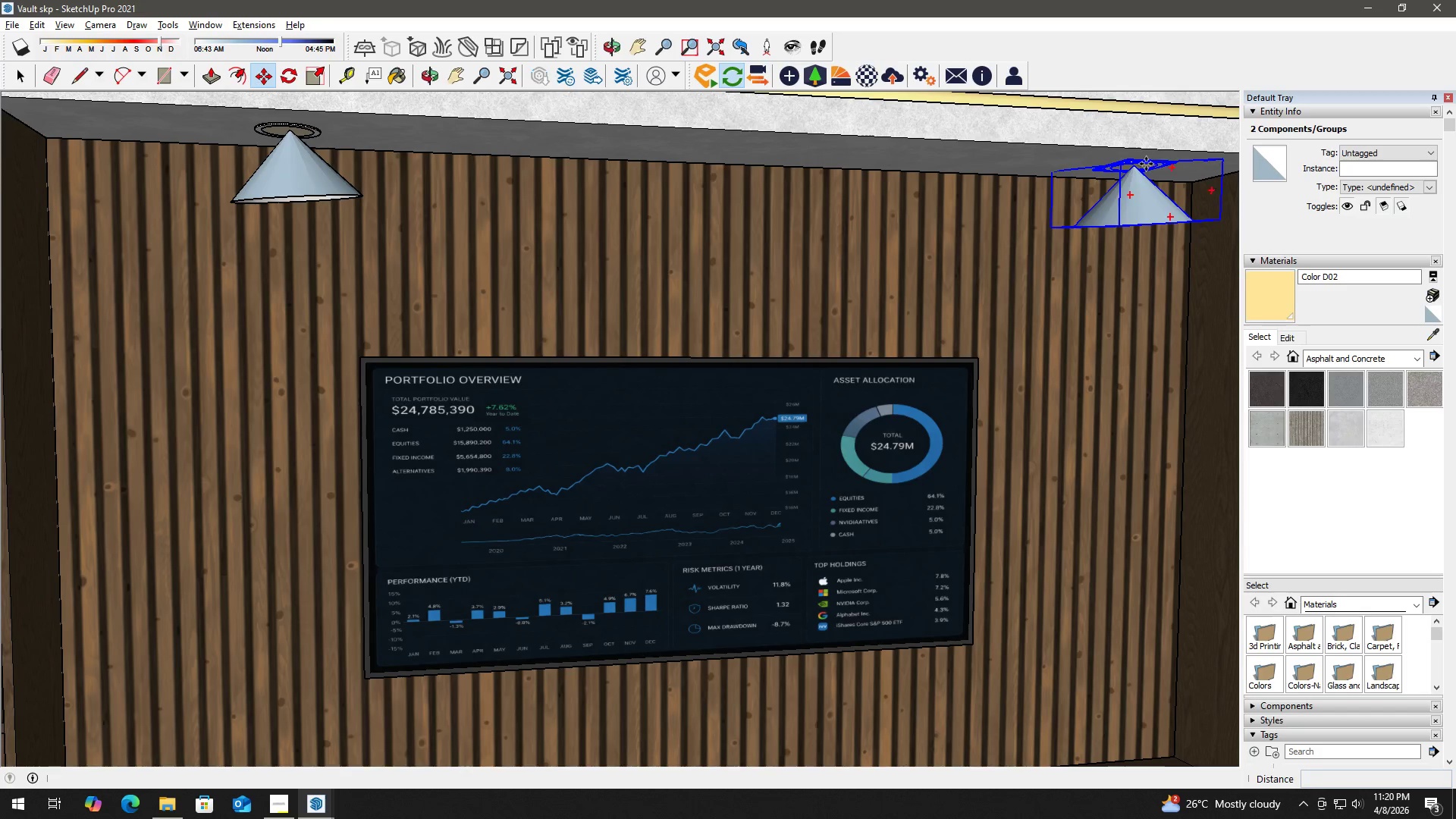 
left_click([1146, 164])
 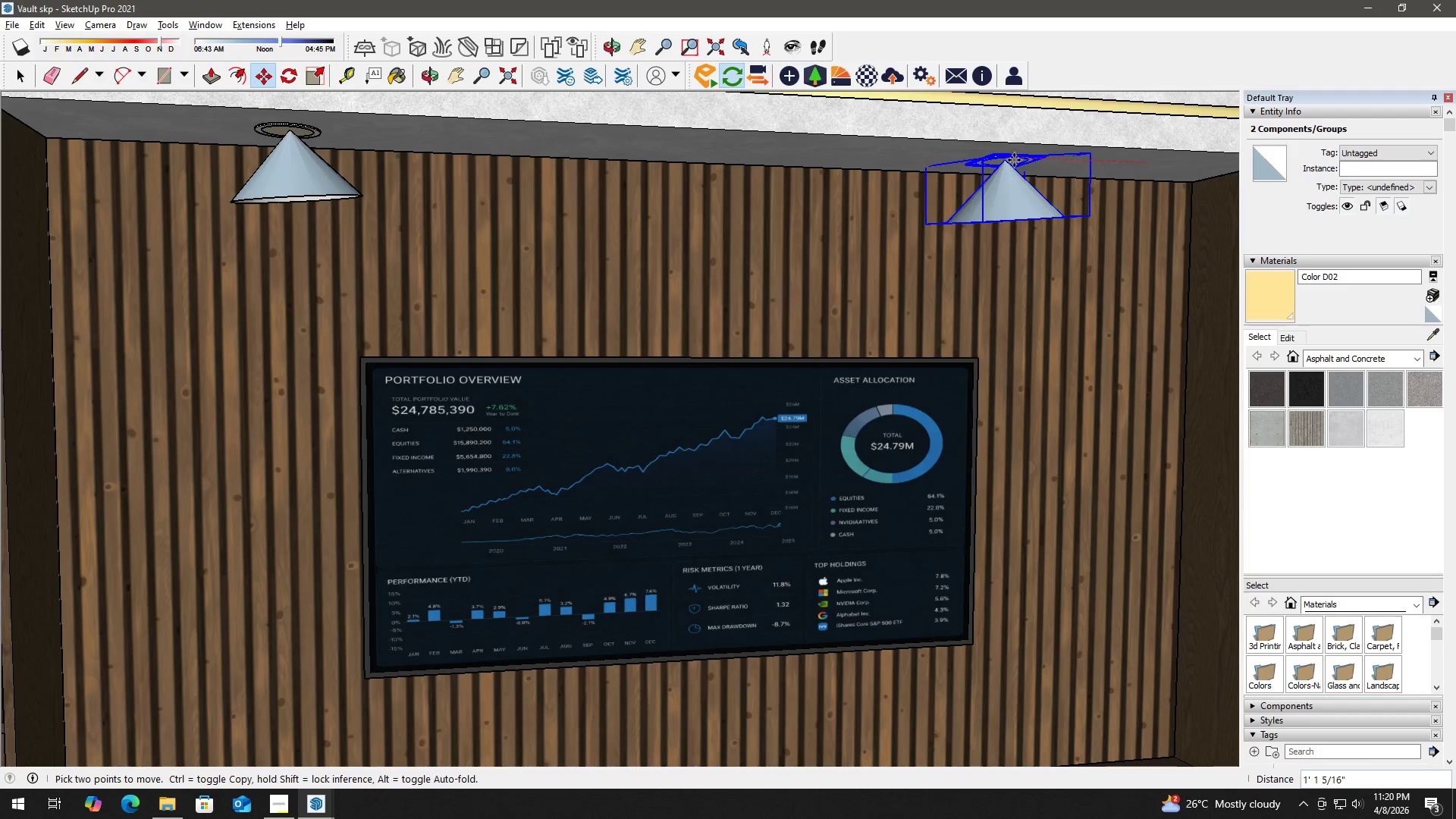 
key(Numpad8)
 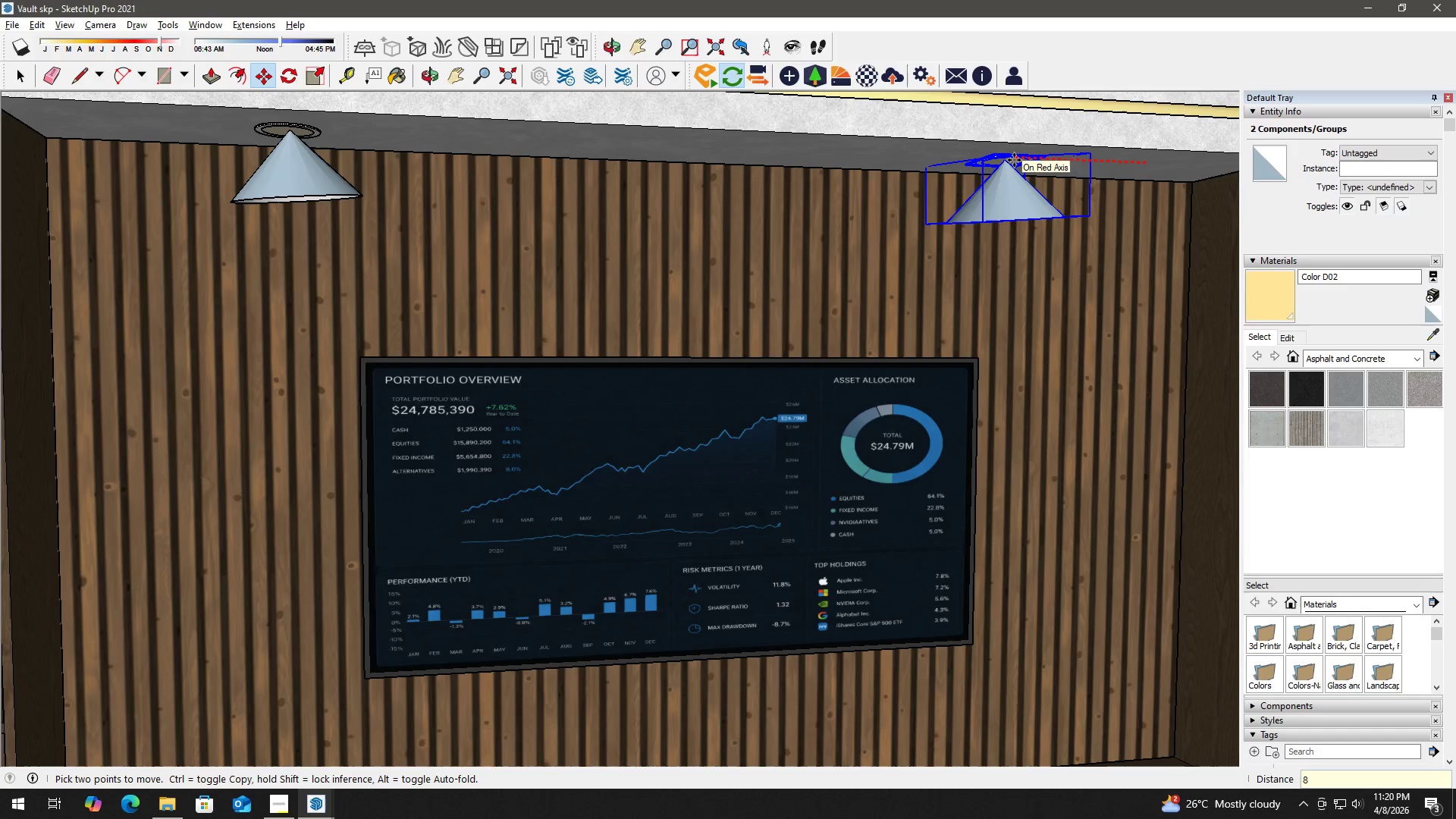 
key(Shift+Quote)
 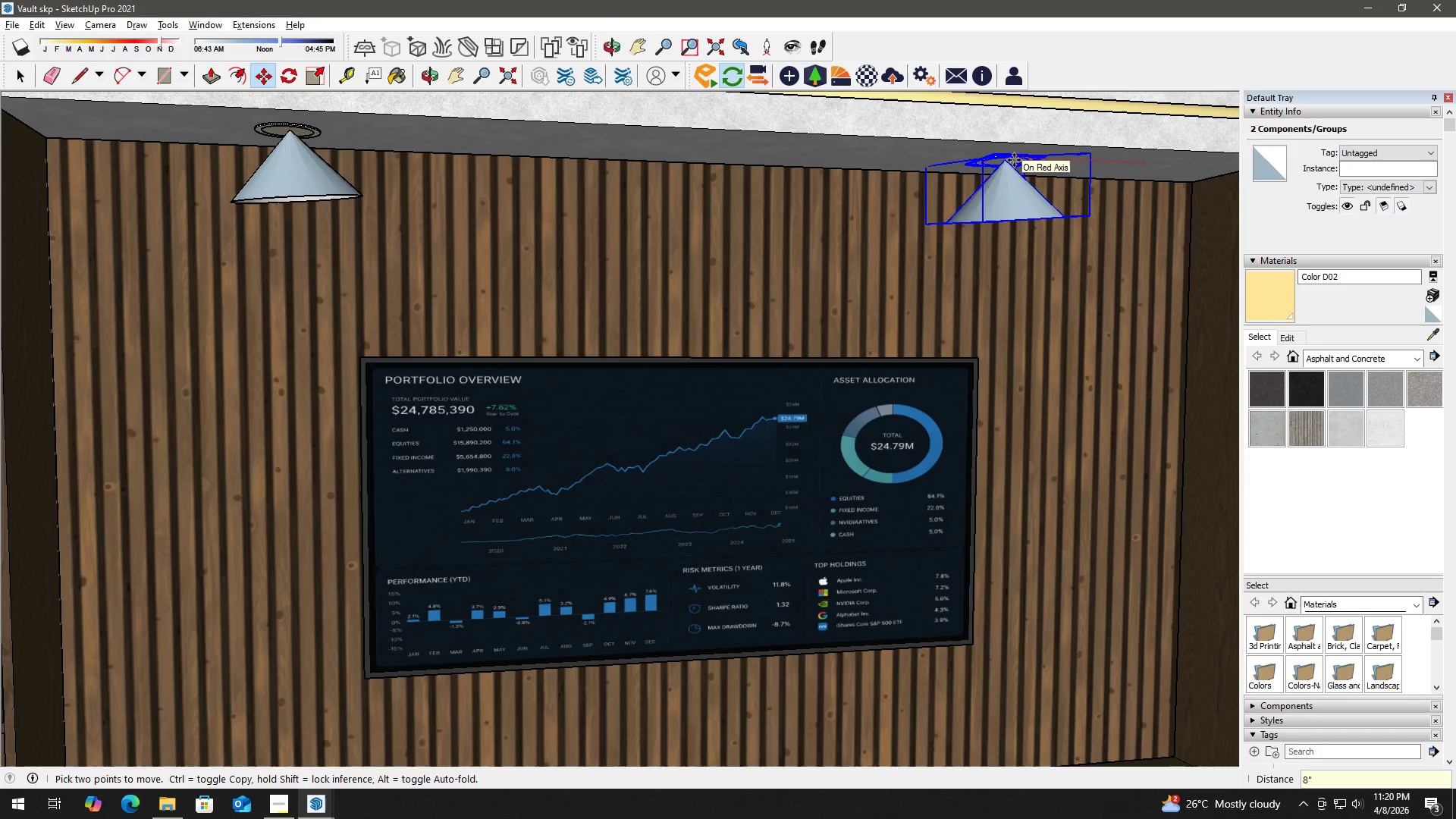 
key(Enter)
 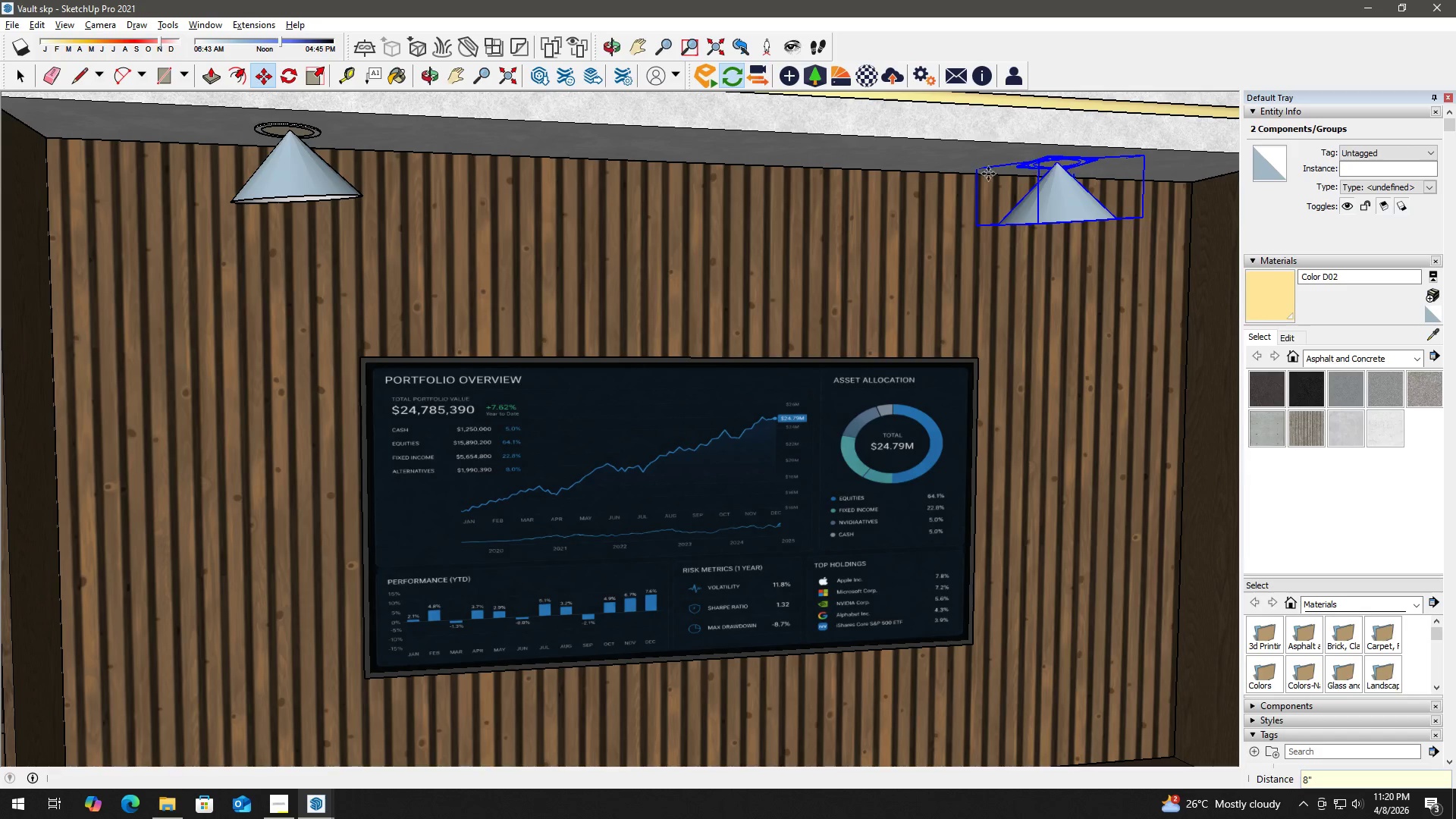 
key(Space)
 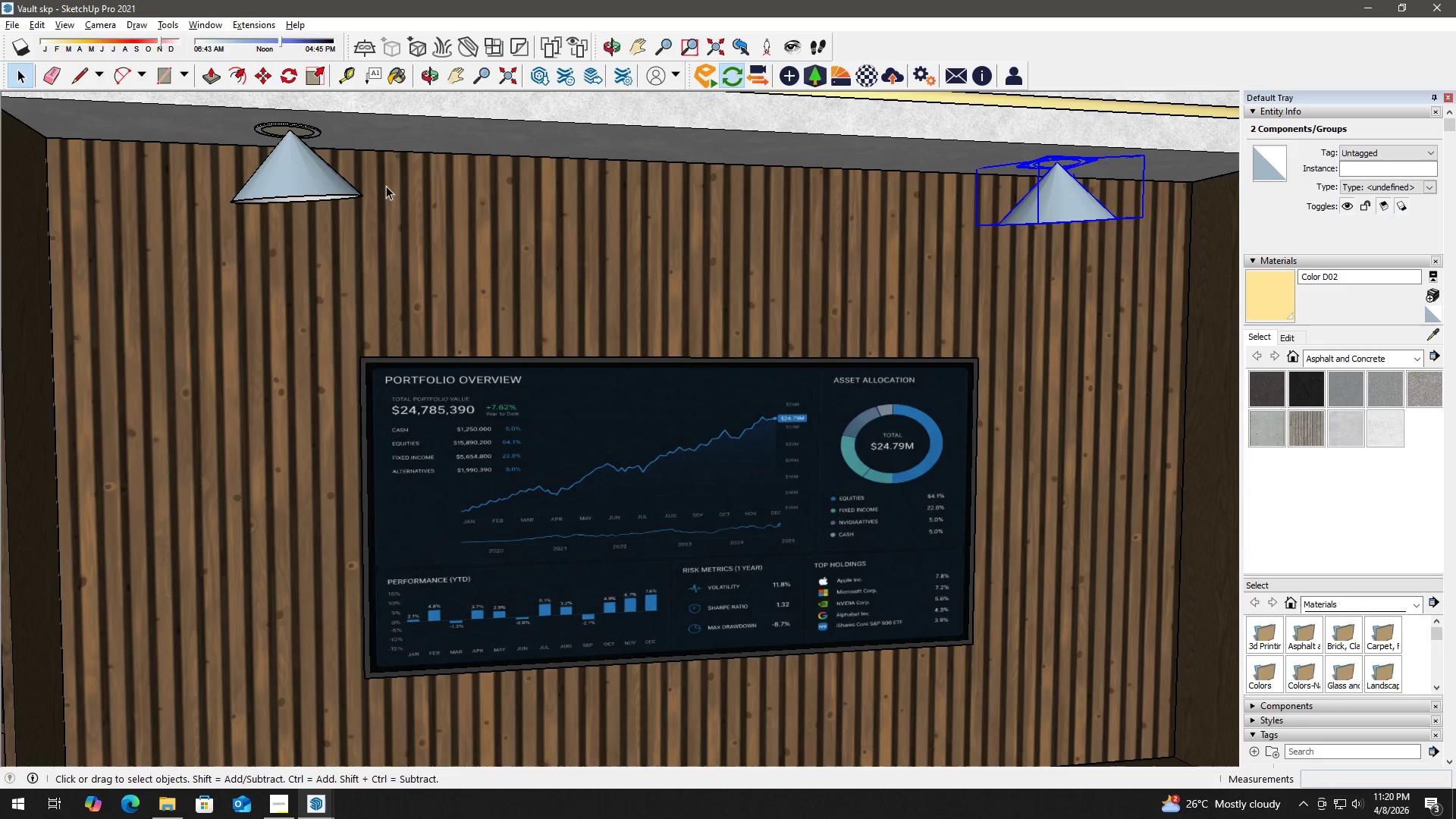 
left_click([287, 165])
 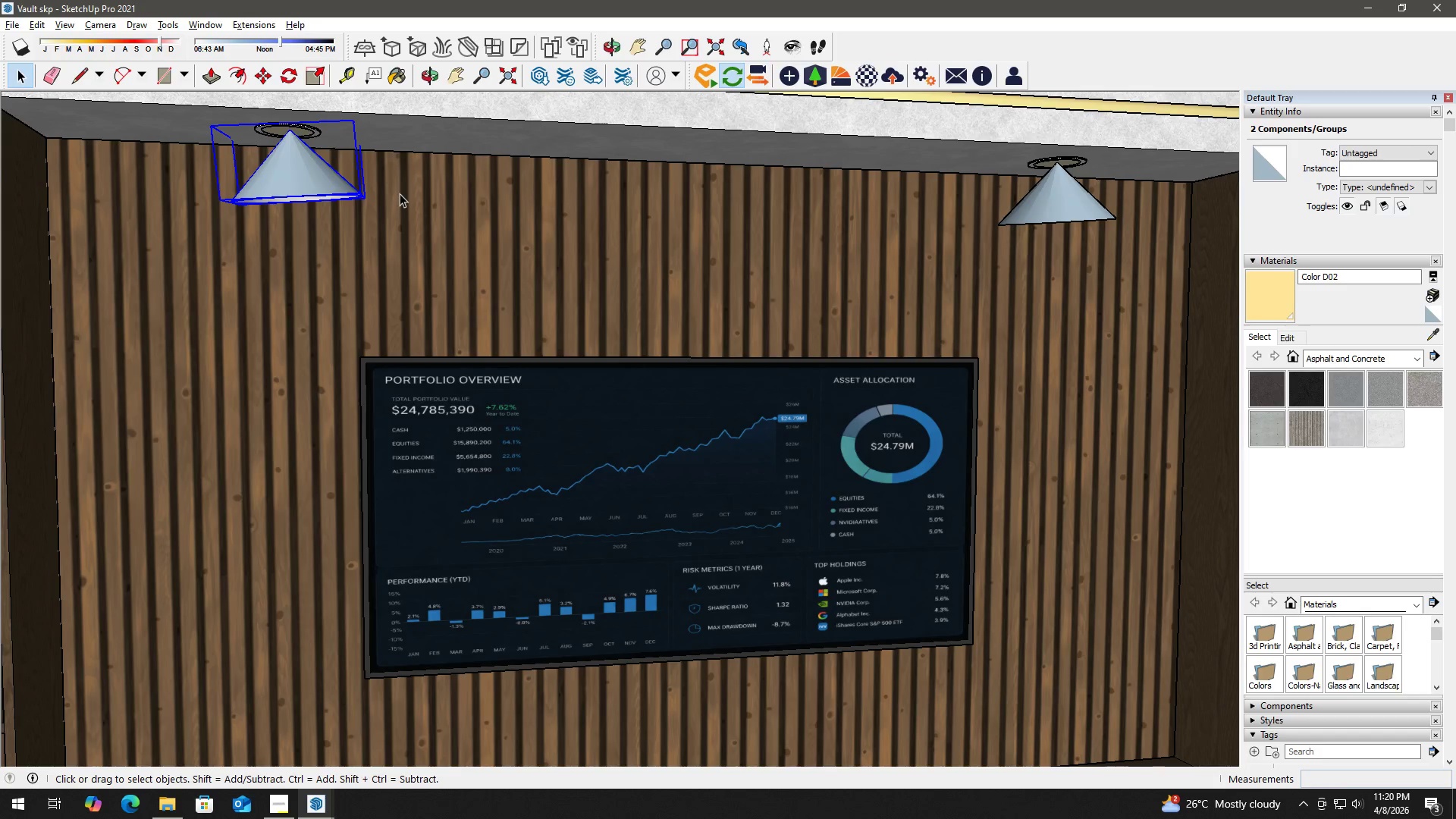 
key(Alt+Tab)
 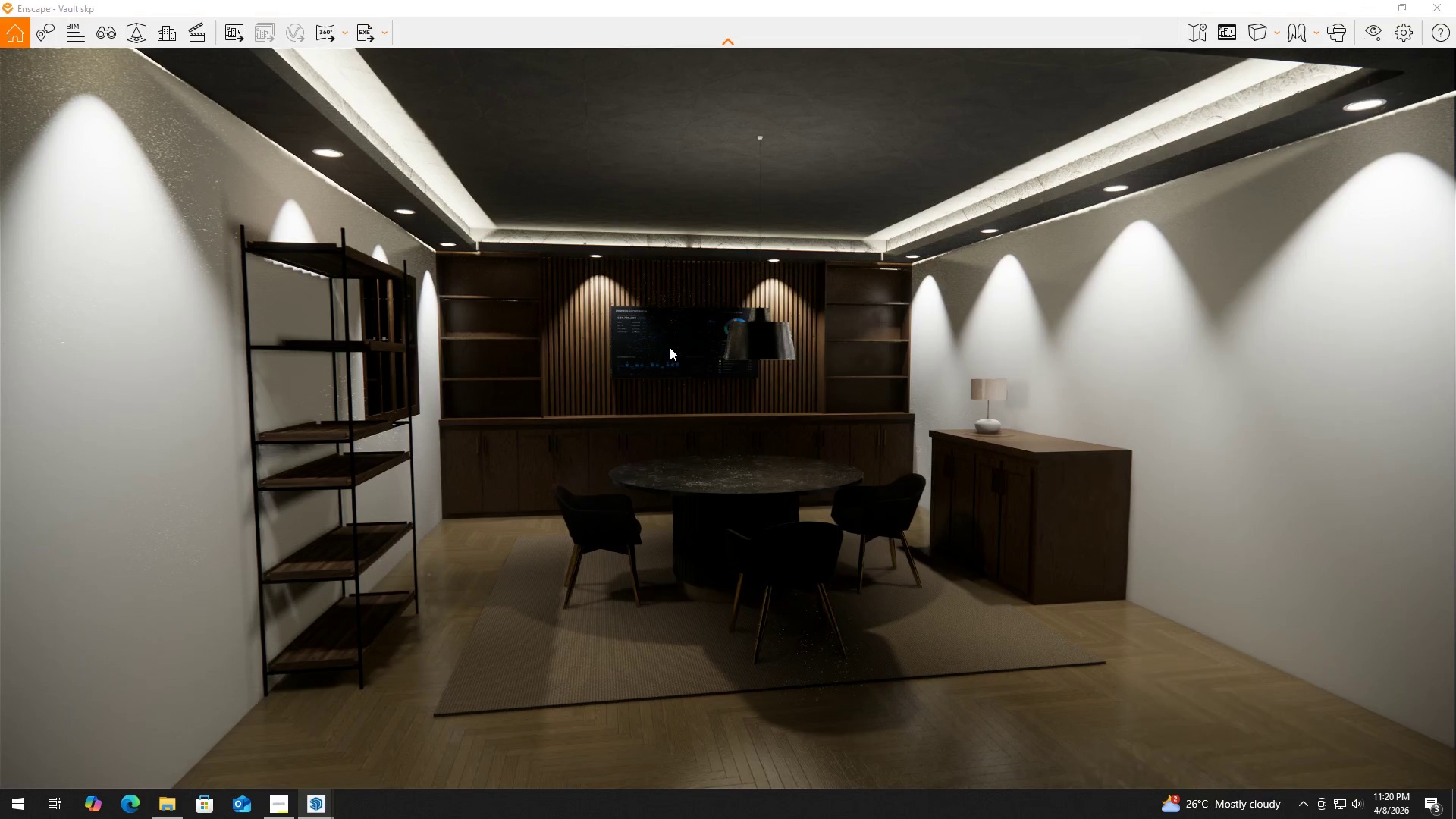 
middle_click([670, 347])
 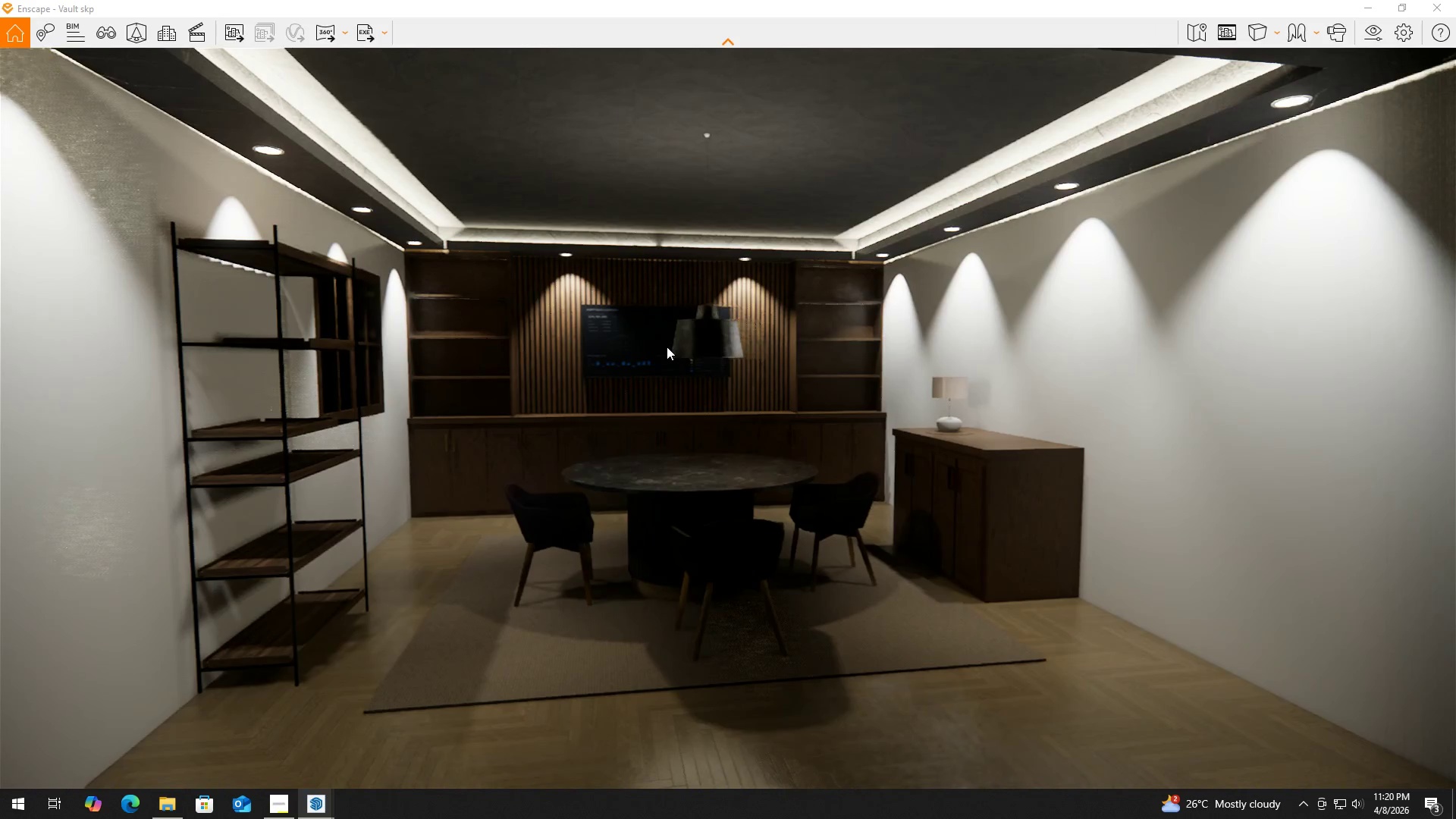 
key(Alt+AltLeft)
 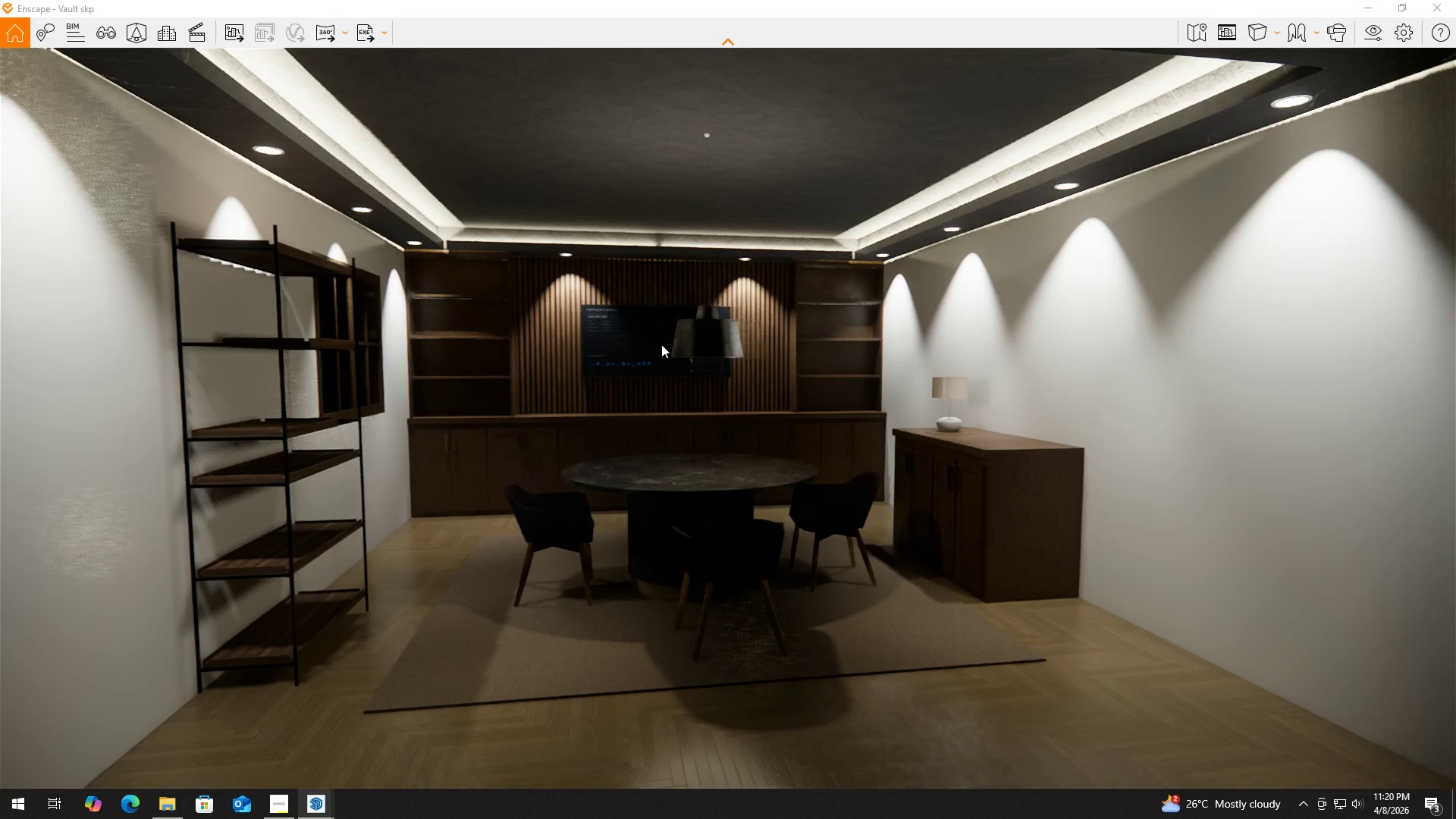 
key(Alt+Tab)
 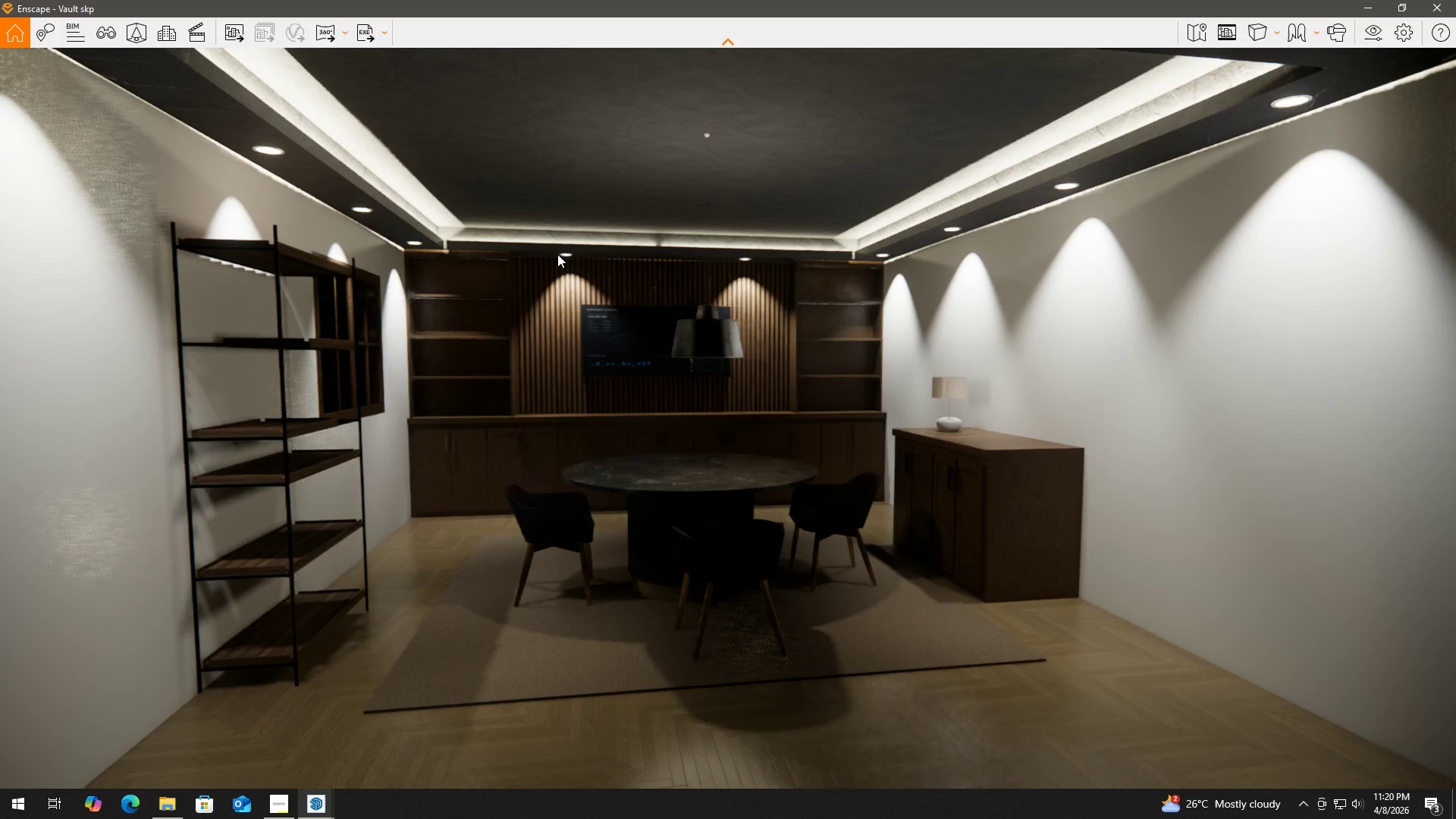 
key(Alt+AltLeft)
 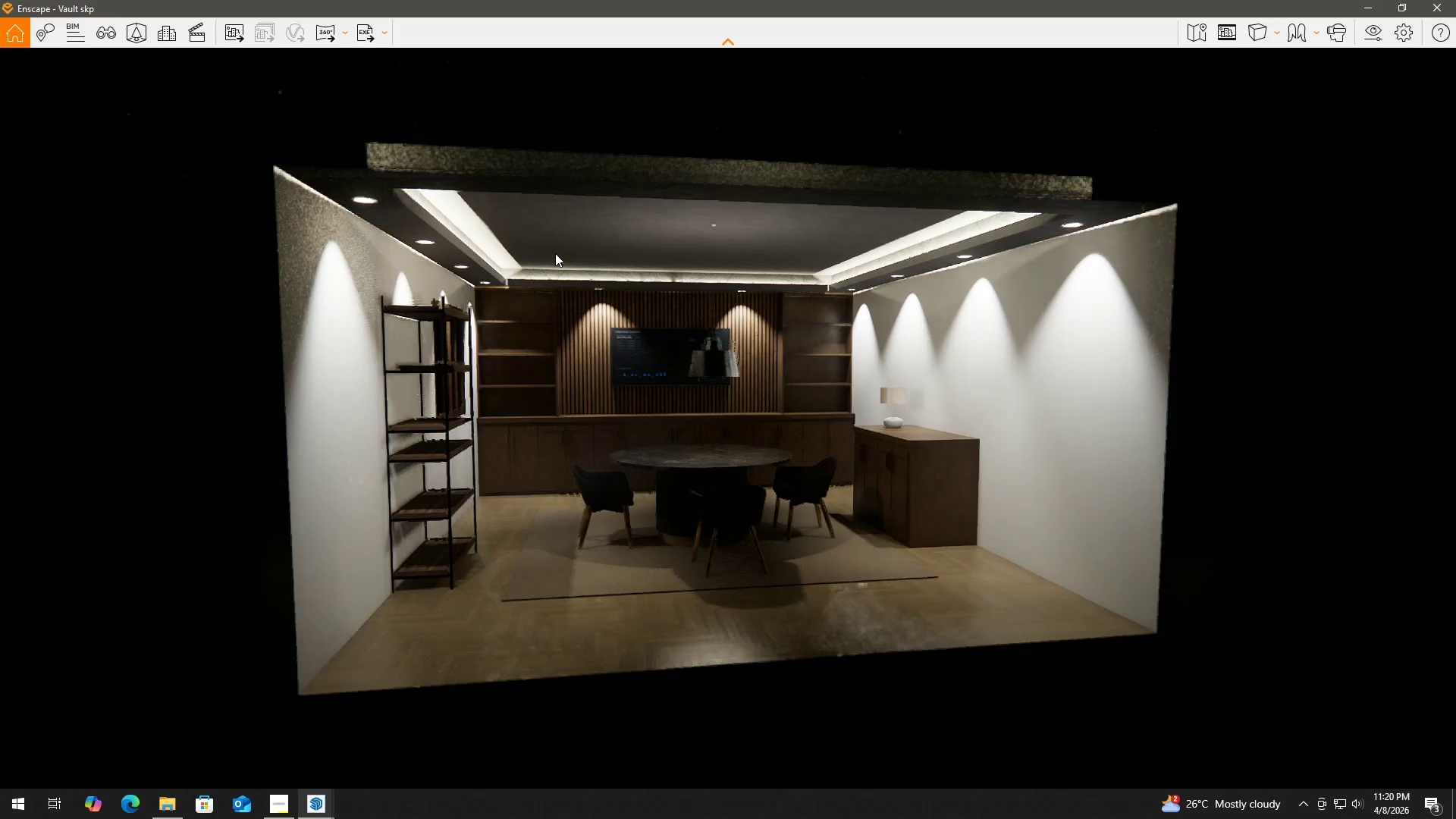 
key(Alt+Tab)
 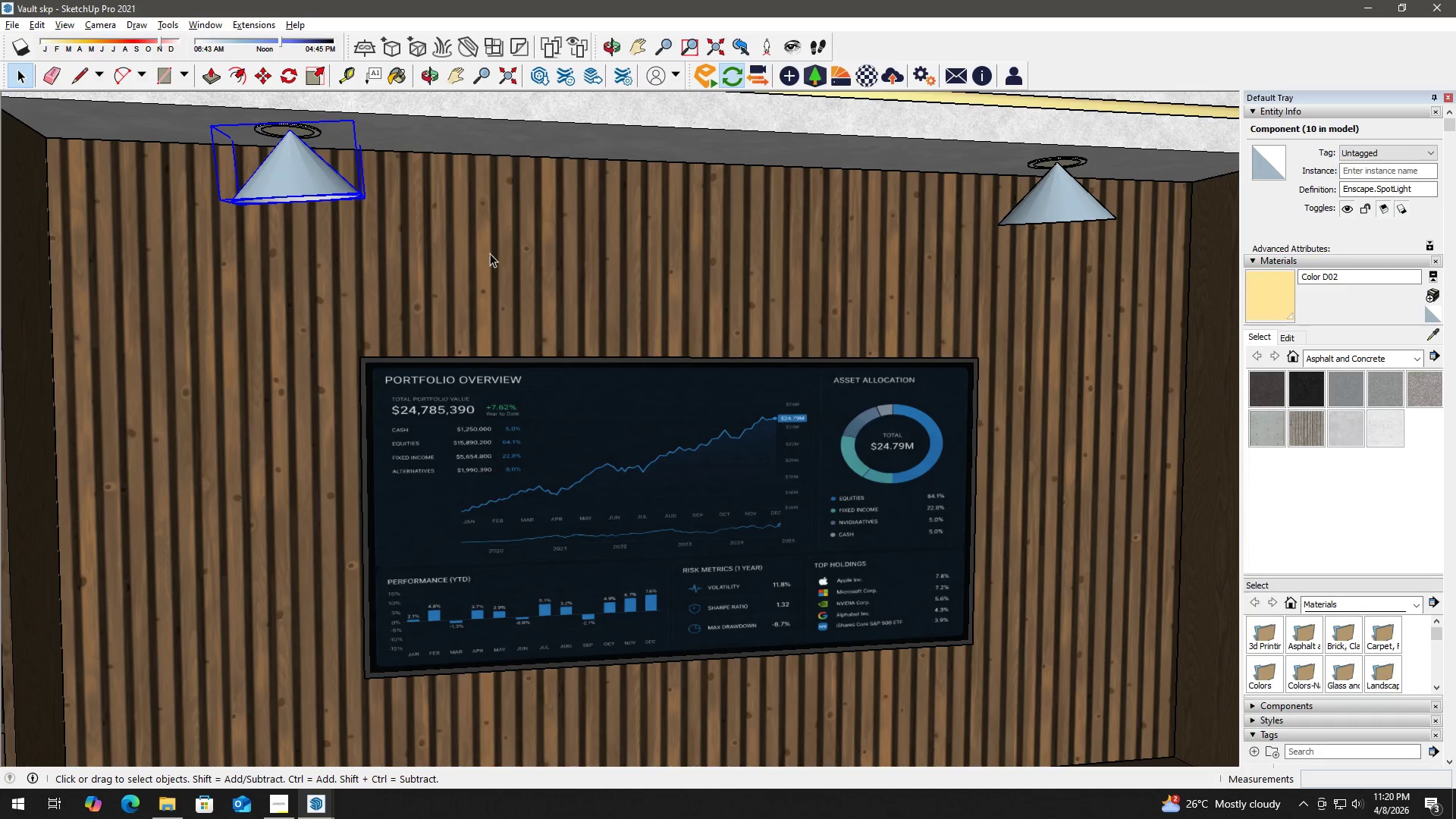 
scroll: coordinate [434, 233], scroll_direction: down, amount: 15.0
 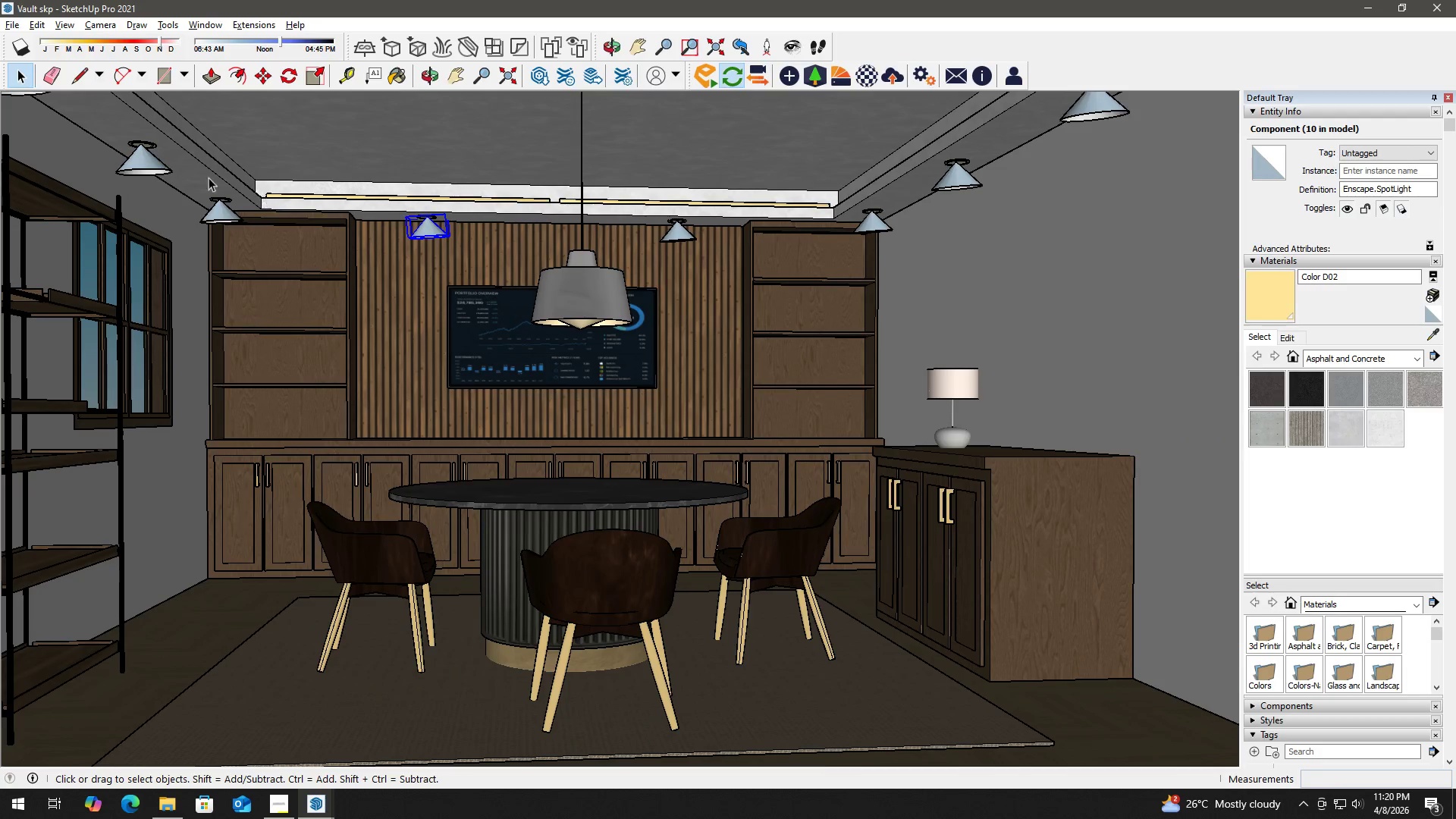 
left_click([141, 135])
 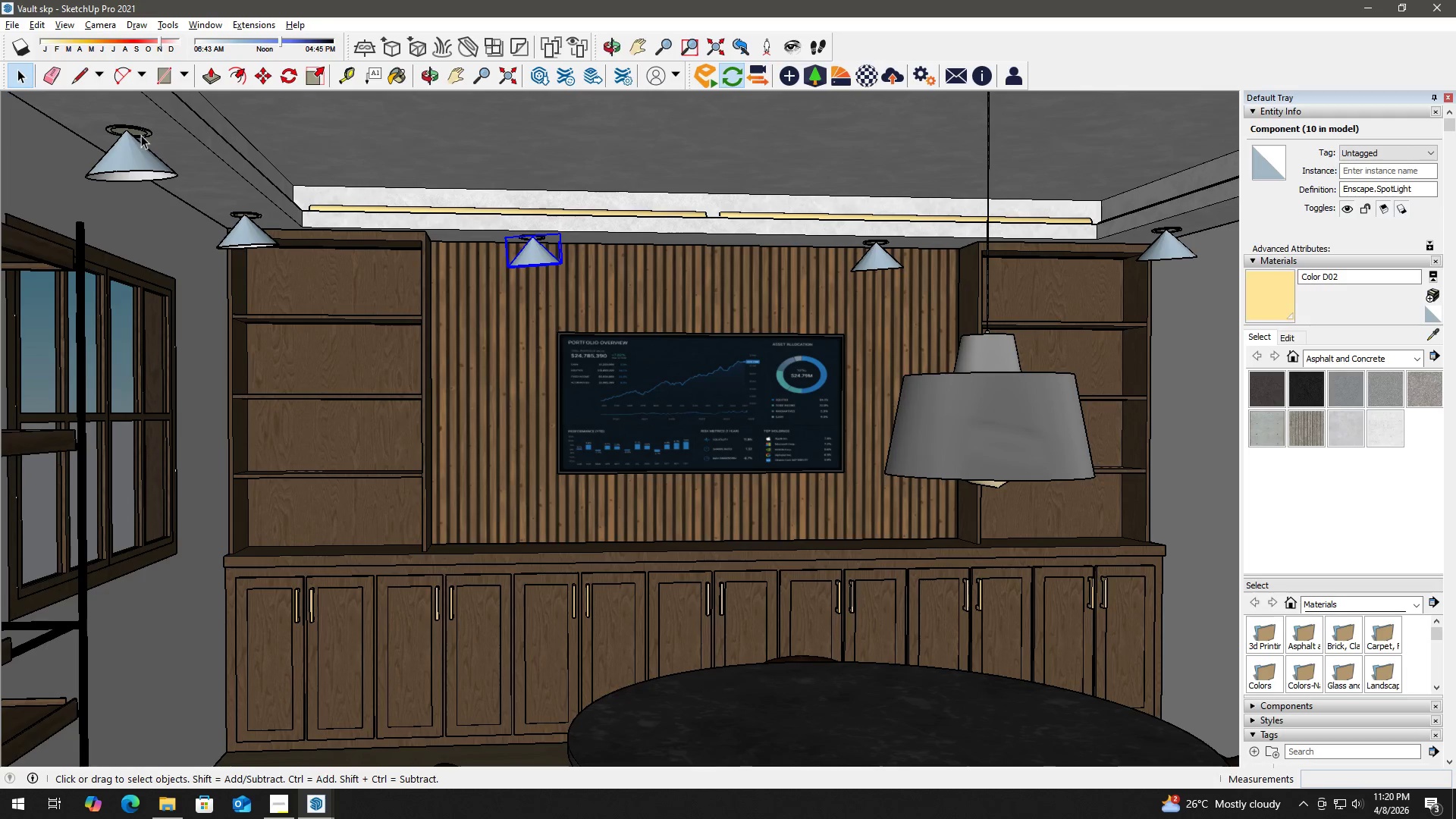 
scroll: coordinate [140, 149], scroll_direction: up, amount: 5.0
 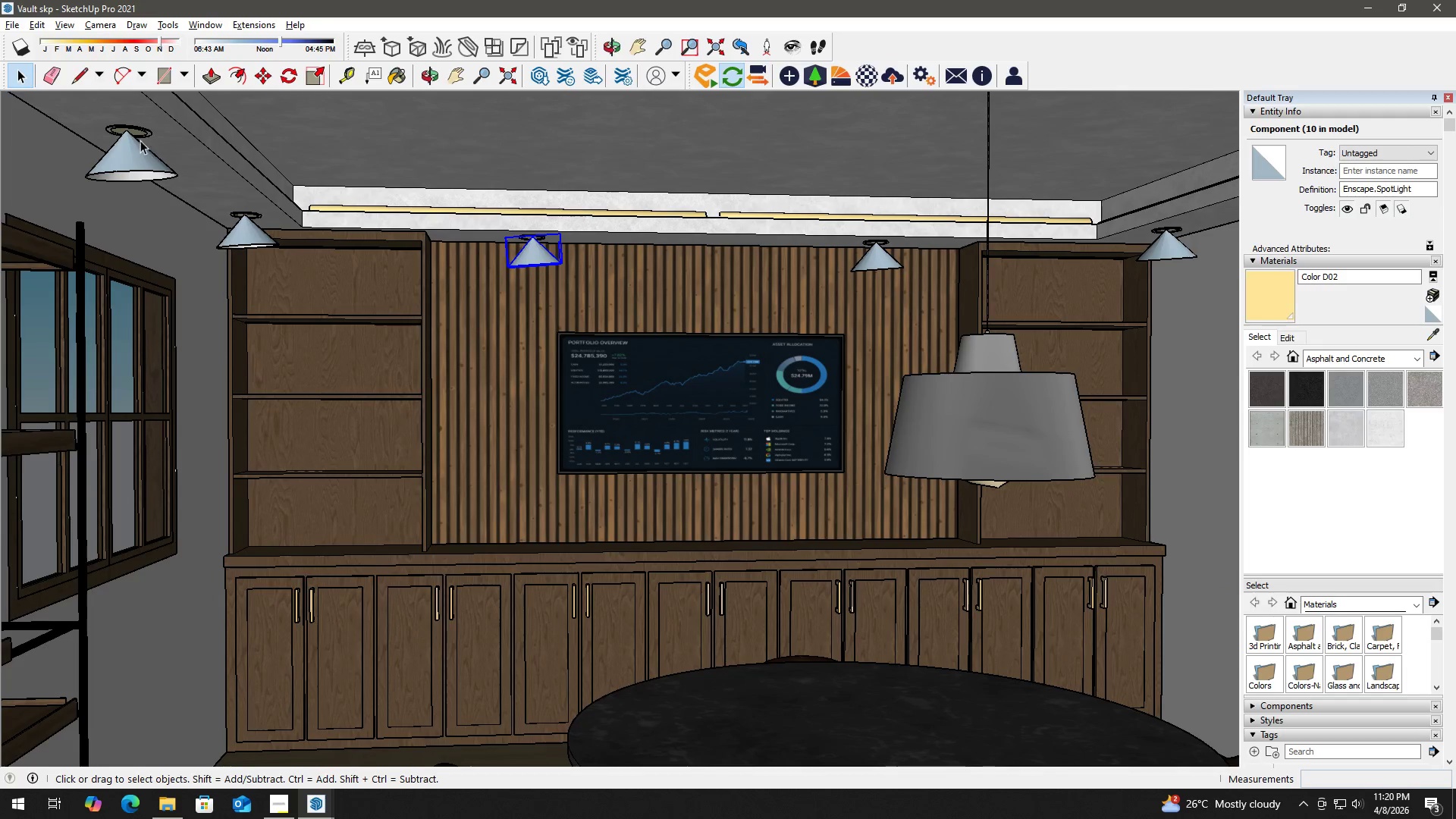 
double_click([141, 135])
 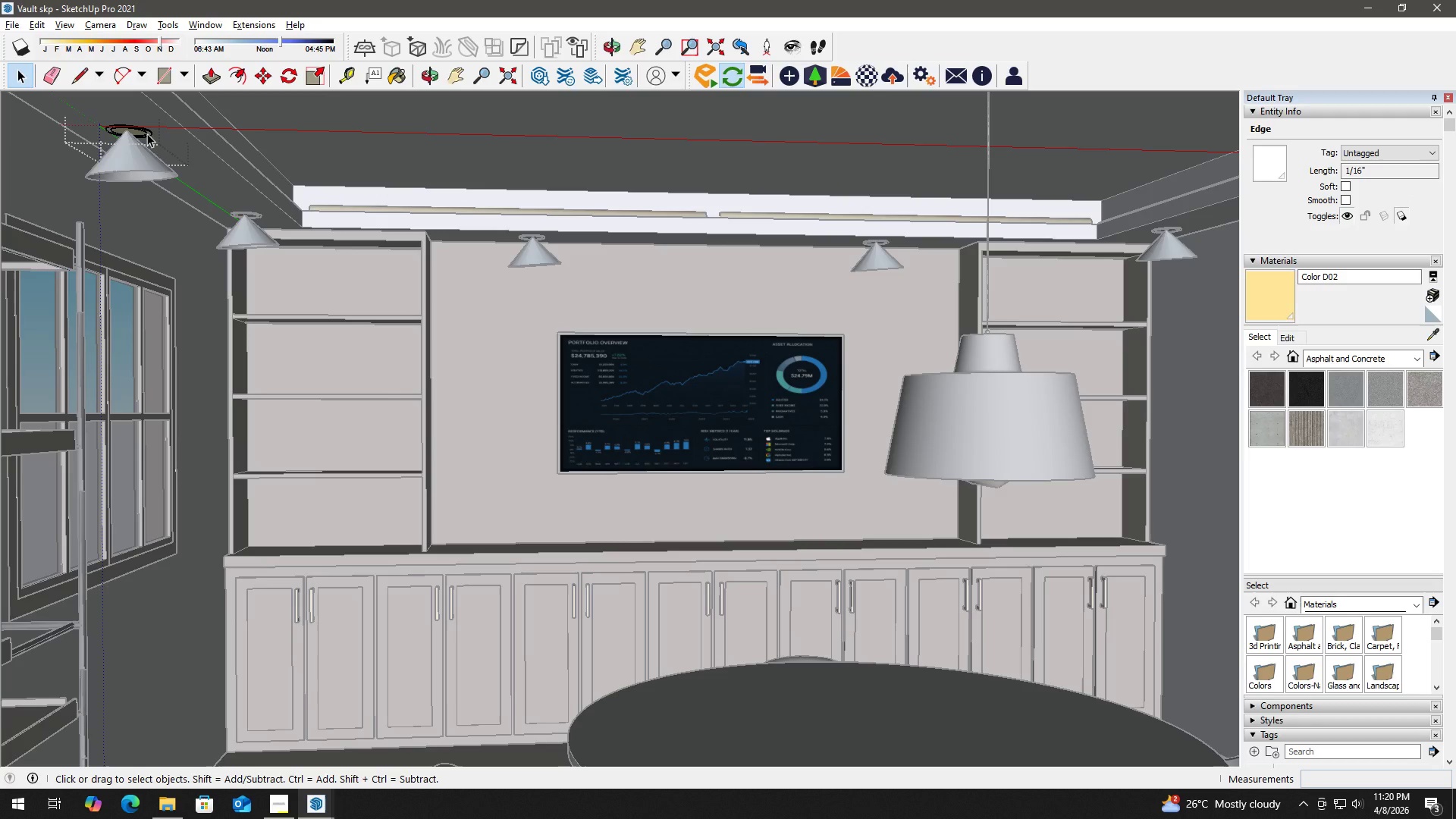 
double_click([147, 133])
 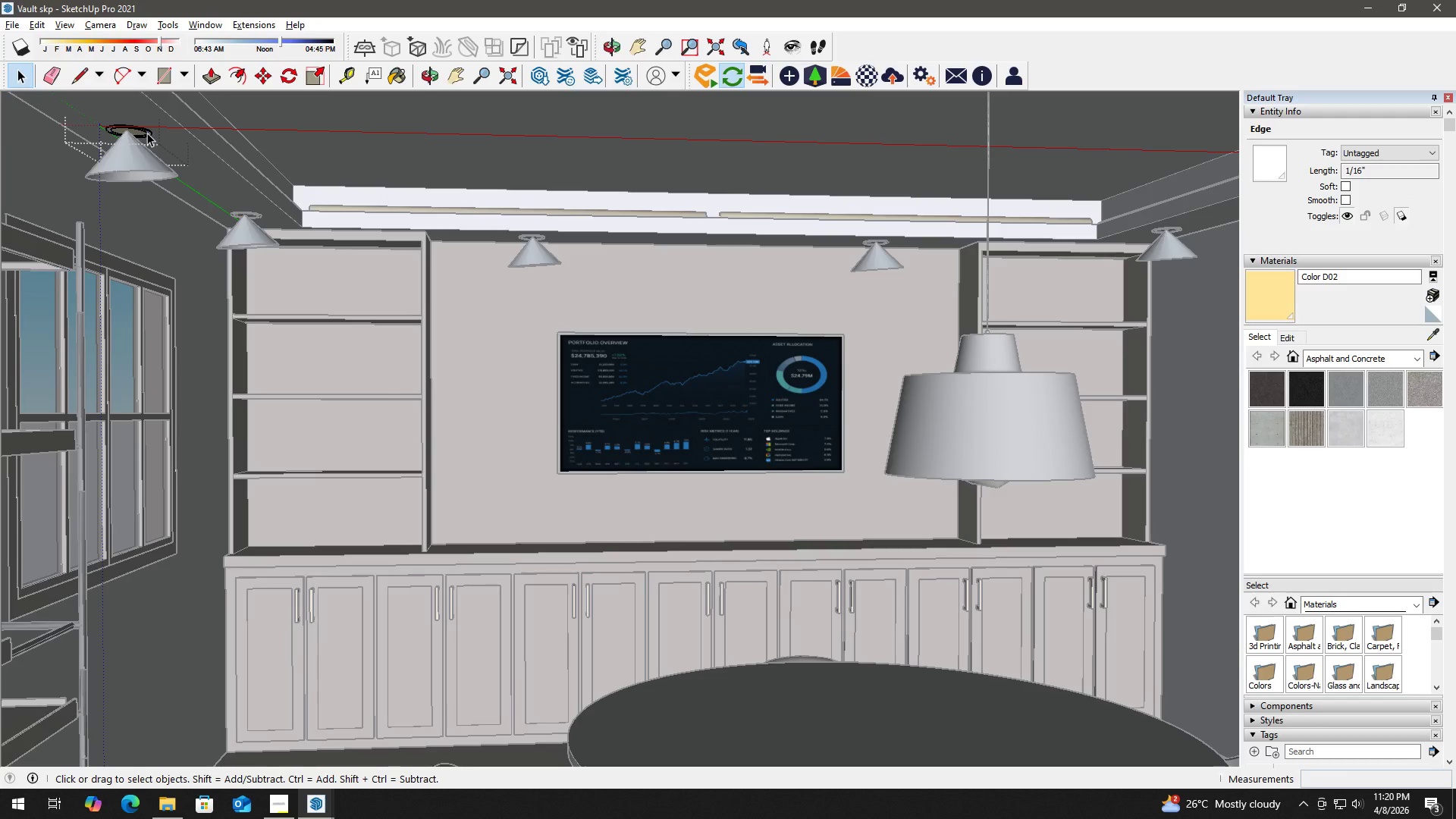 
key(P)
 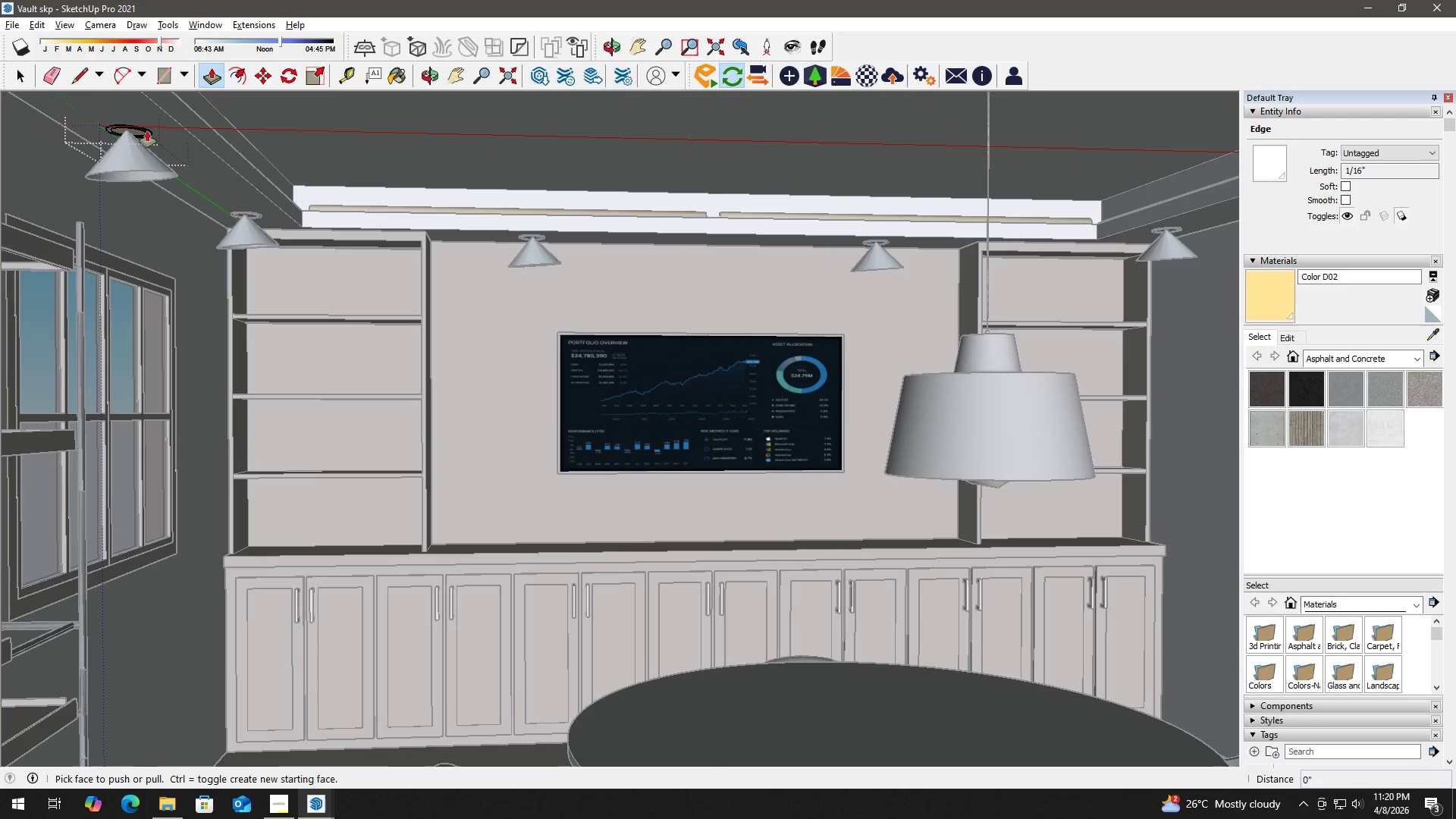 
left_click([147, 131])
 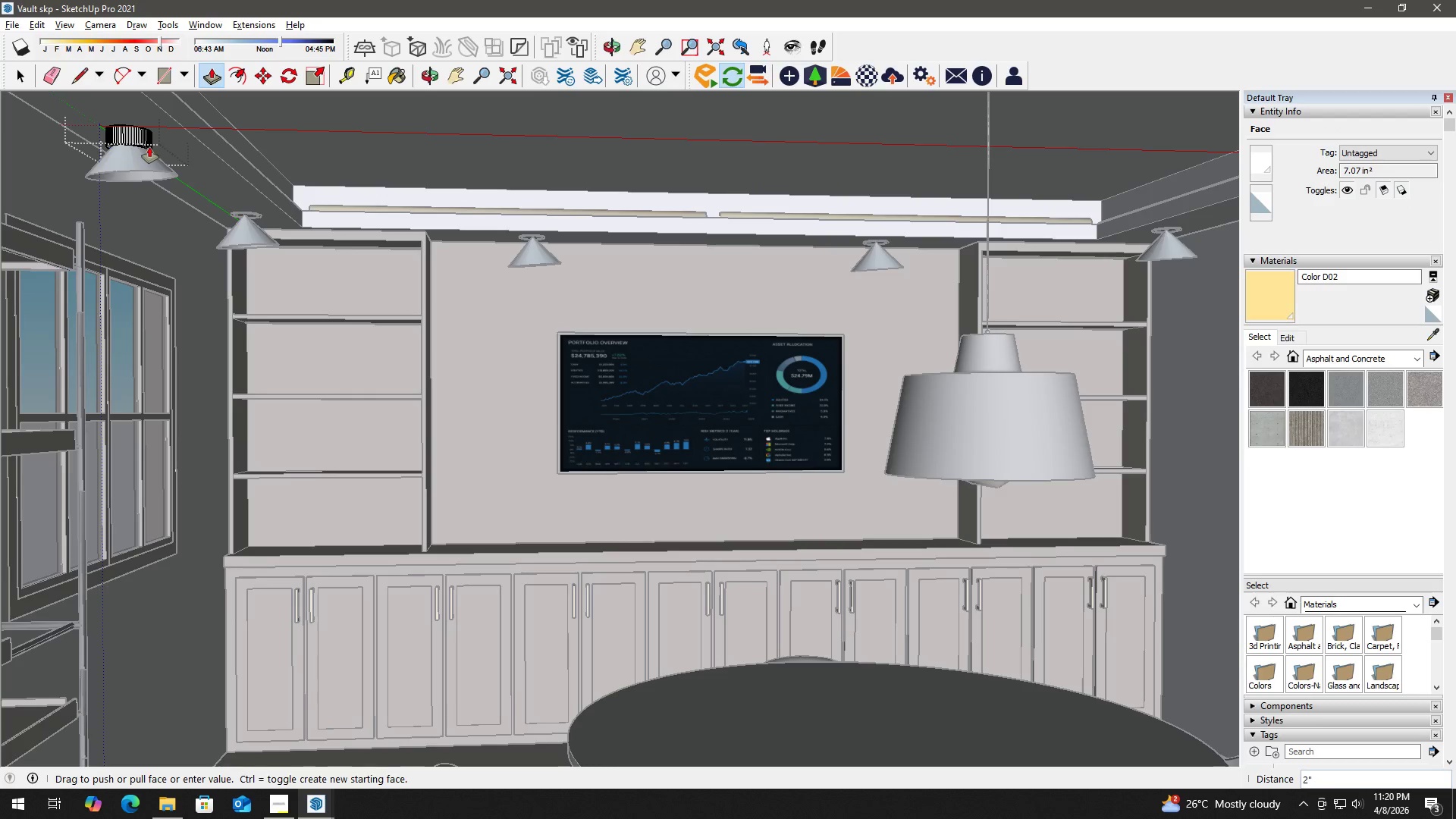 
key(Space)
 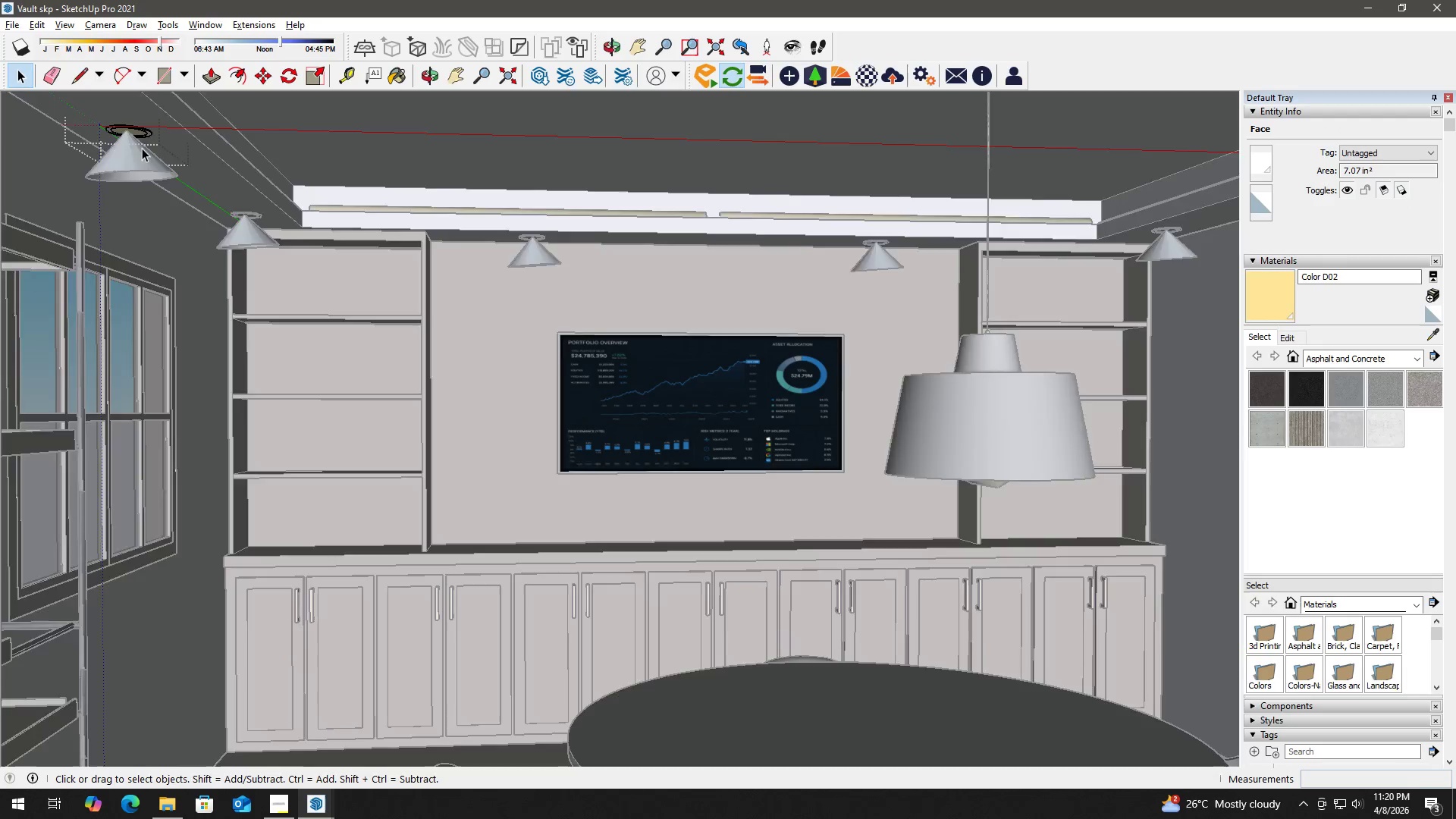 
key(Escape)
 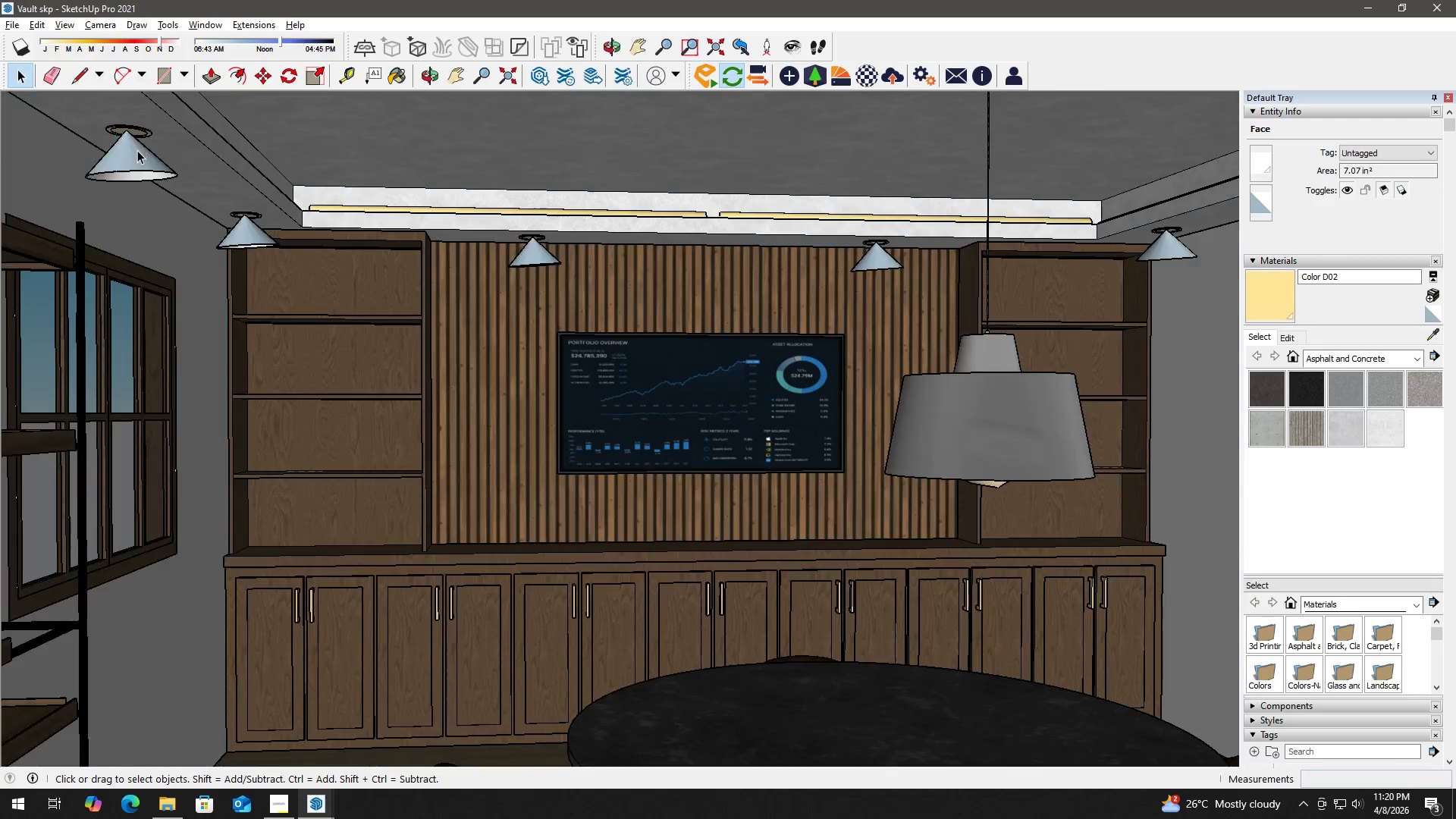 
key(Escape)
 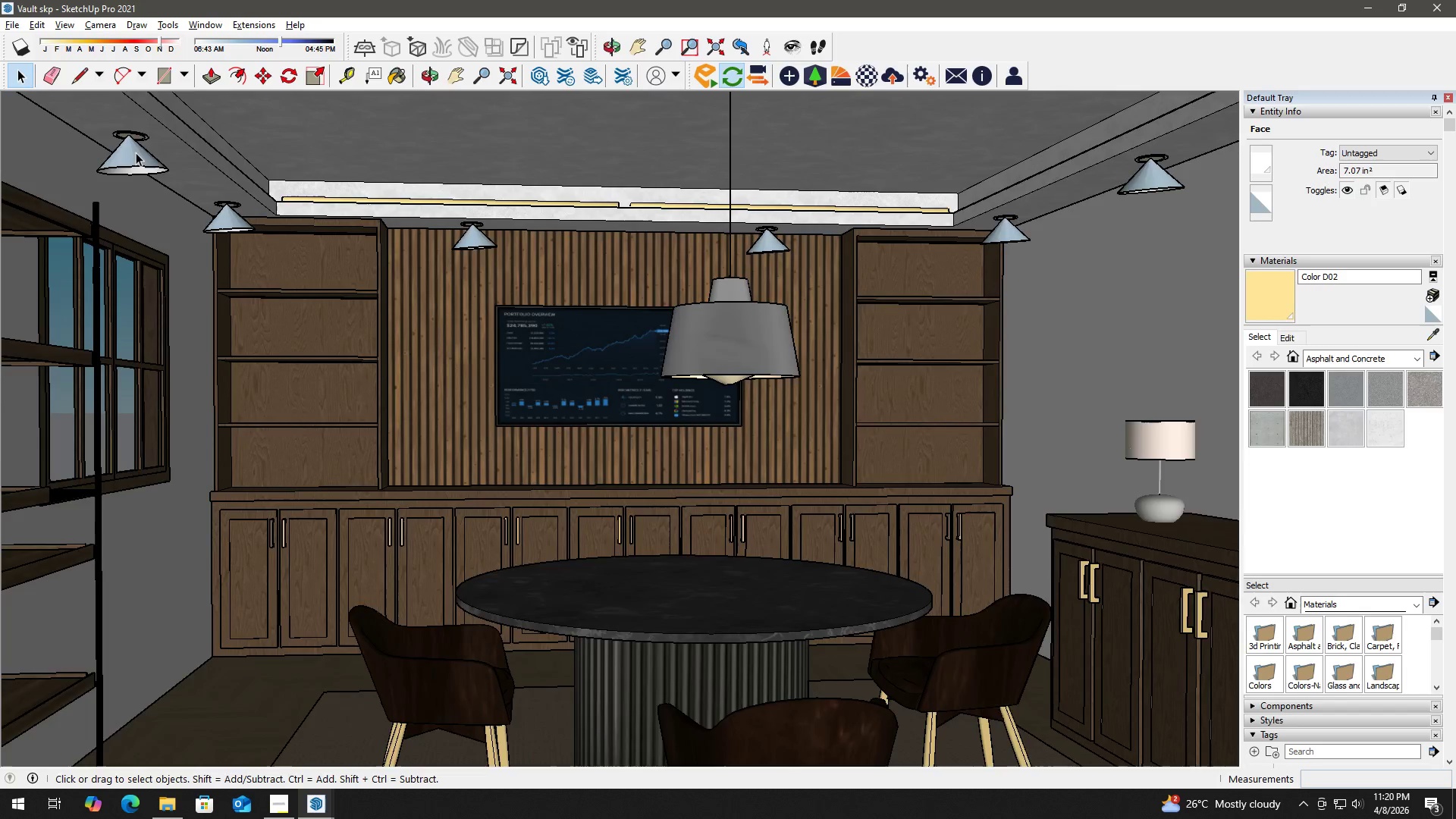 
key(Escape)
 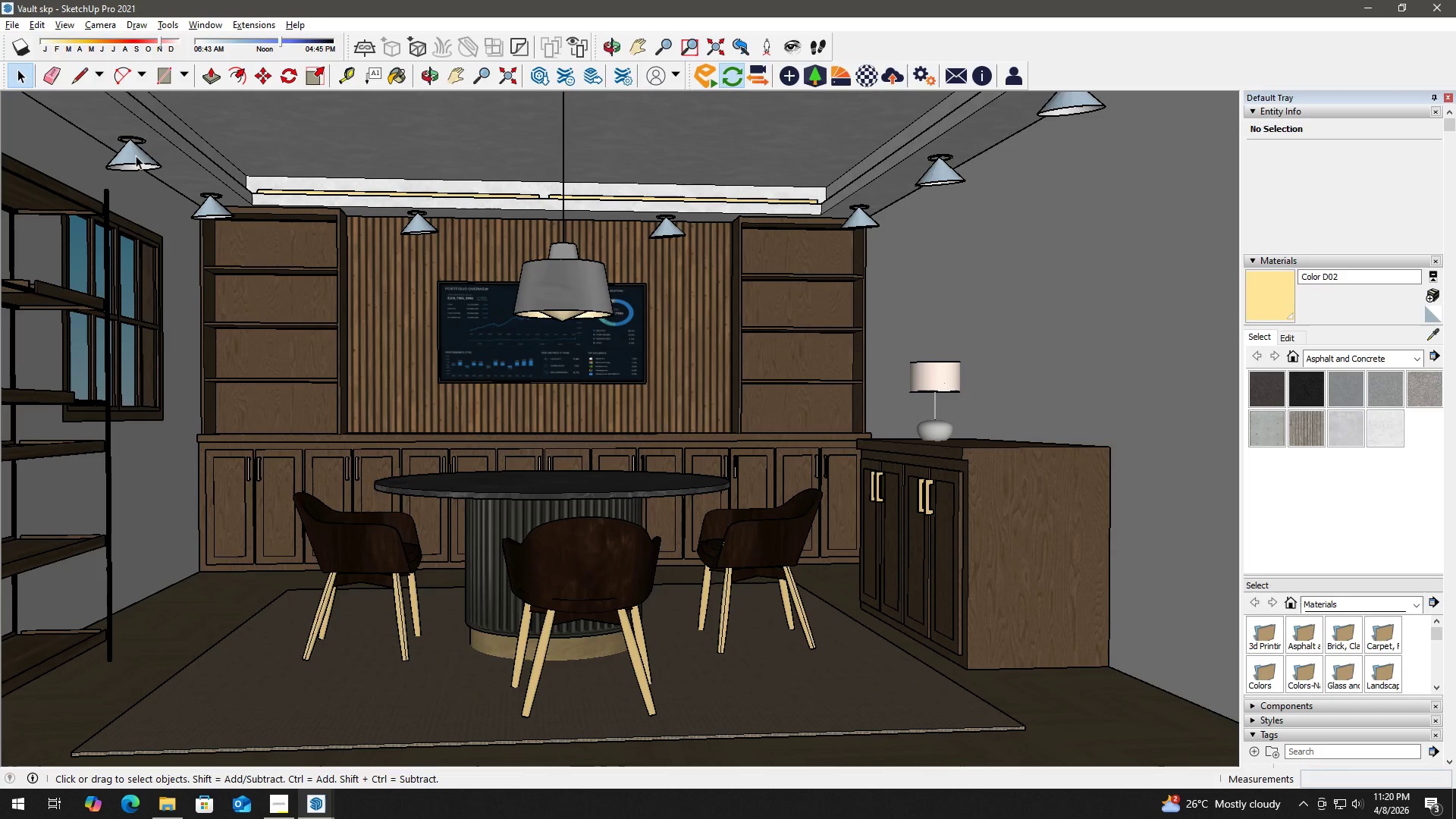 
left_click([134, 155])
 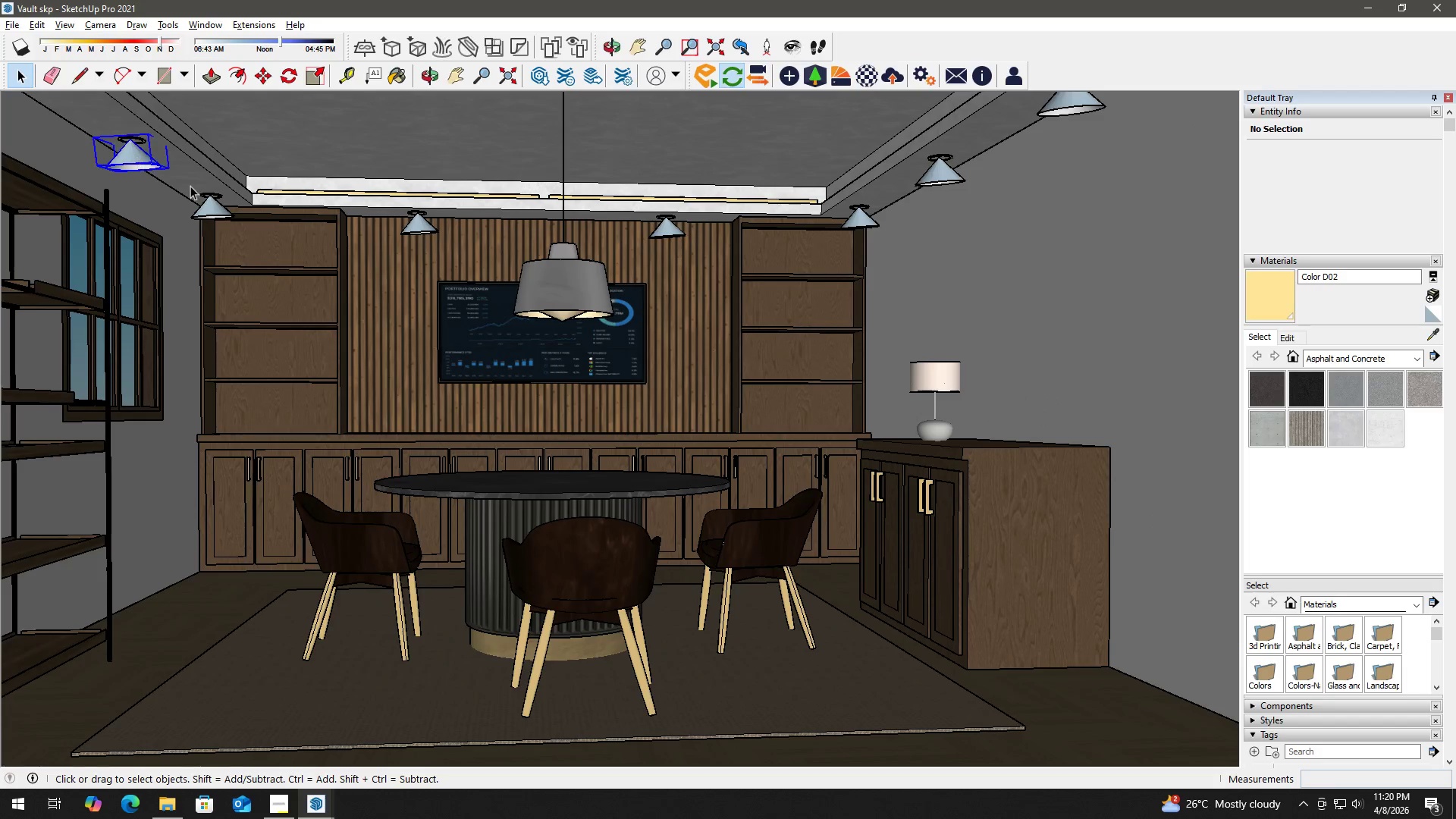 
scroll: coordinate [136, 155], scroll_direction: down, amount: 6.0
 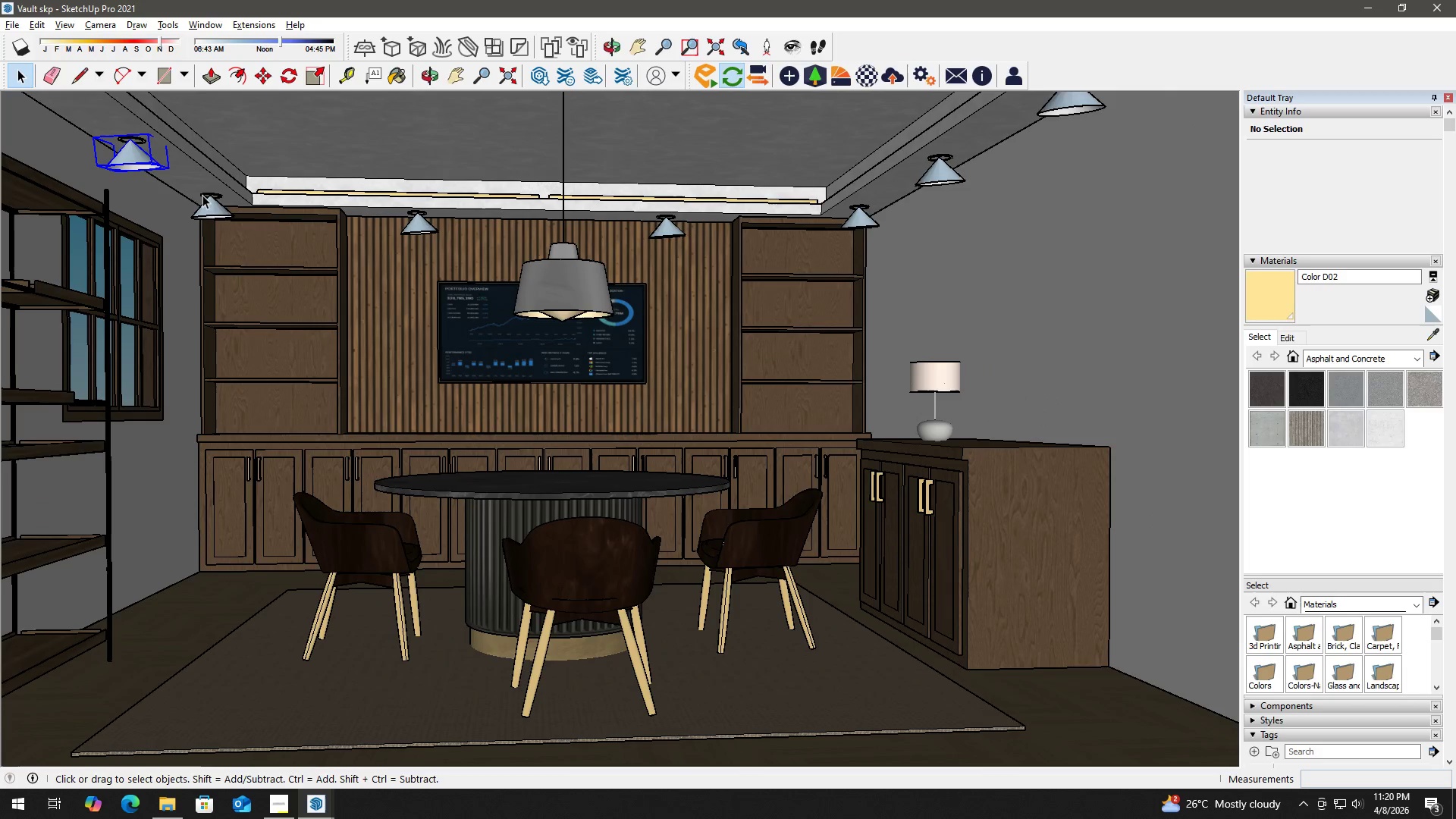 
hold_key(key=ControlLeft, duration=0.47)
left_click([213, 202])
 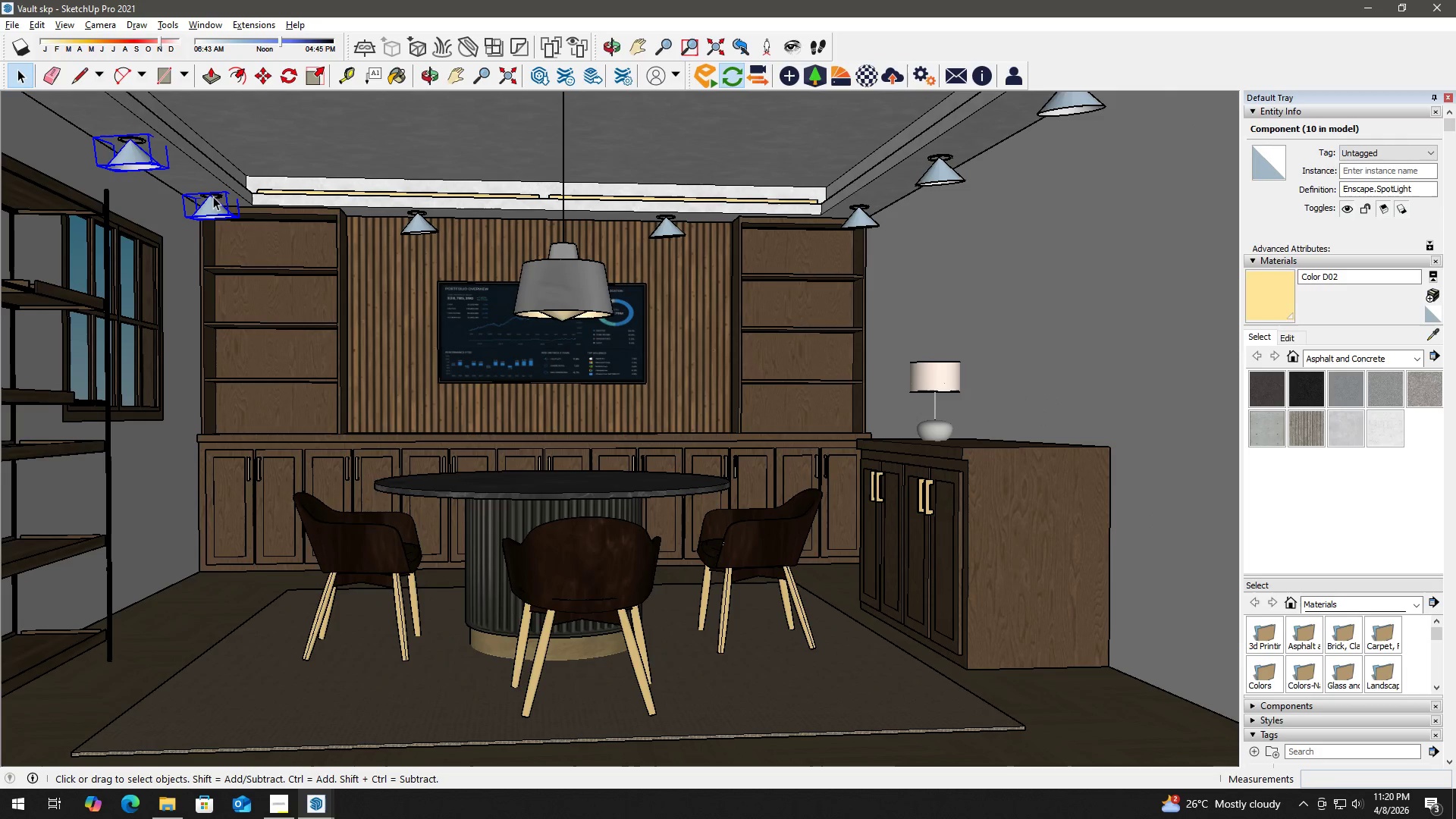 
hold_key(key=ControlLeft, duration=1.5)
left_click([213, 196])
 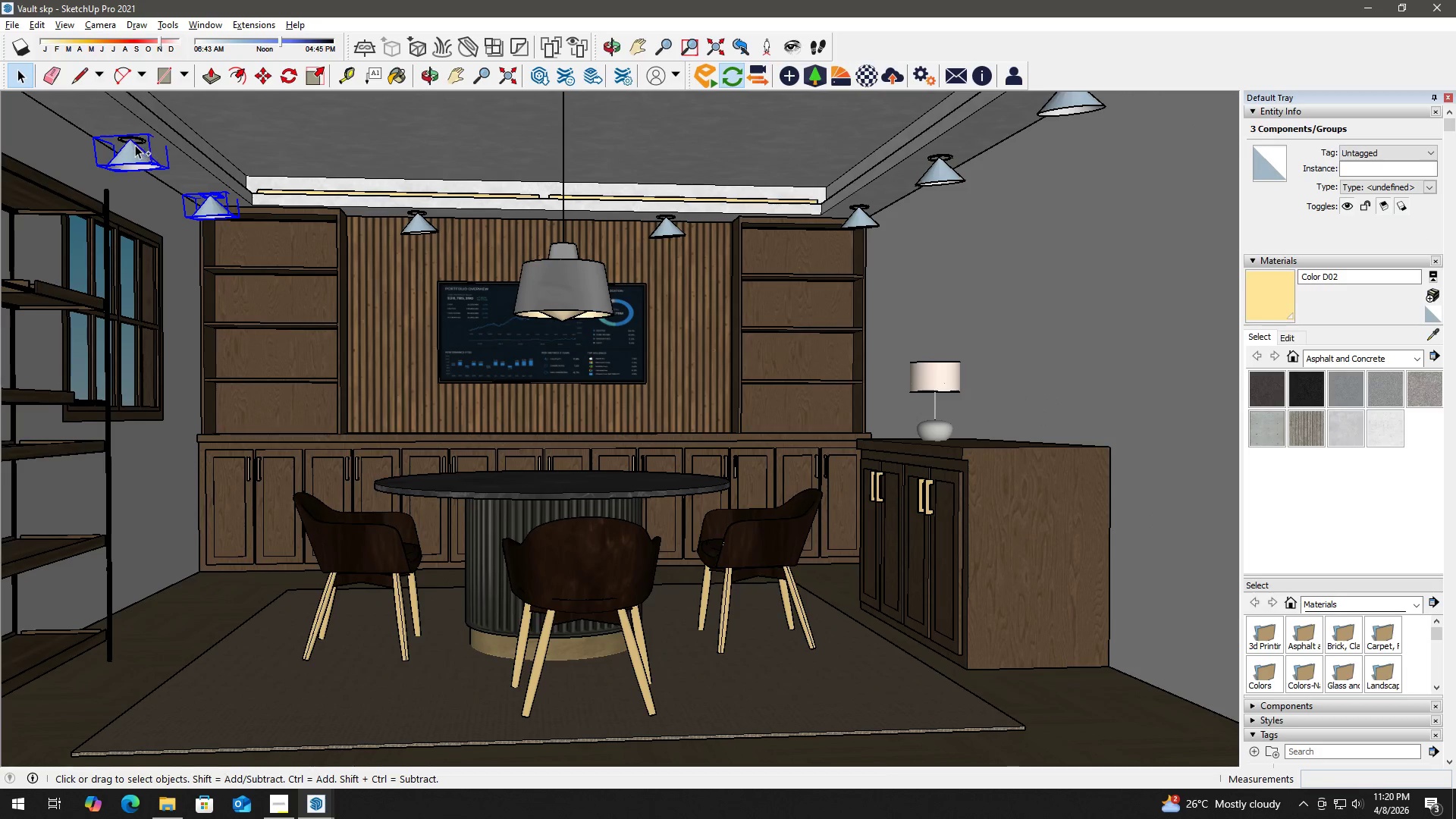 
left_click([136, 141])
 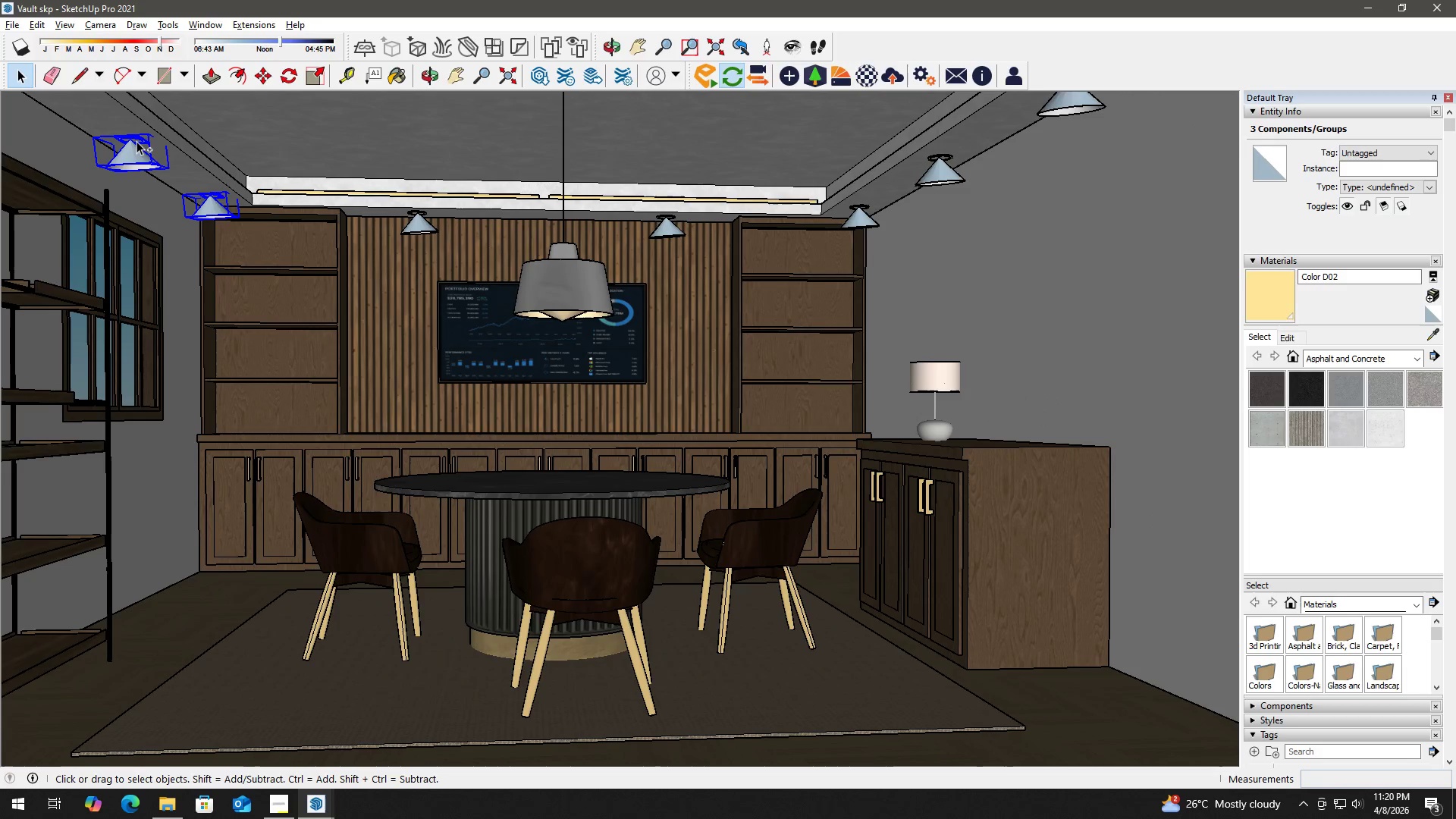 
key(Control+ControlLeft)
 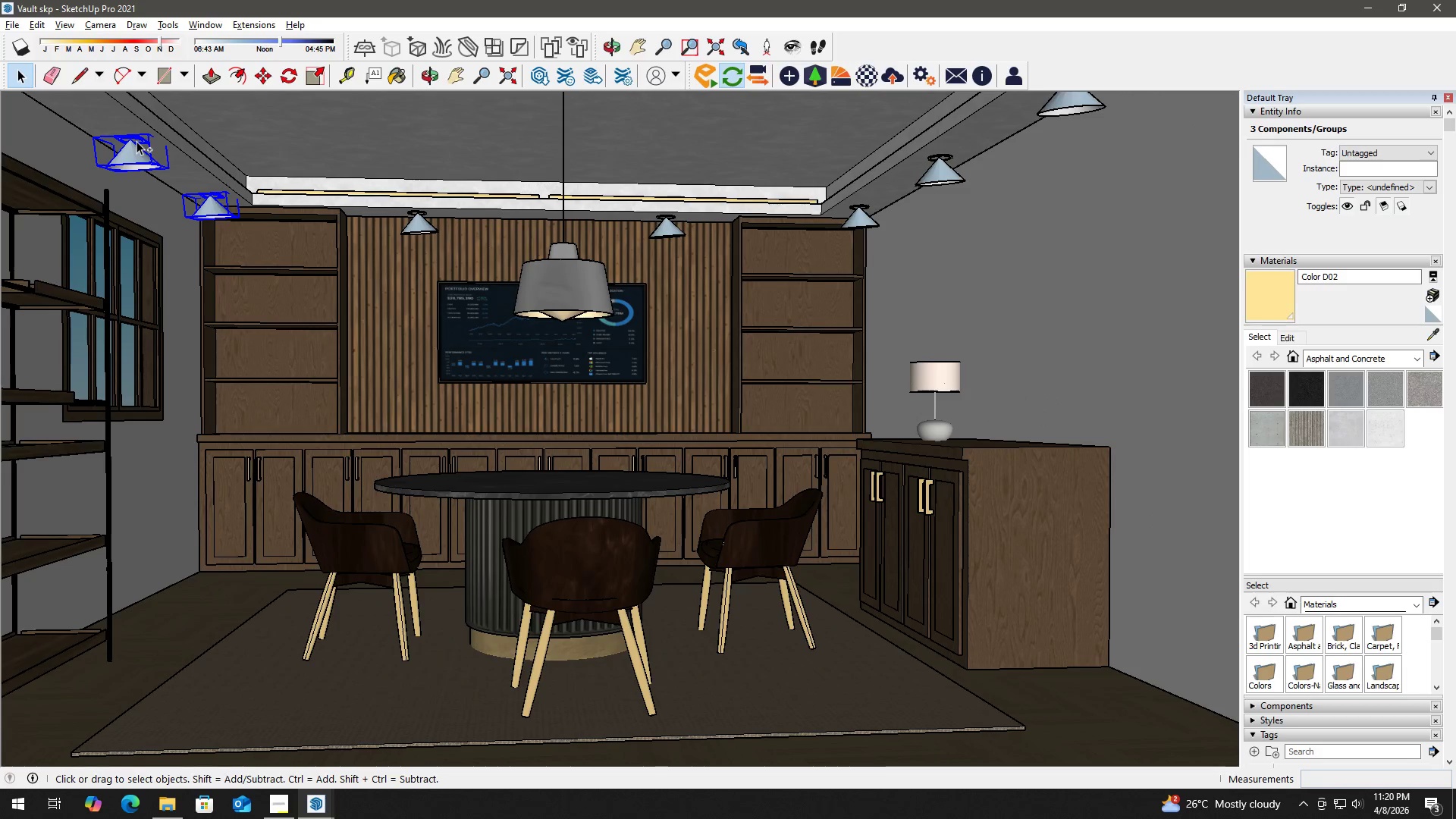 
key(Control+ControlLeft)
 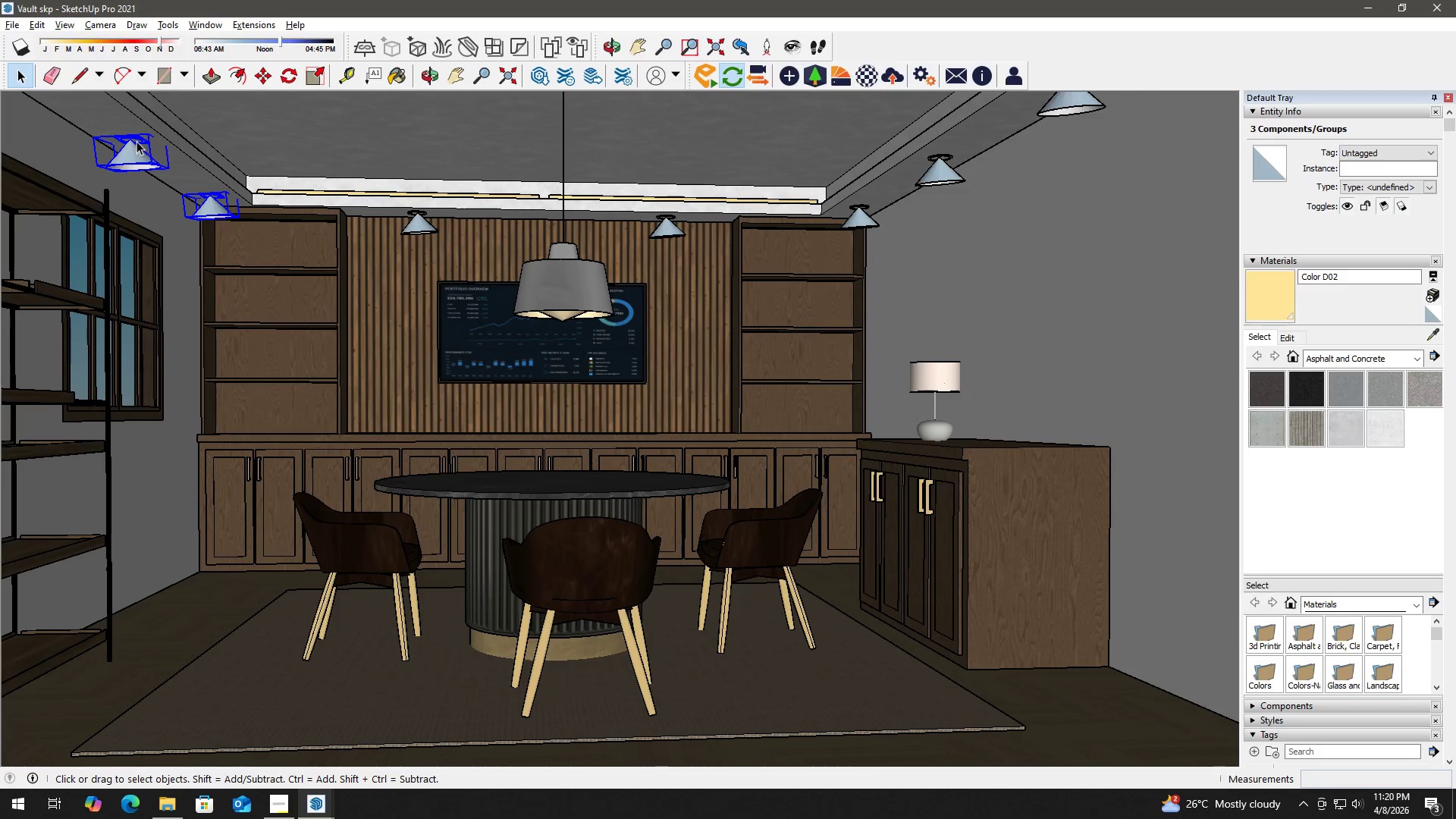 
key(Control+ControlLeft)
 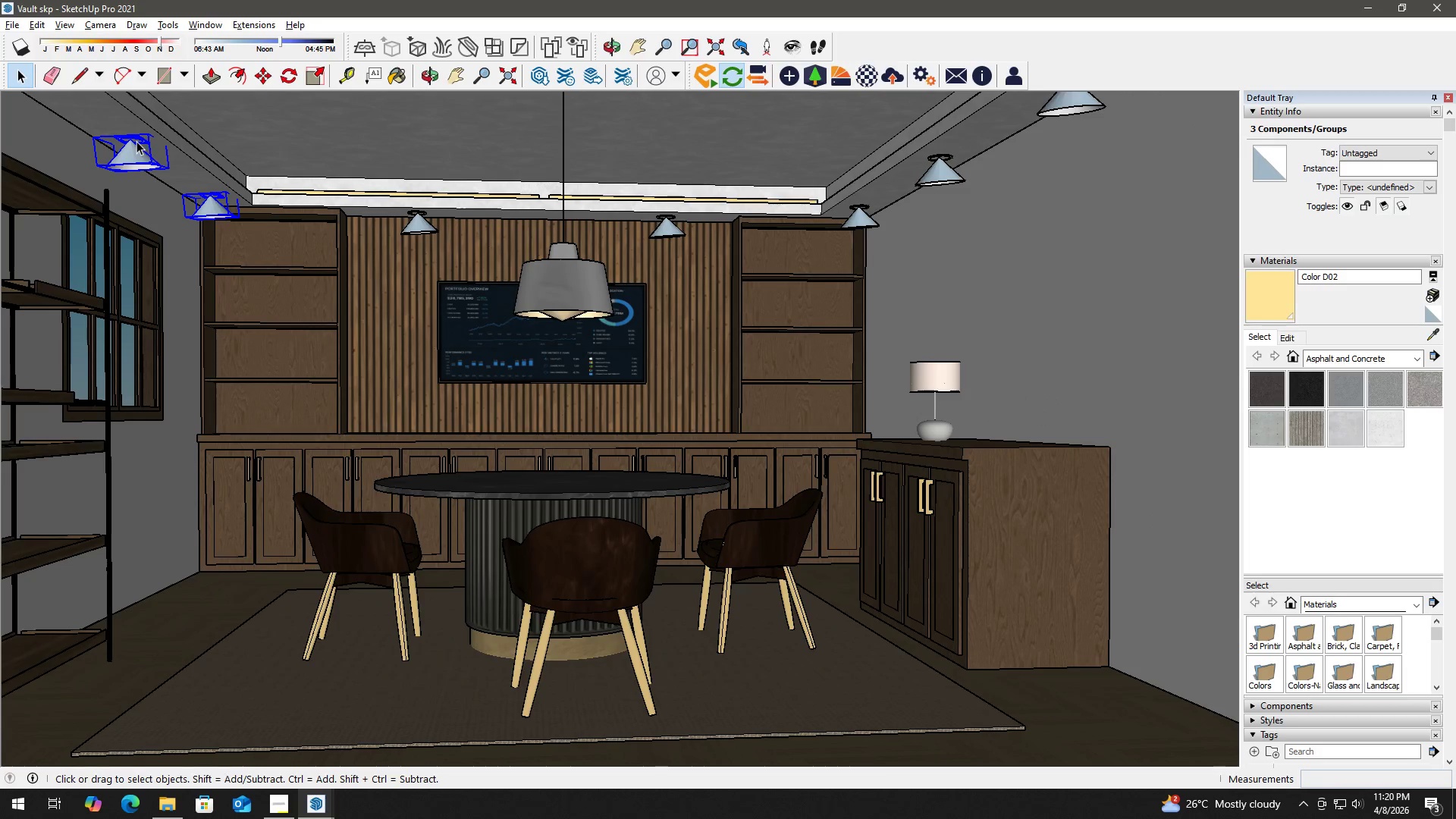 
key(Control+ControlLeft)
 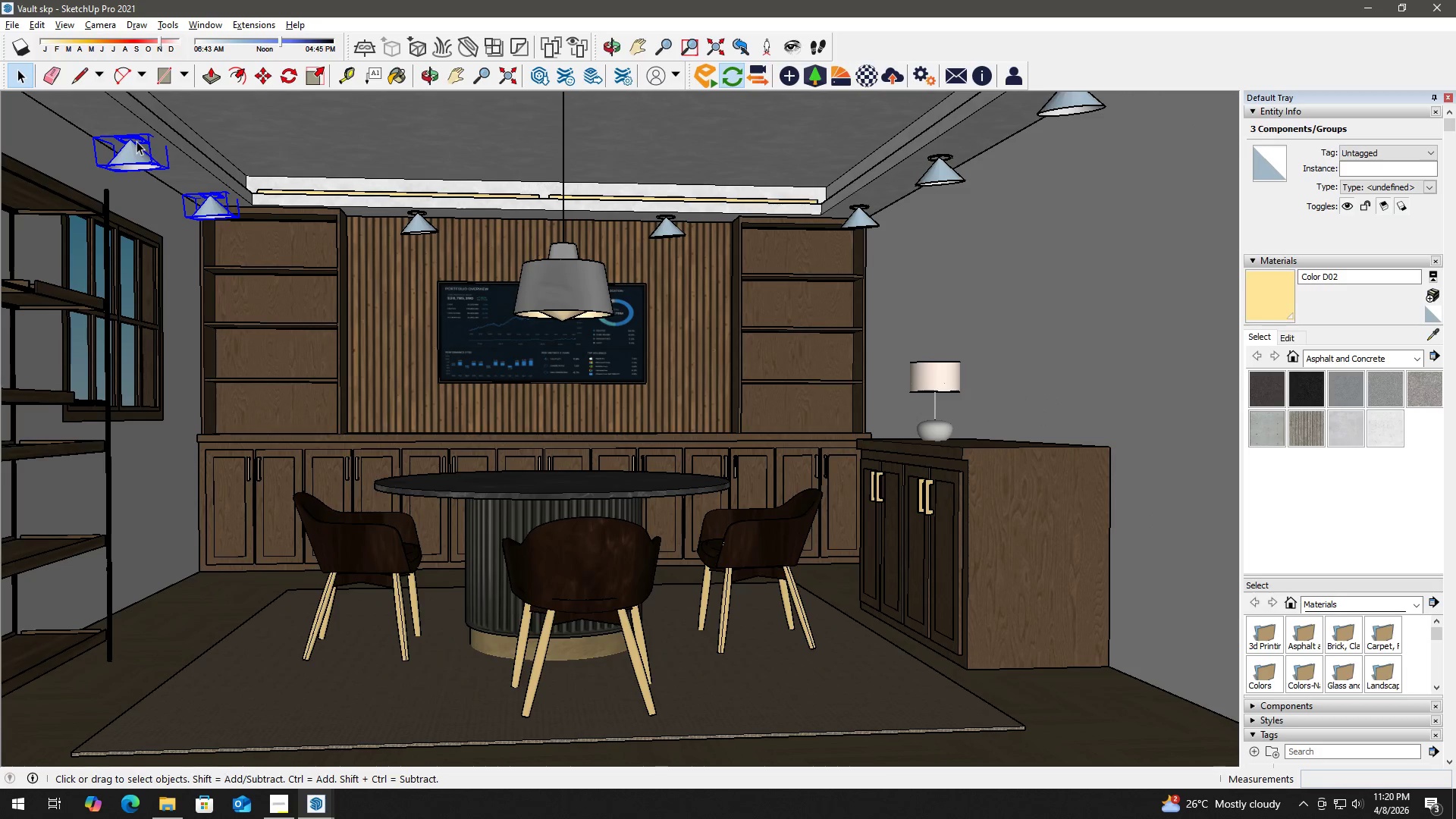 
key(Control+ControlLeft)
 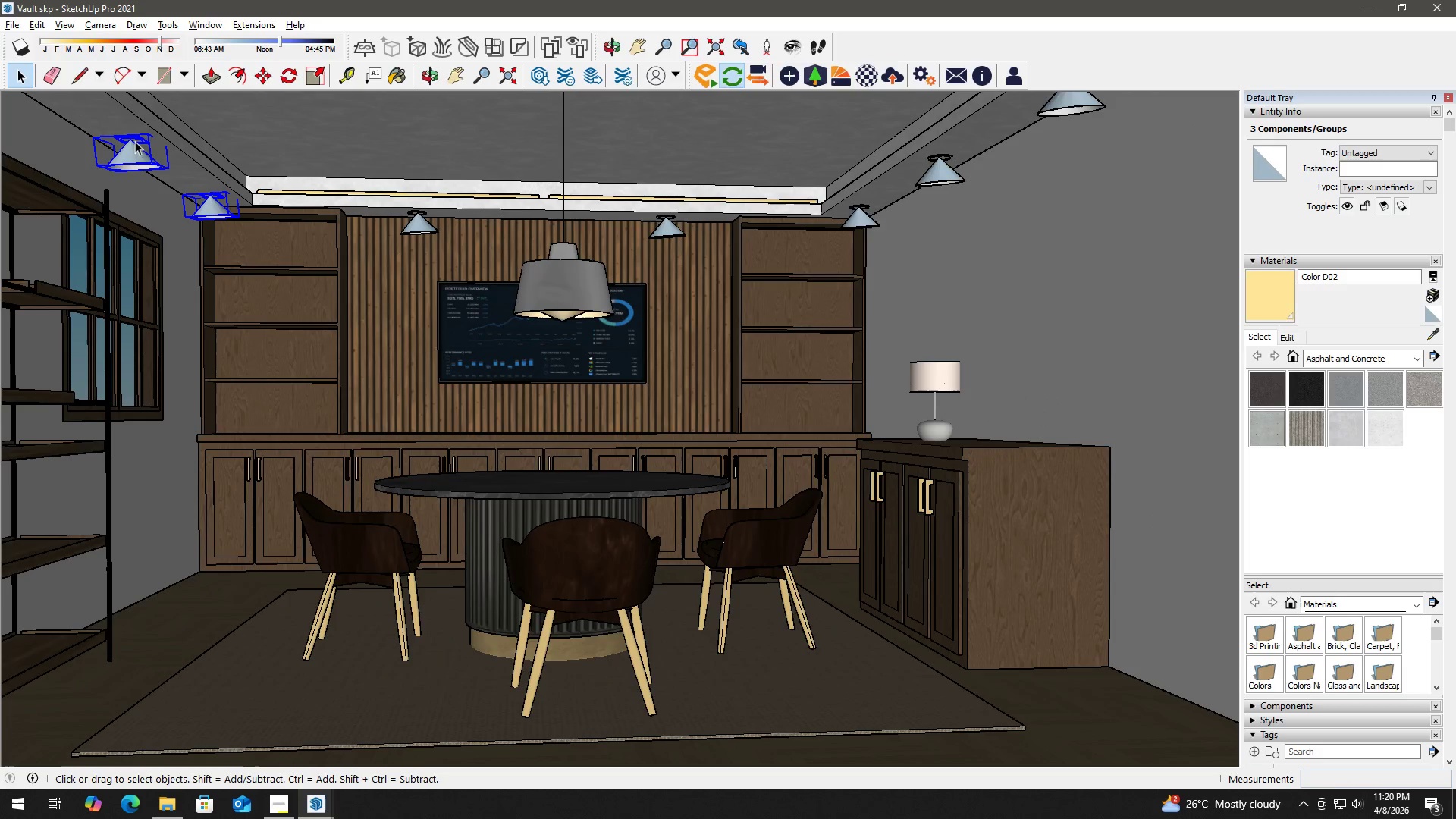 
key(Control+ControlLeft)
 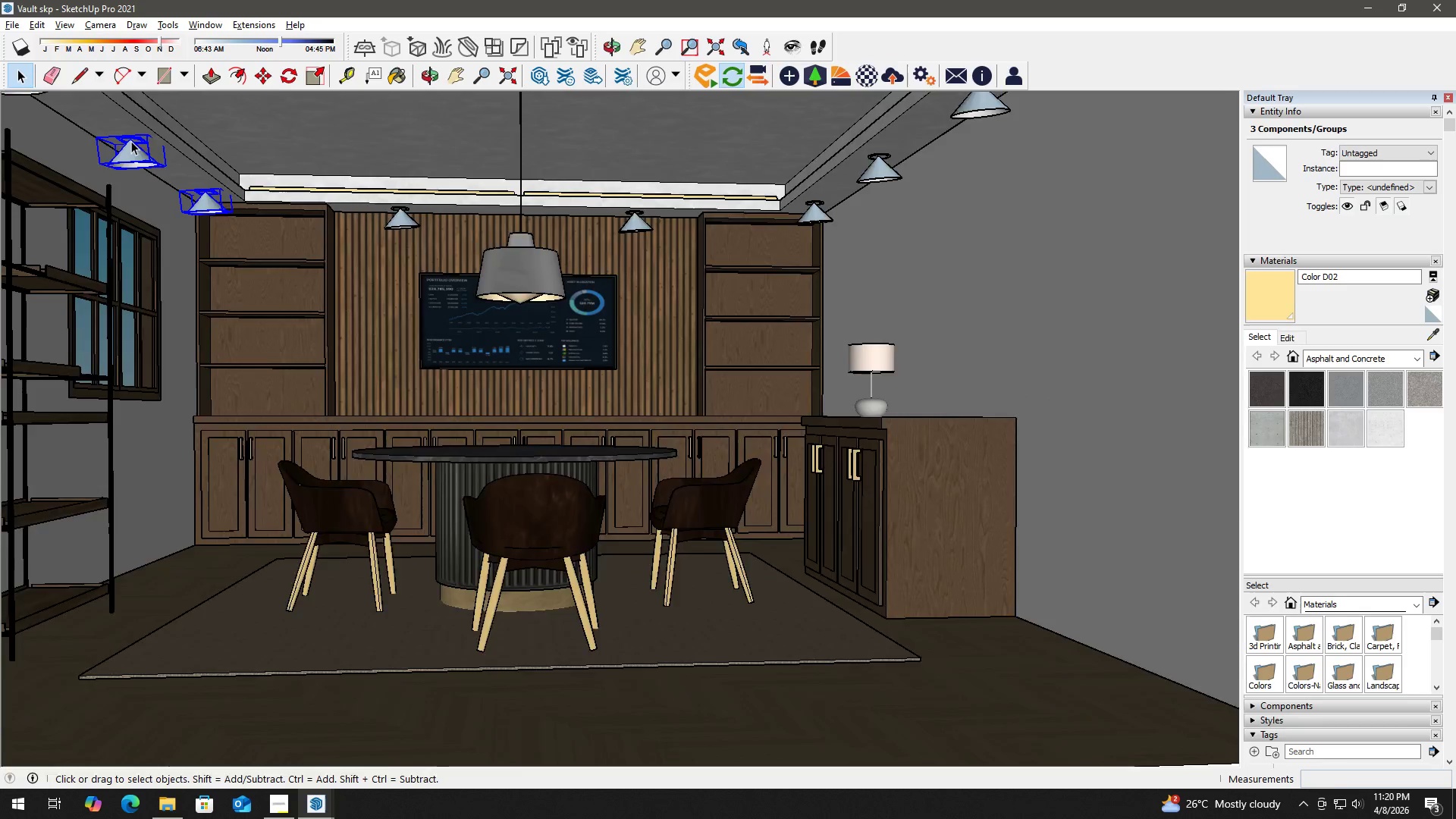 
key(H)
 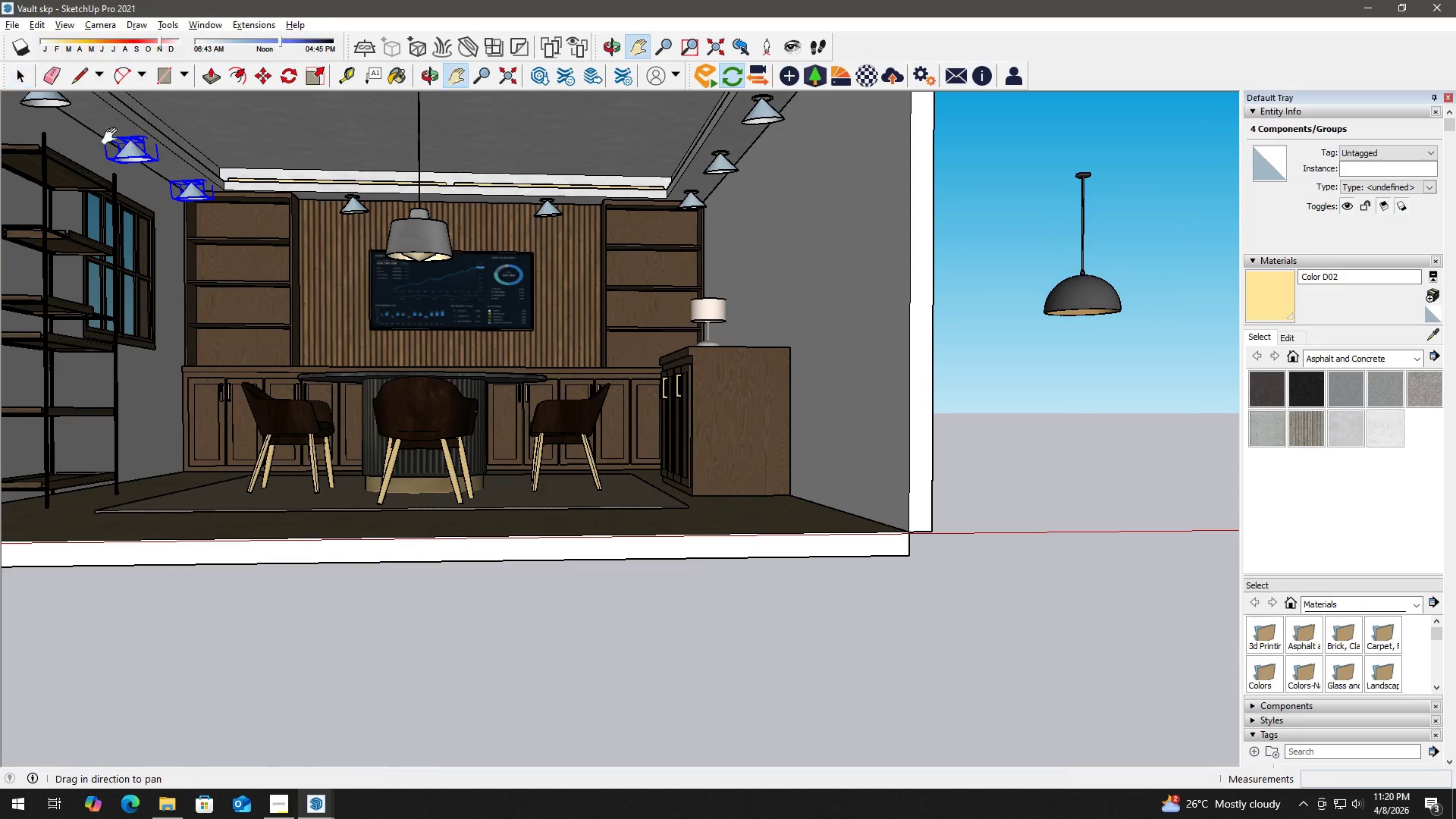 
left_click_drag(start_coordinate=[112, 133], to_coordinate=[218, 218])
 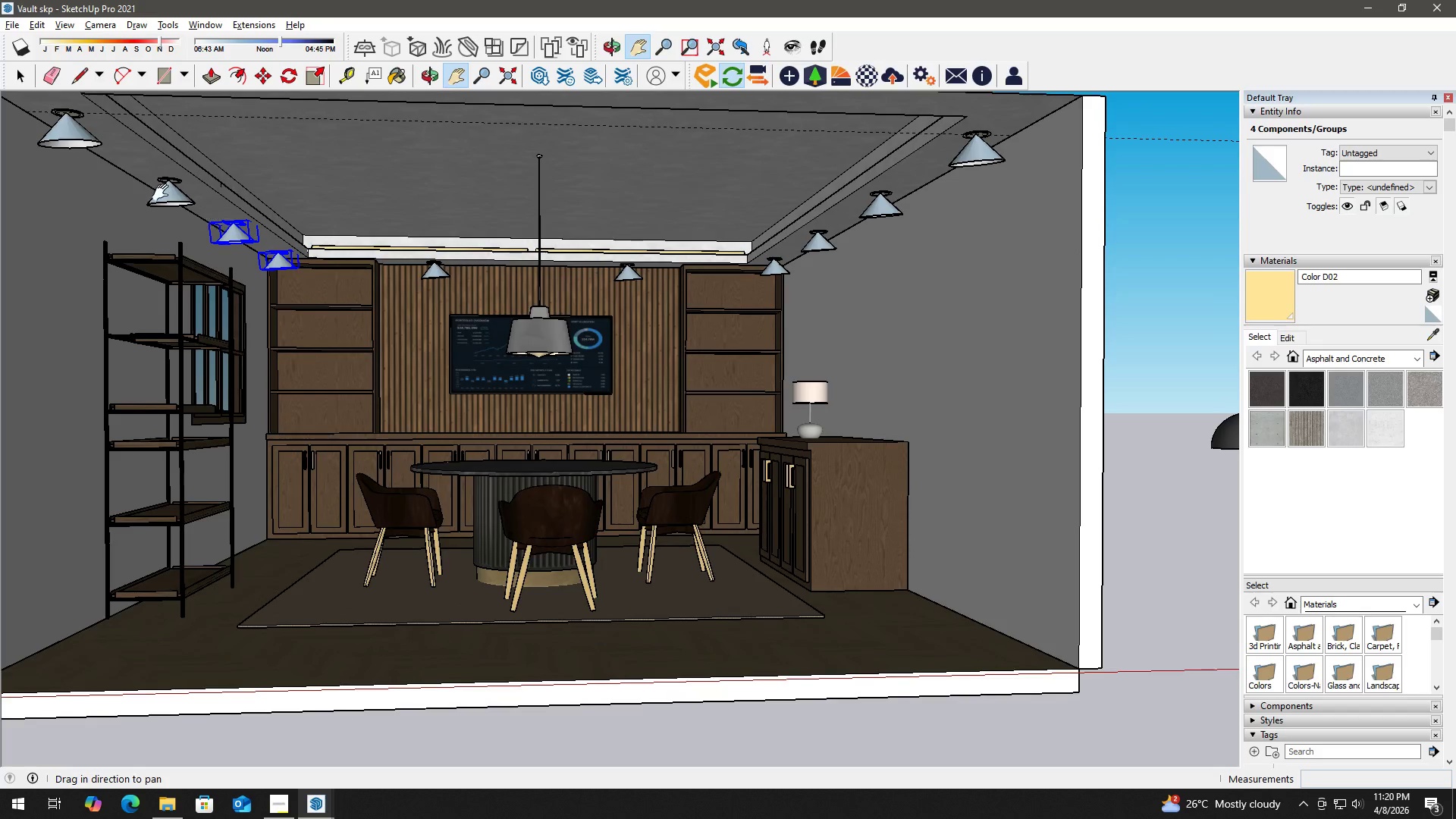 
scroll: coordinate [130, 141], scroll_direction: down, amount: 4.0
 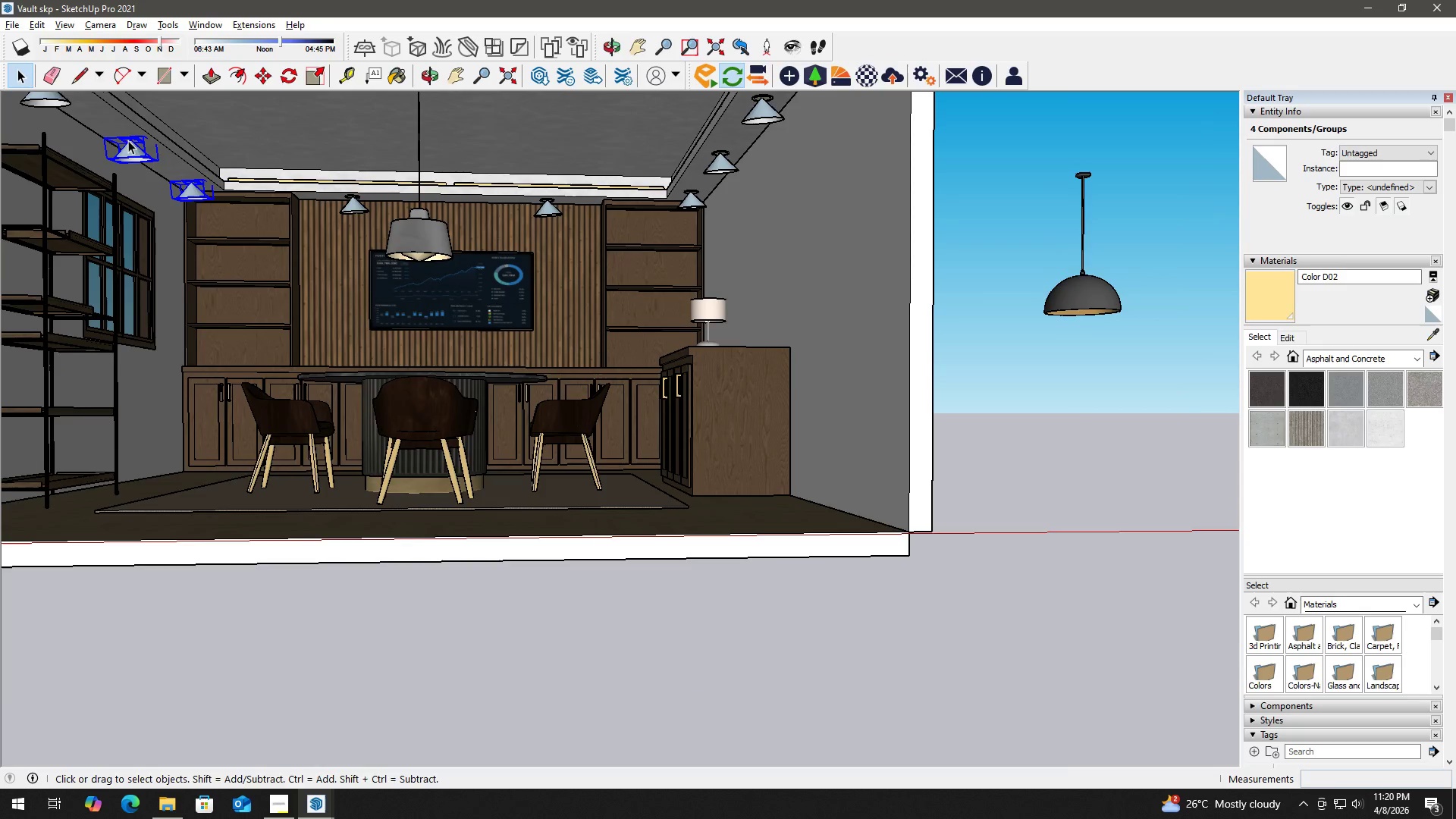 
key(Space)
 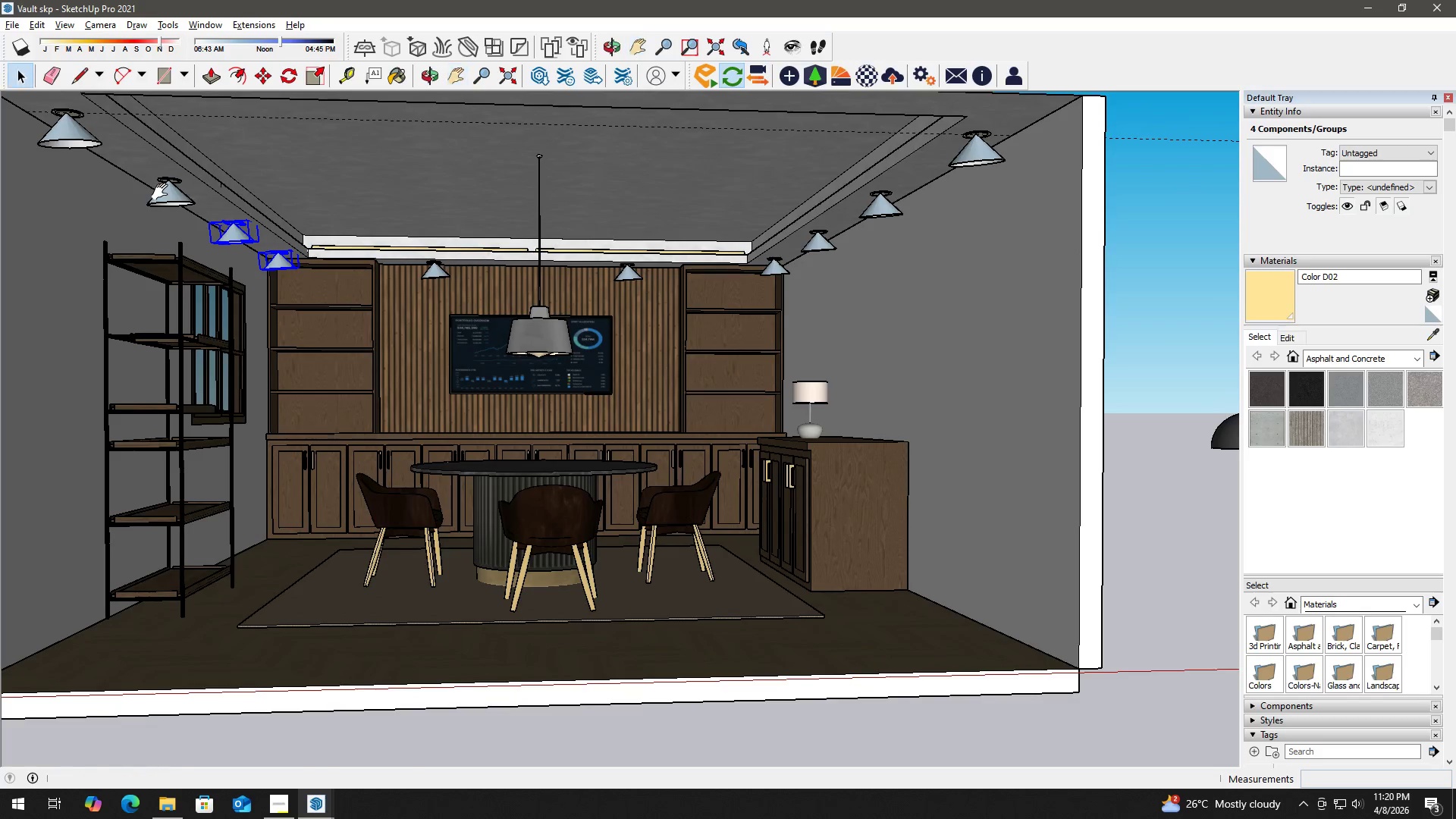 
hold_key(key=ControlLeft, duration=1.5)
double_click([170, 180])
 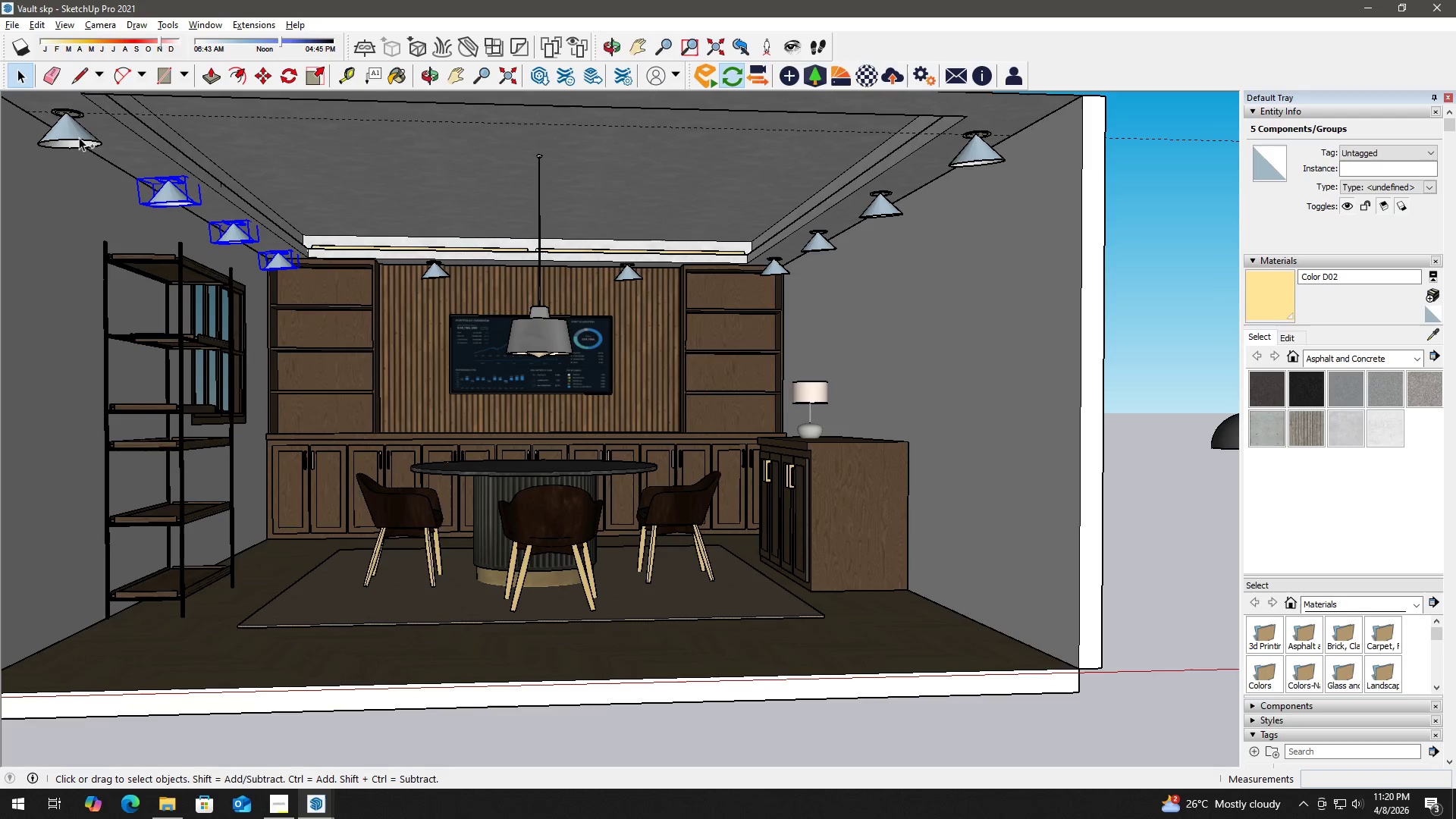 
left_click([79, 136])
 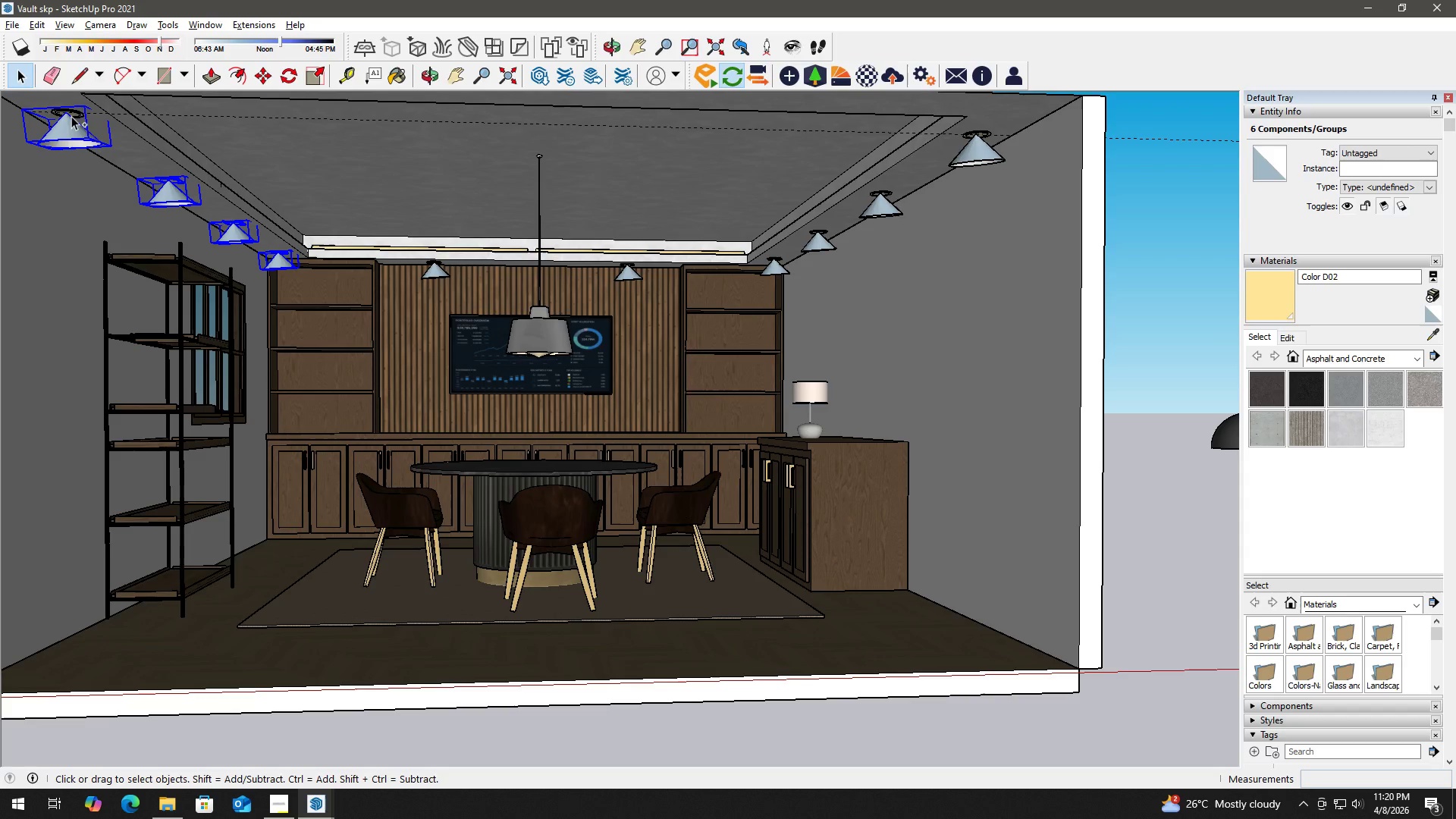 
hold_key(key=ControlLeft, duration=0.61)
double_click([71, 113])
 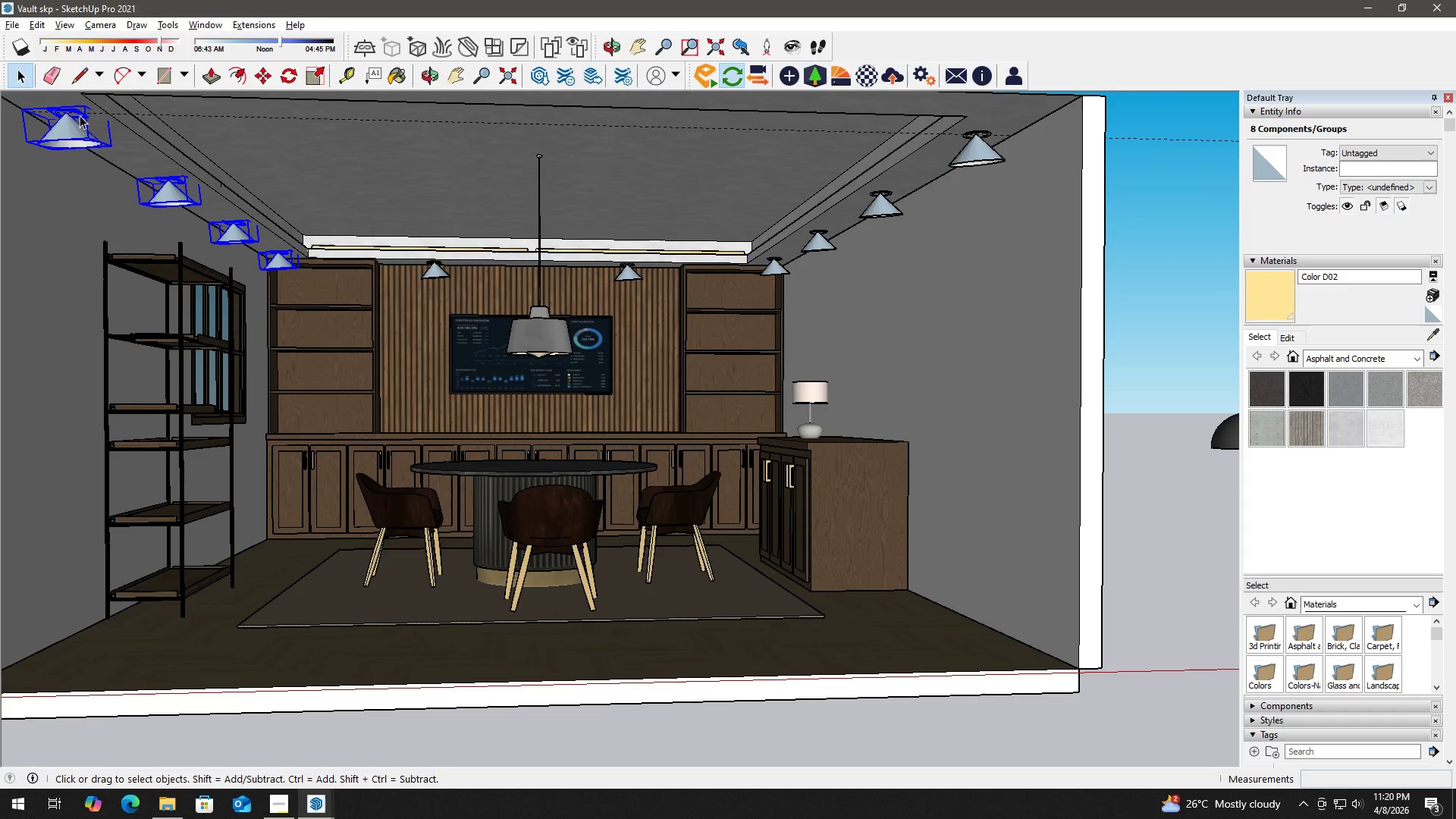 
key(Delete)
 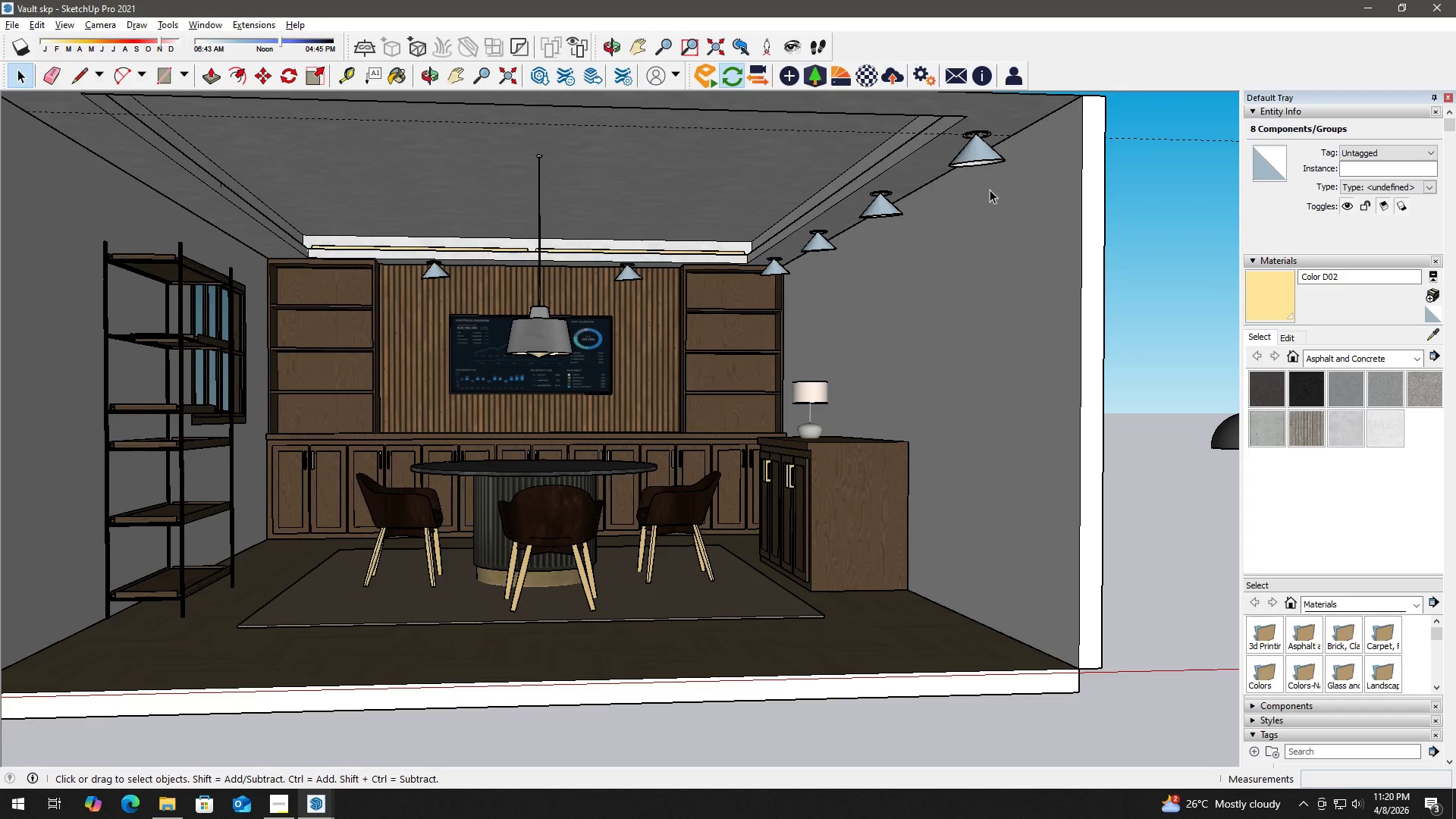 
key(B)
 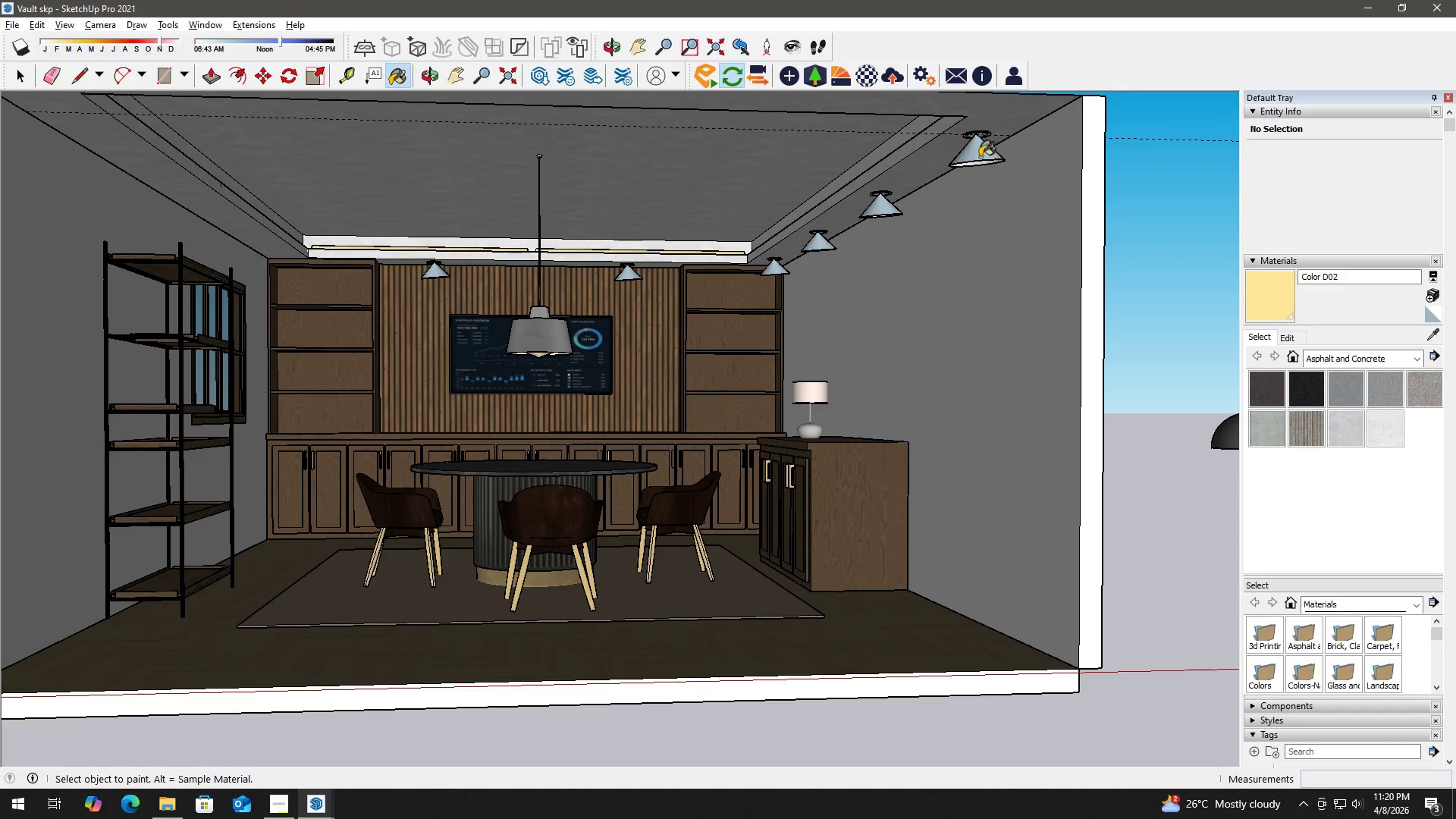 
left_click([979, 155])
 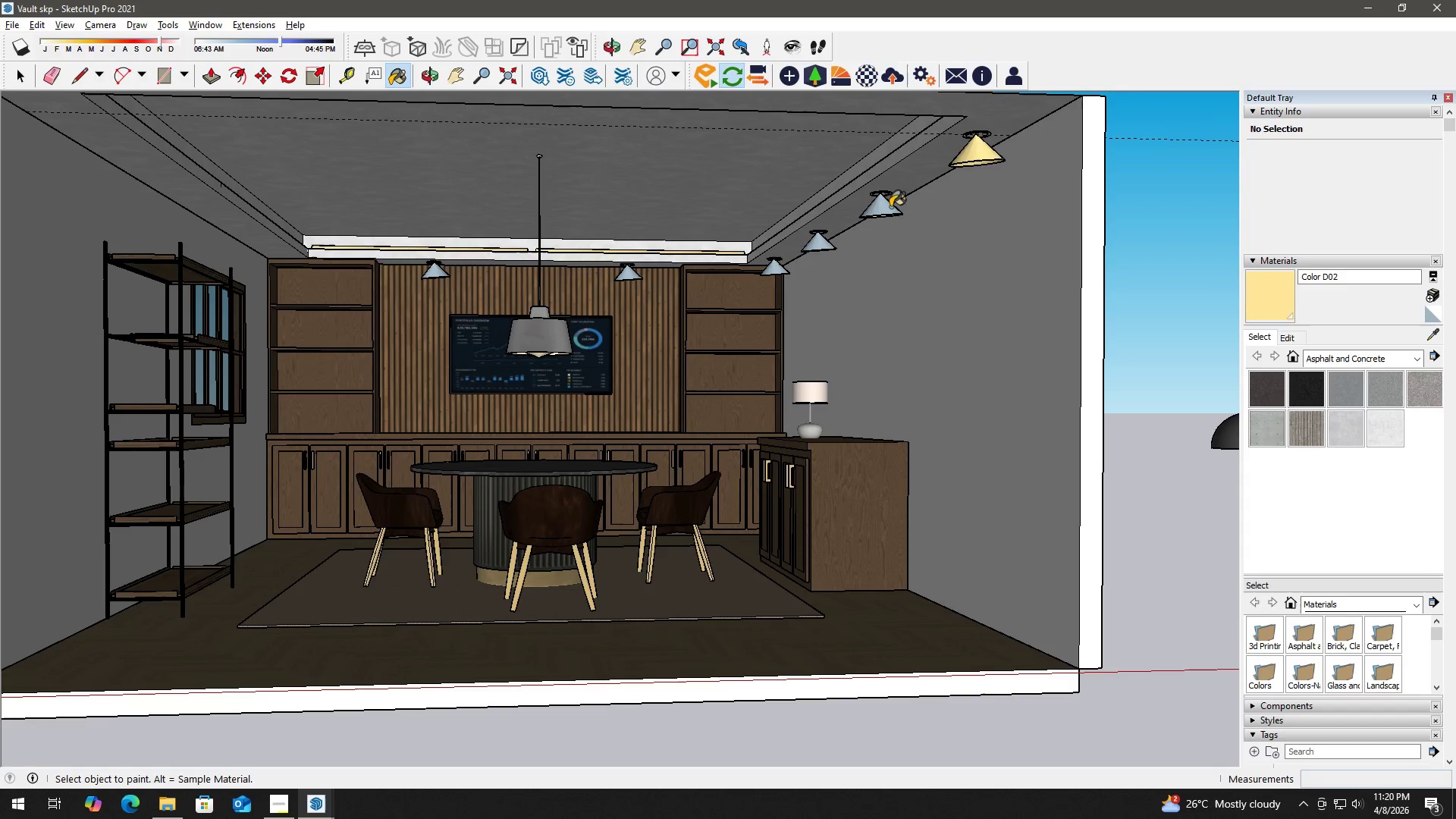 
left_click([889, 208])
 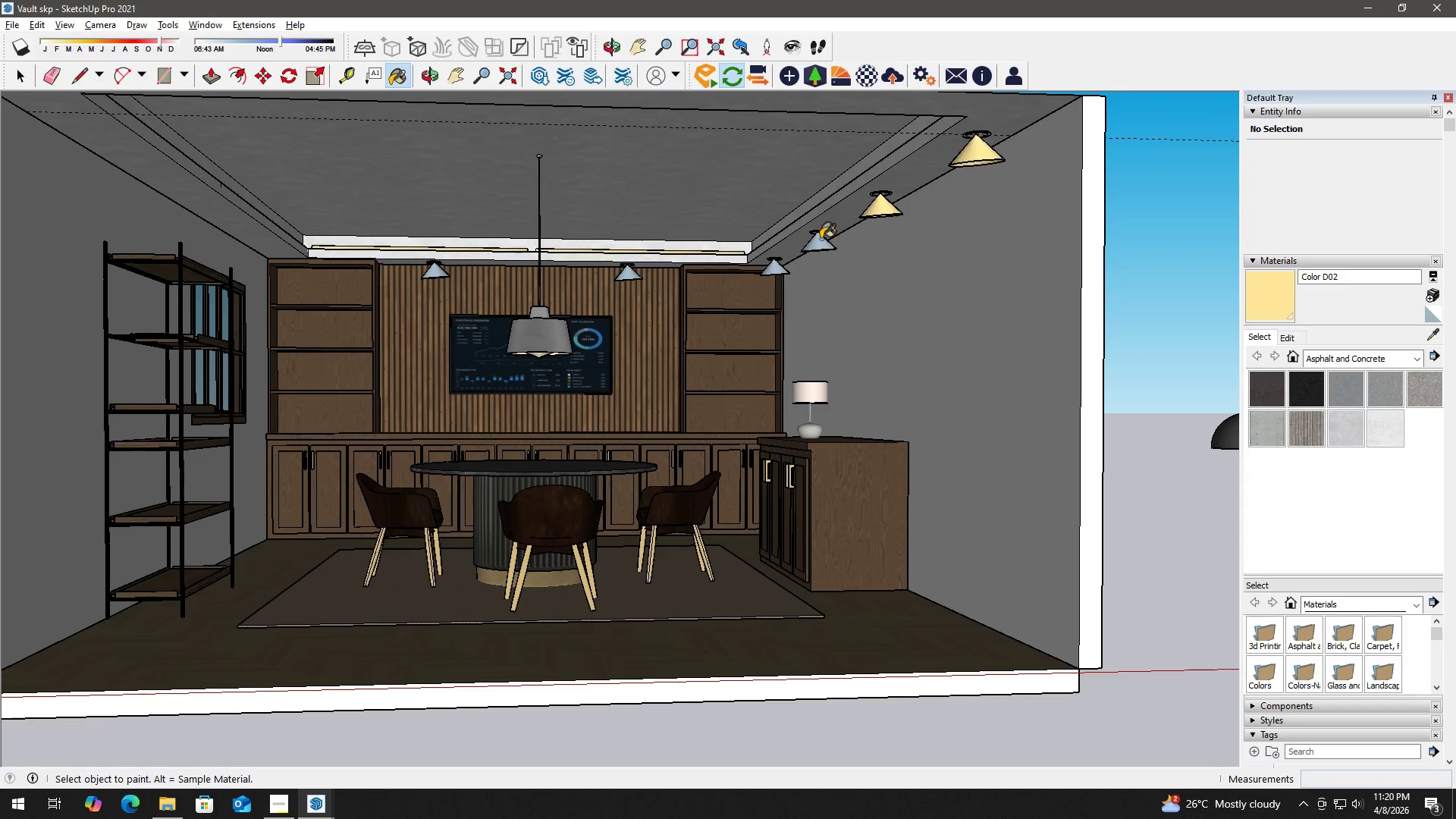 
left_click([817, 246])
 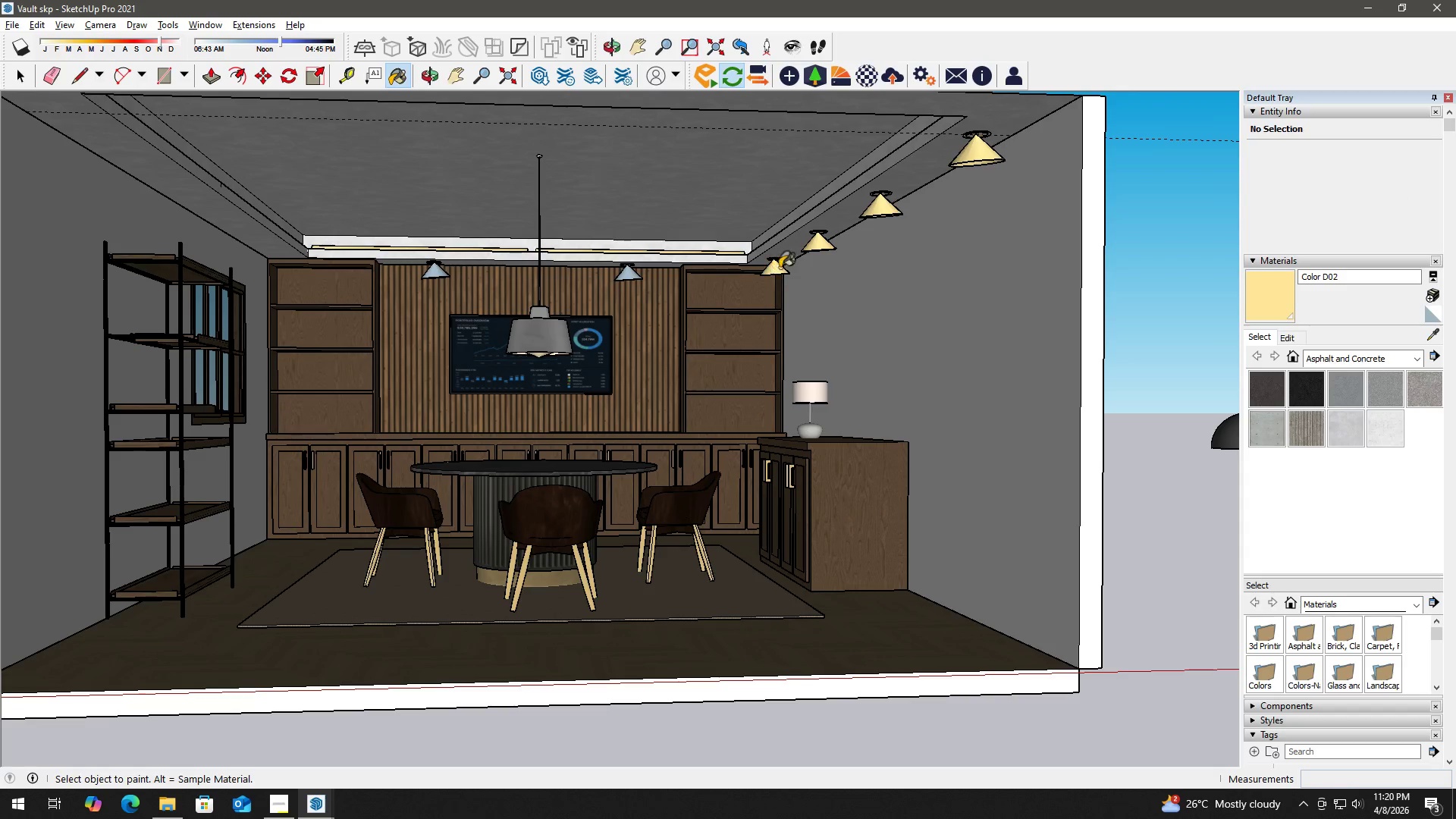 
key(Space)
 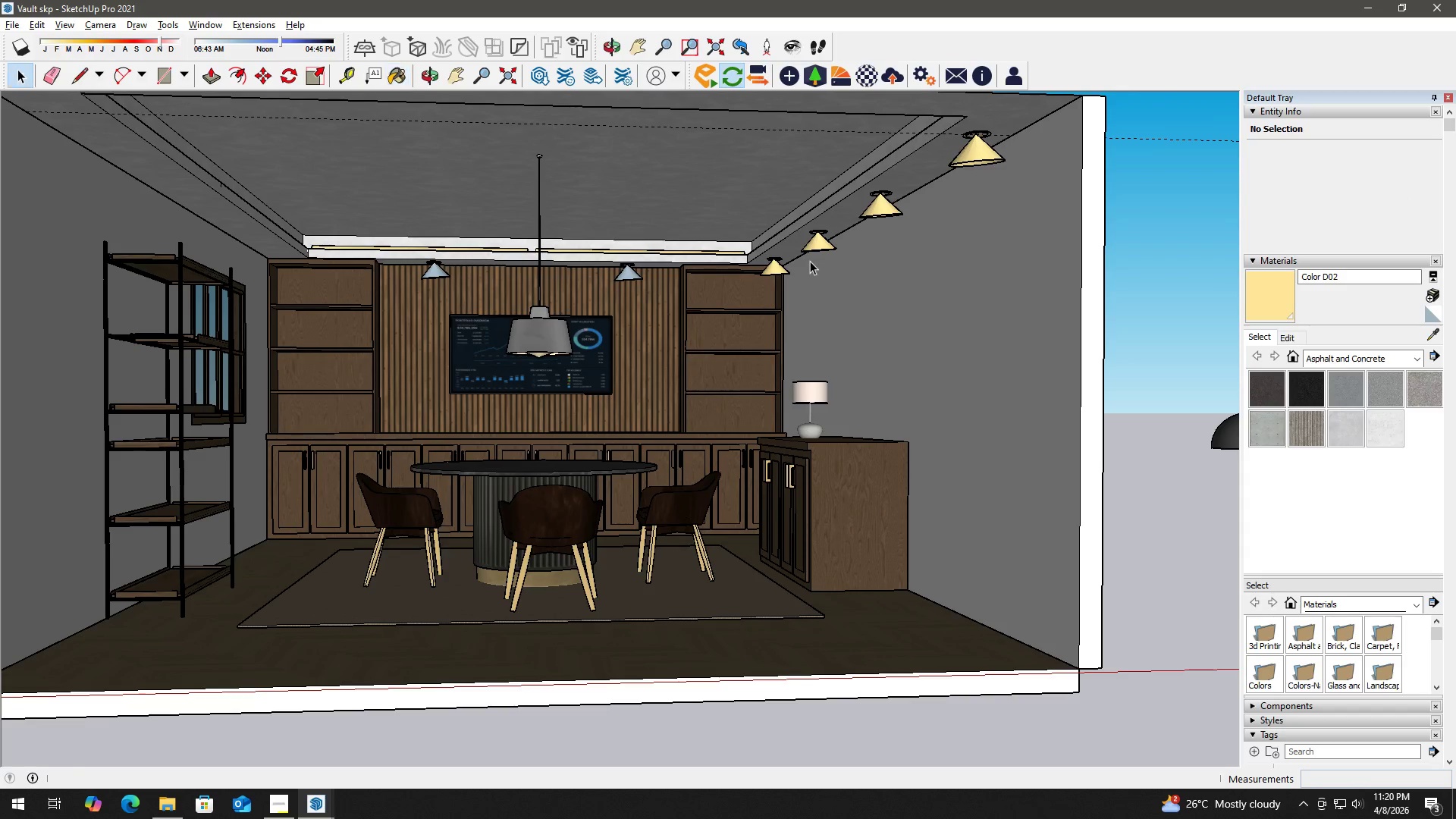 
key(Alt+Tab)
 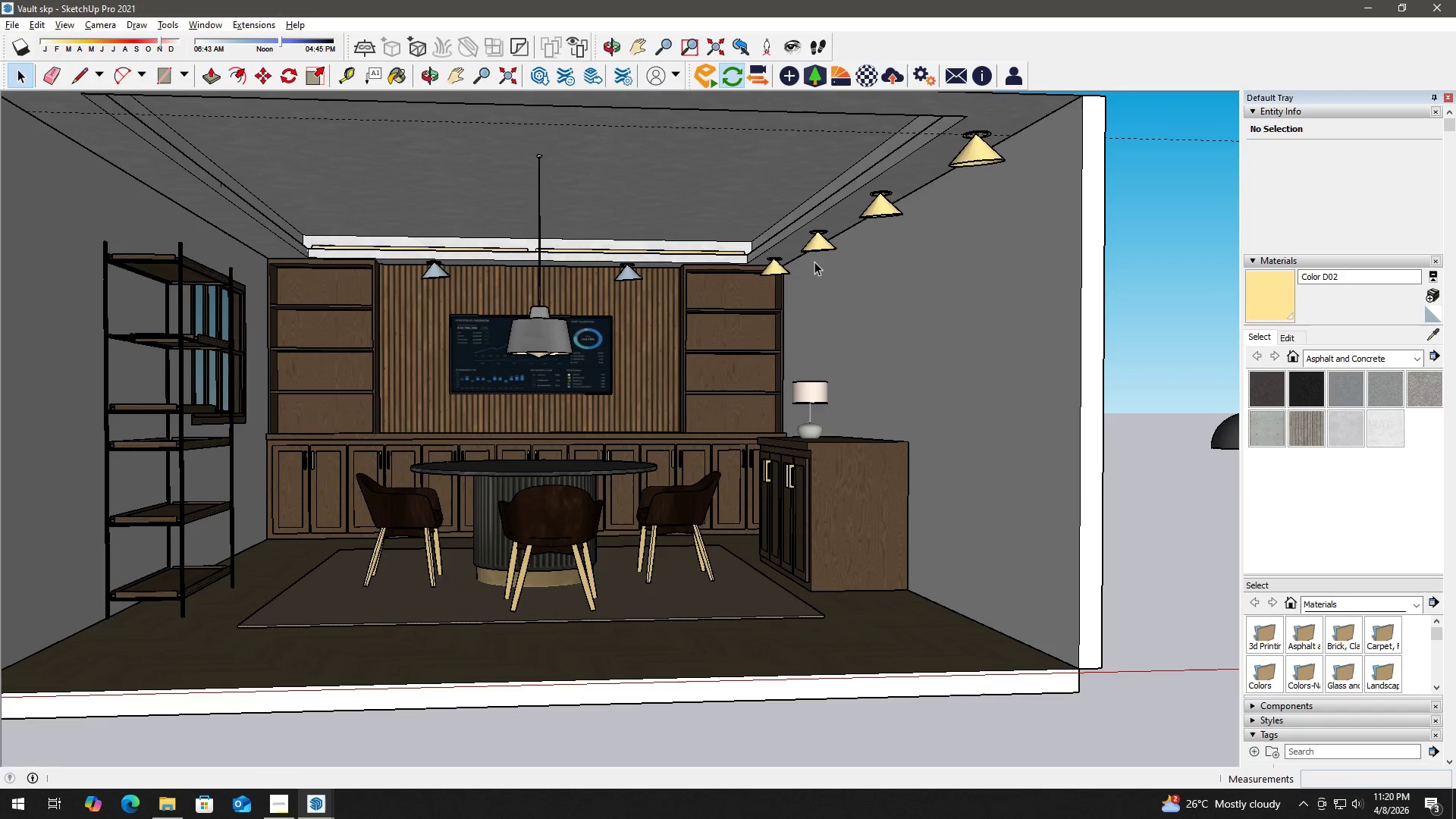 
left_click([639, 372])
 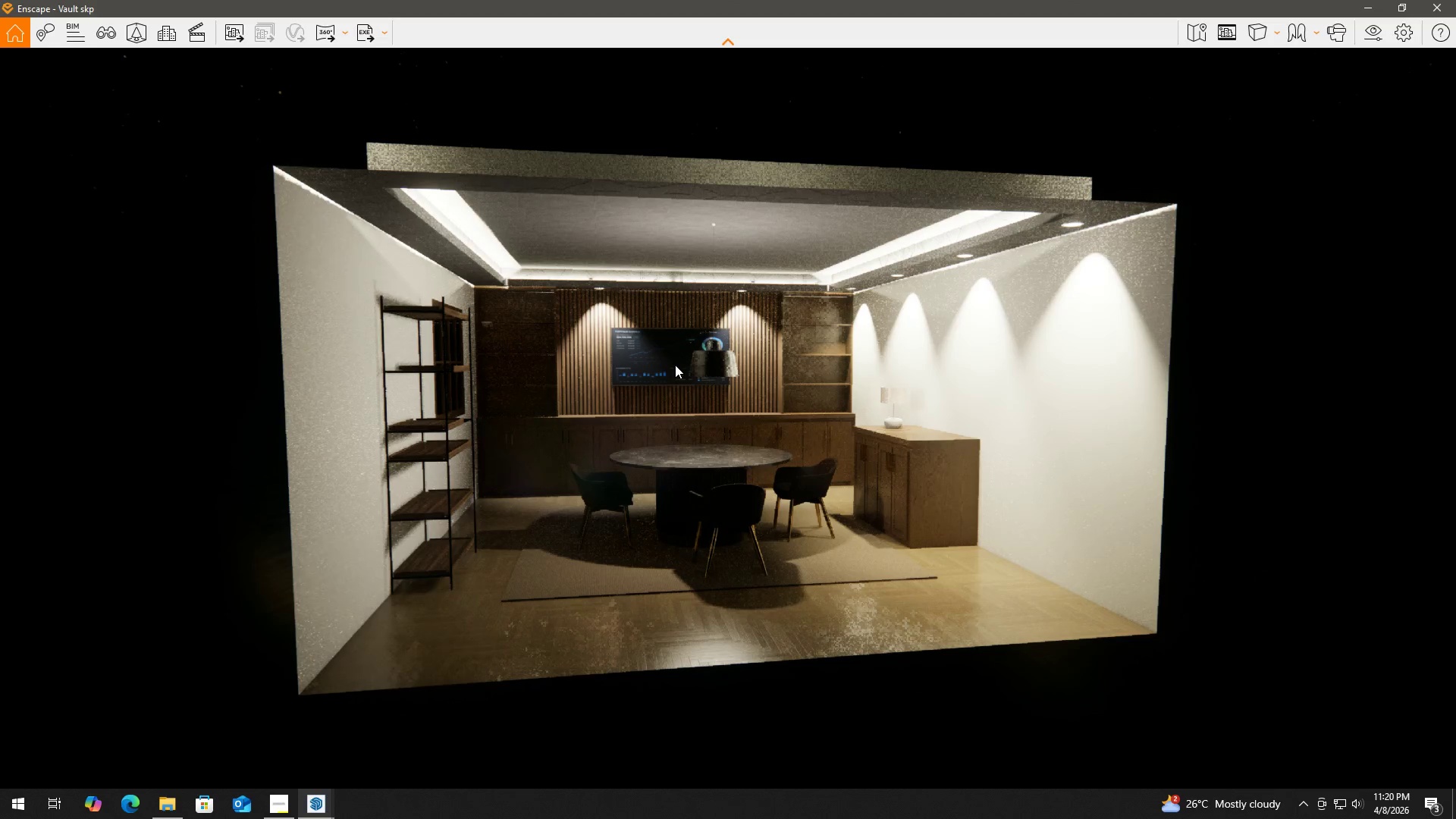 
key(Alt+AltLeft)
 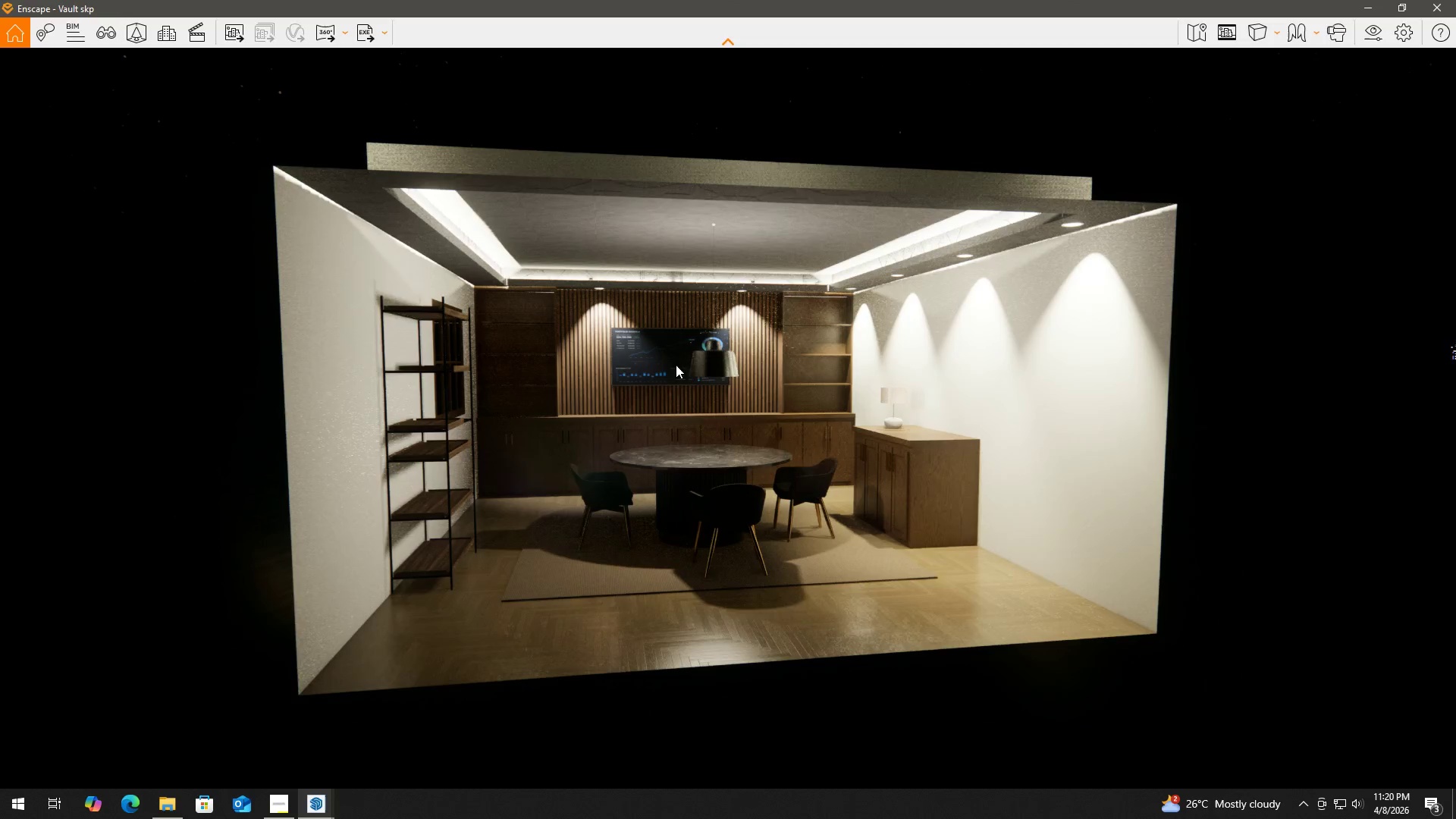 
key(Alt+Tab)
 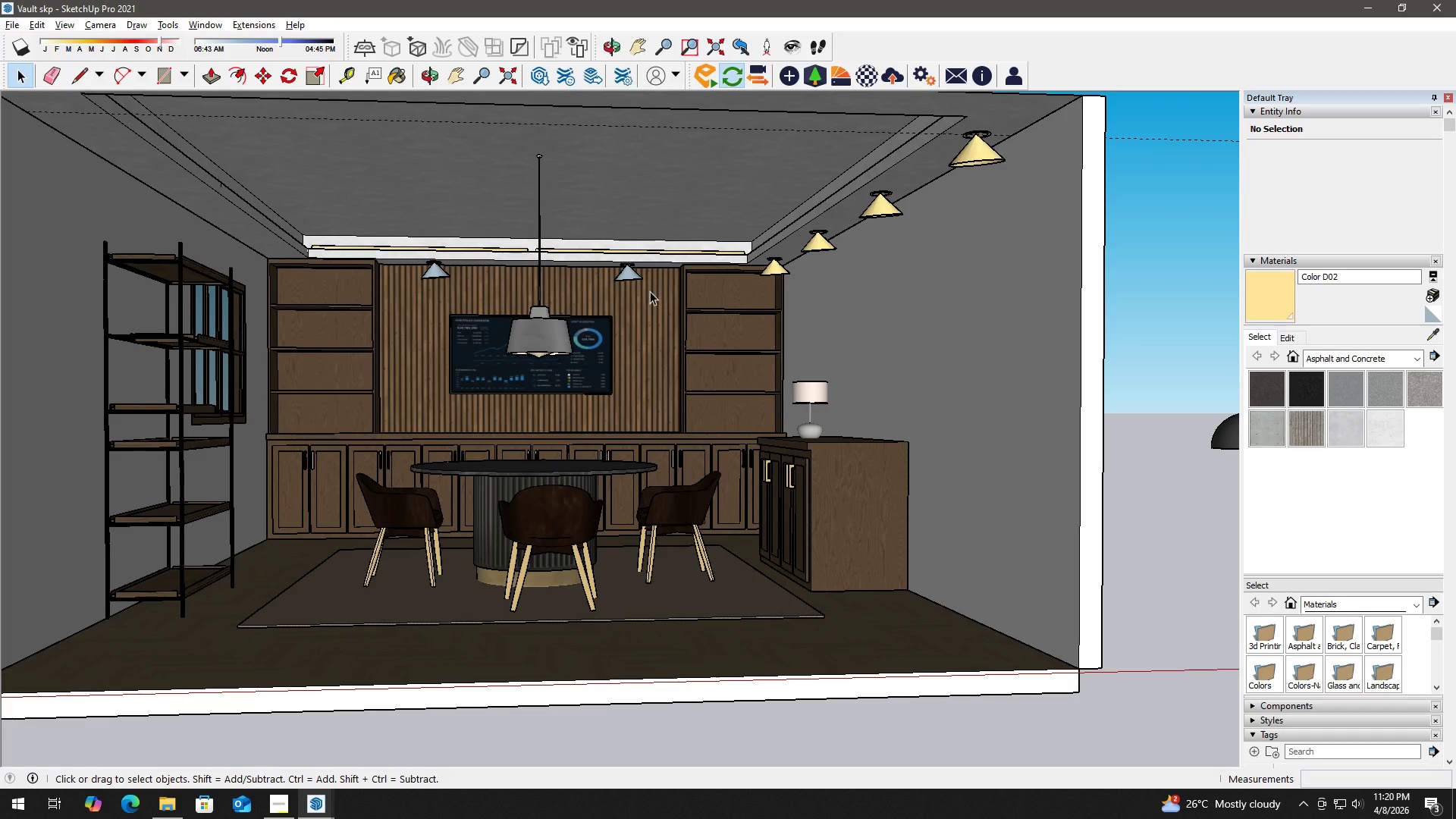 
key(B)
 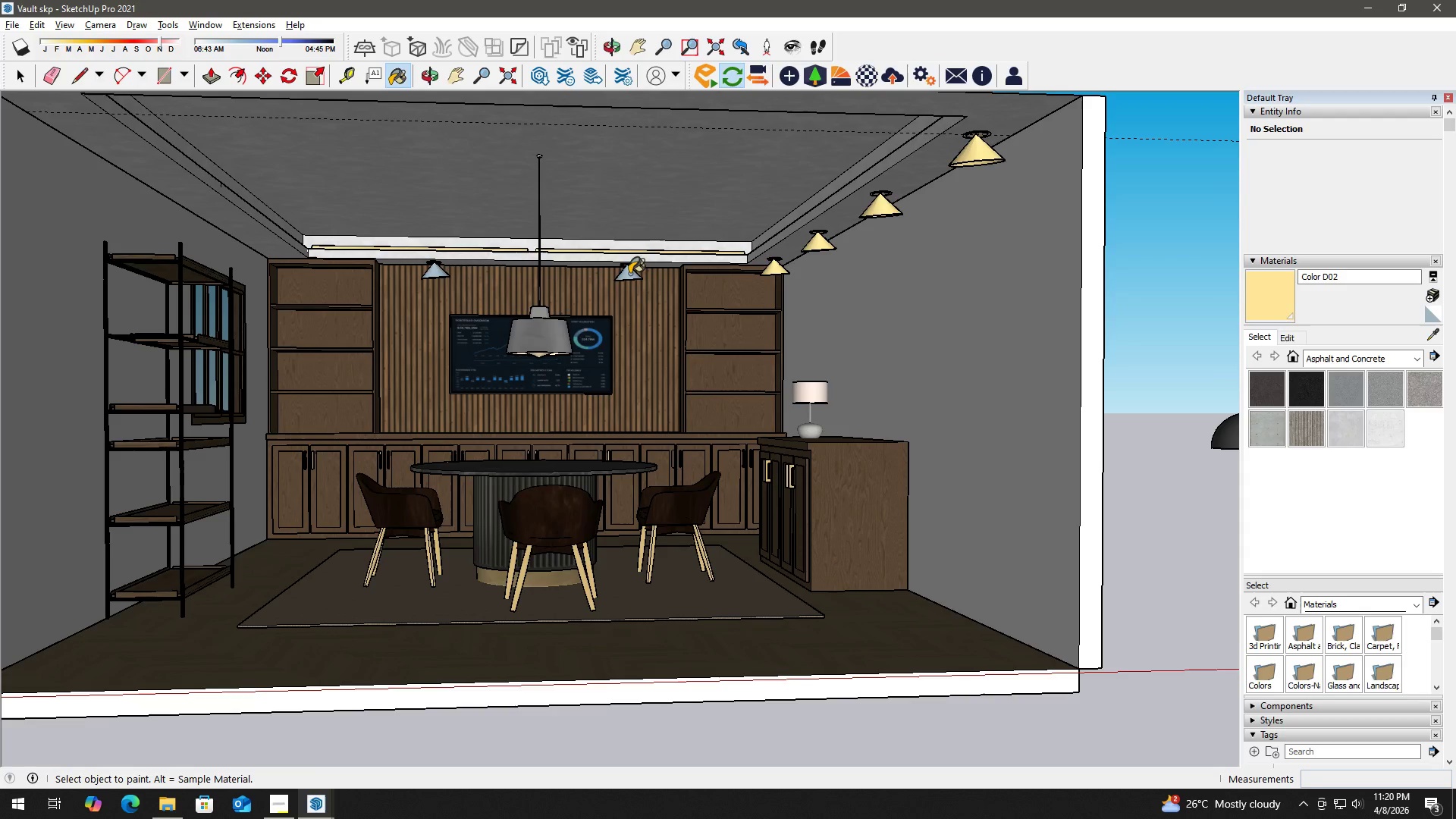 
left_click([629, 274])
 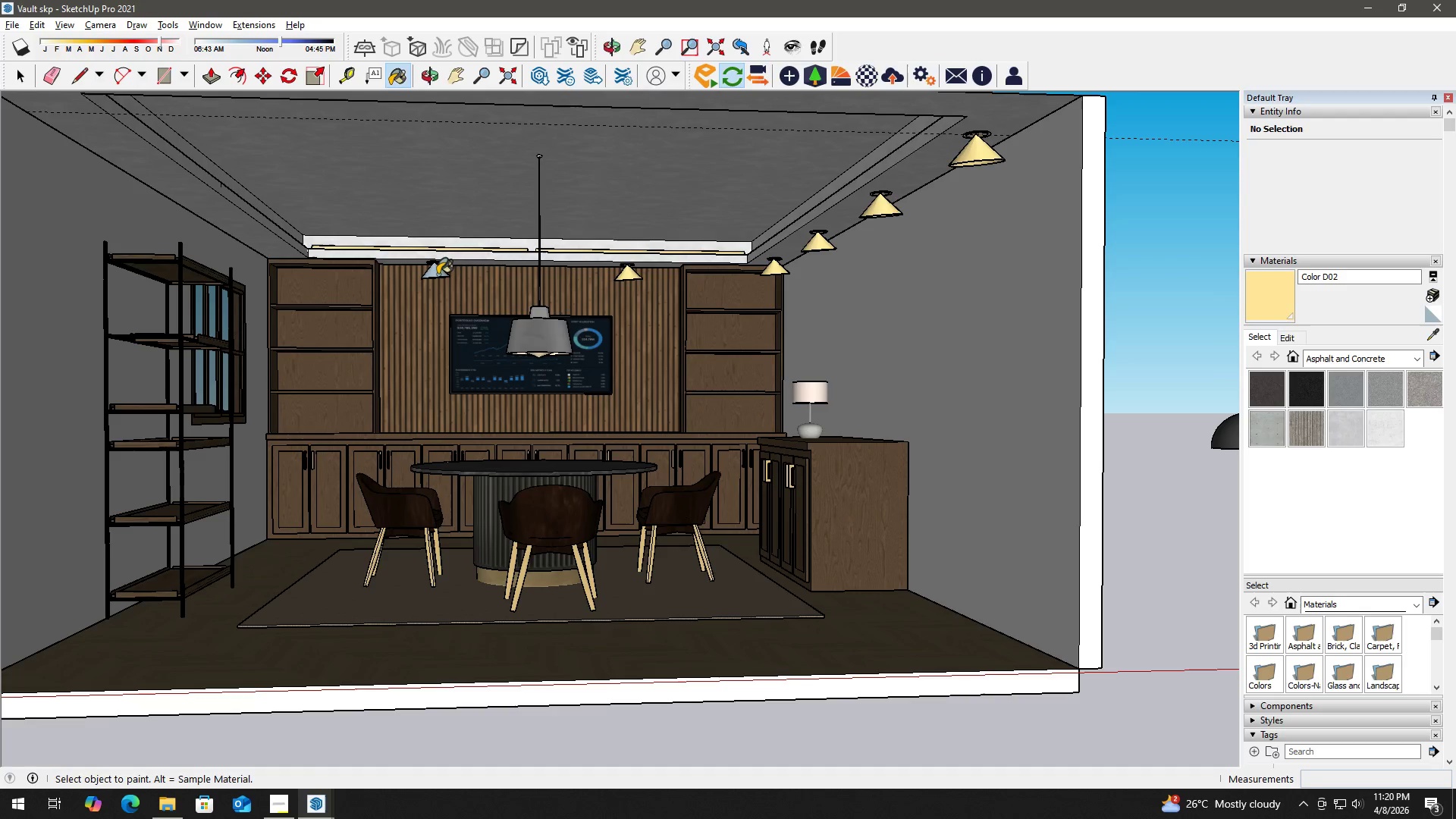 
key(Alt+AltLeft)
 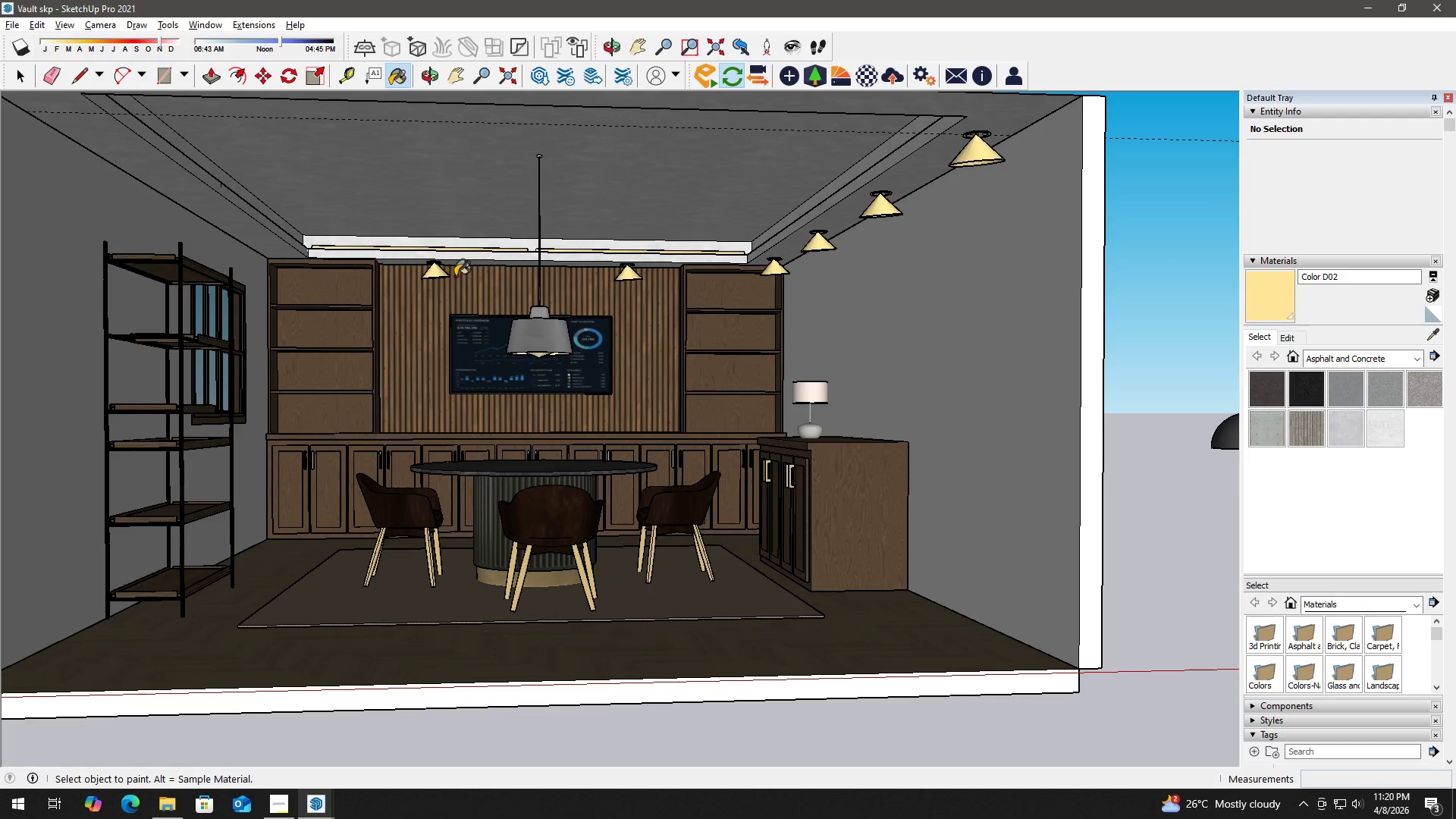 
key(Alt+Tab)
 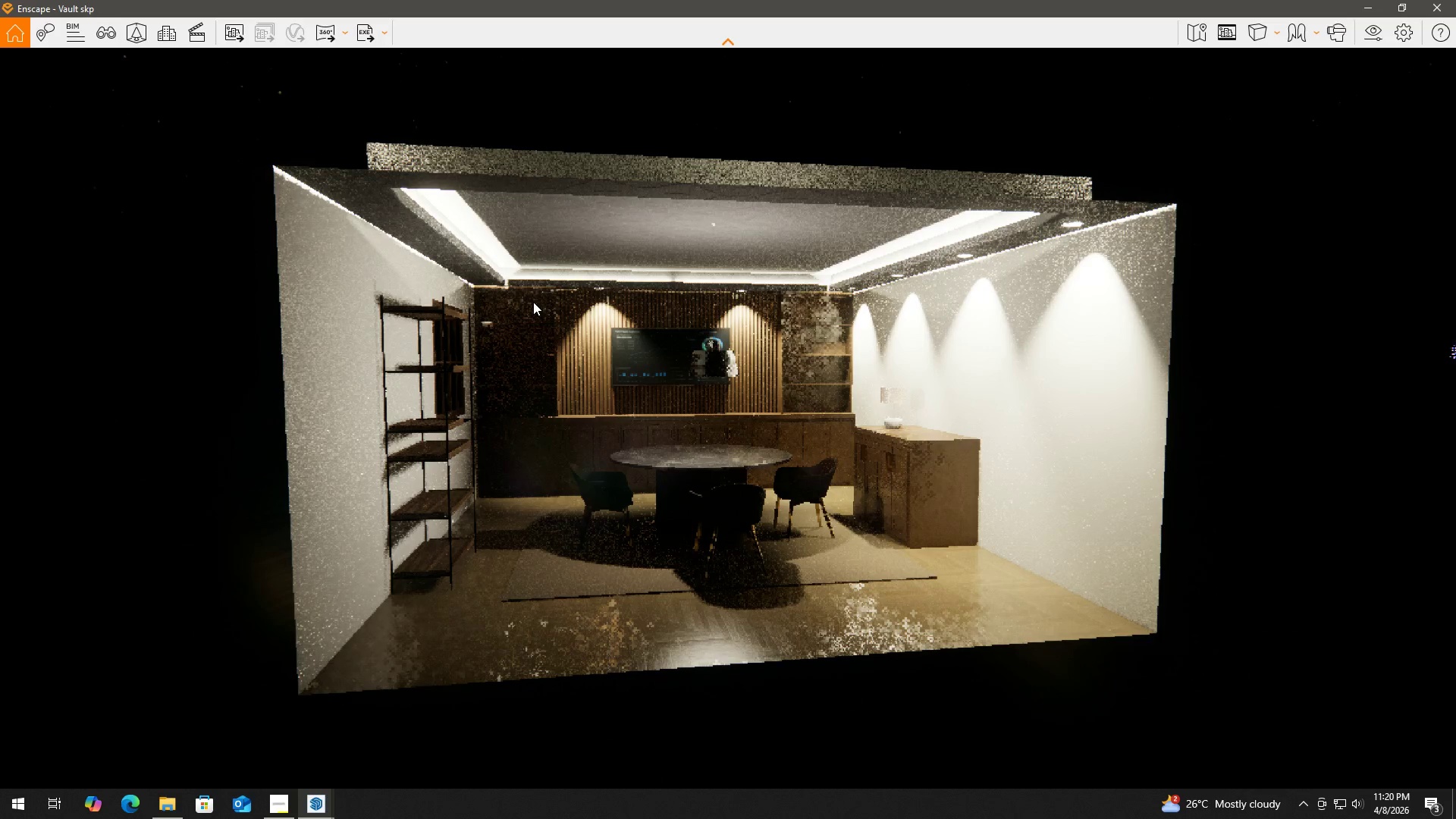 
key(Alt+AltLeft)
 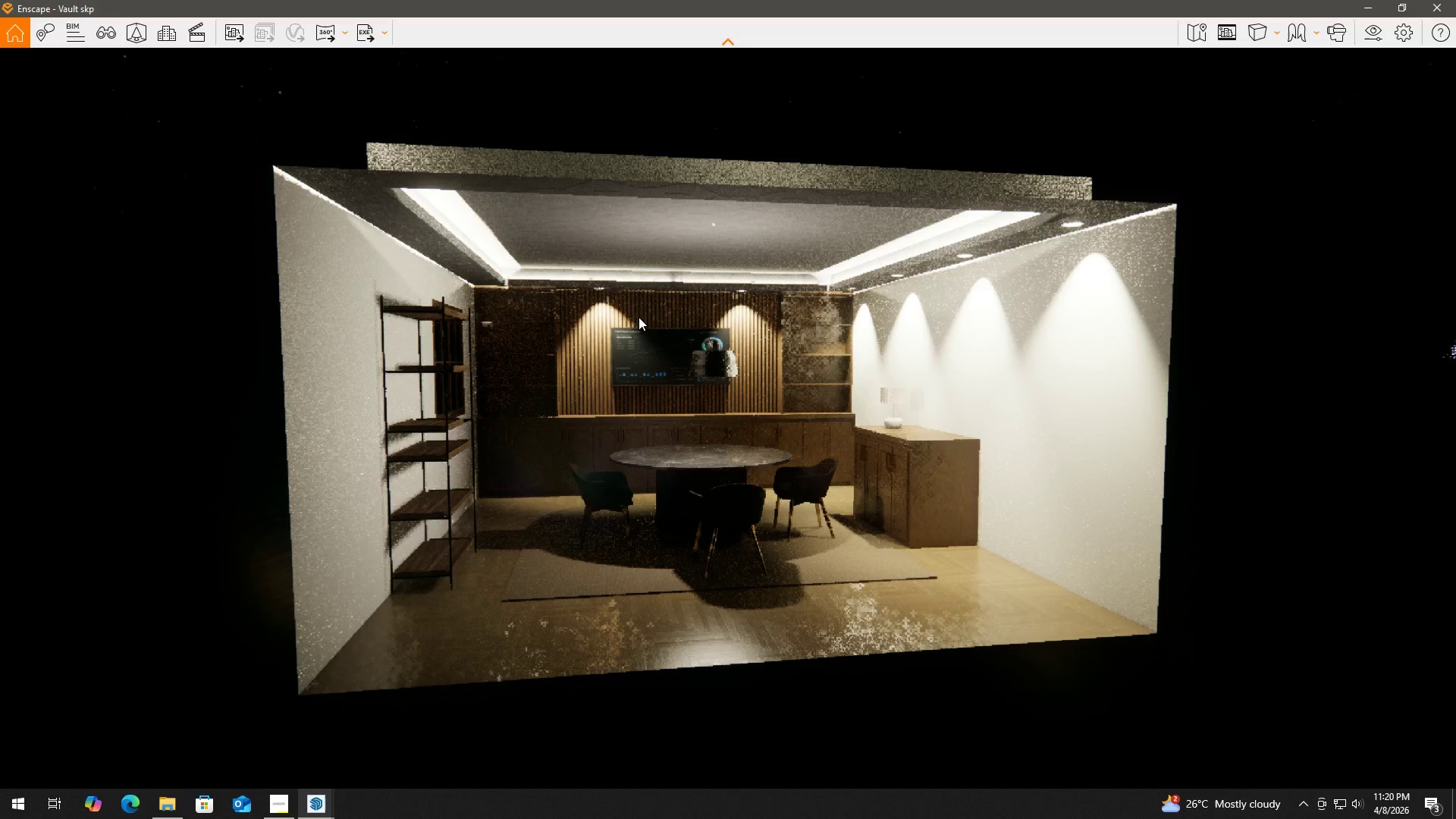 
key(Alt+Tab)
 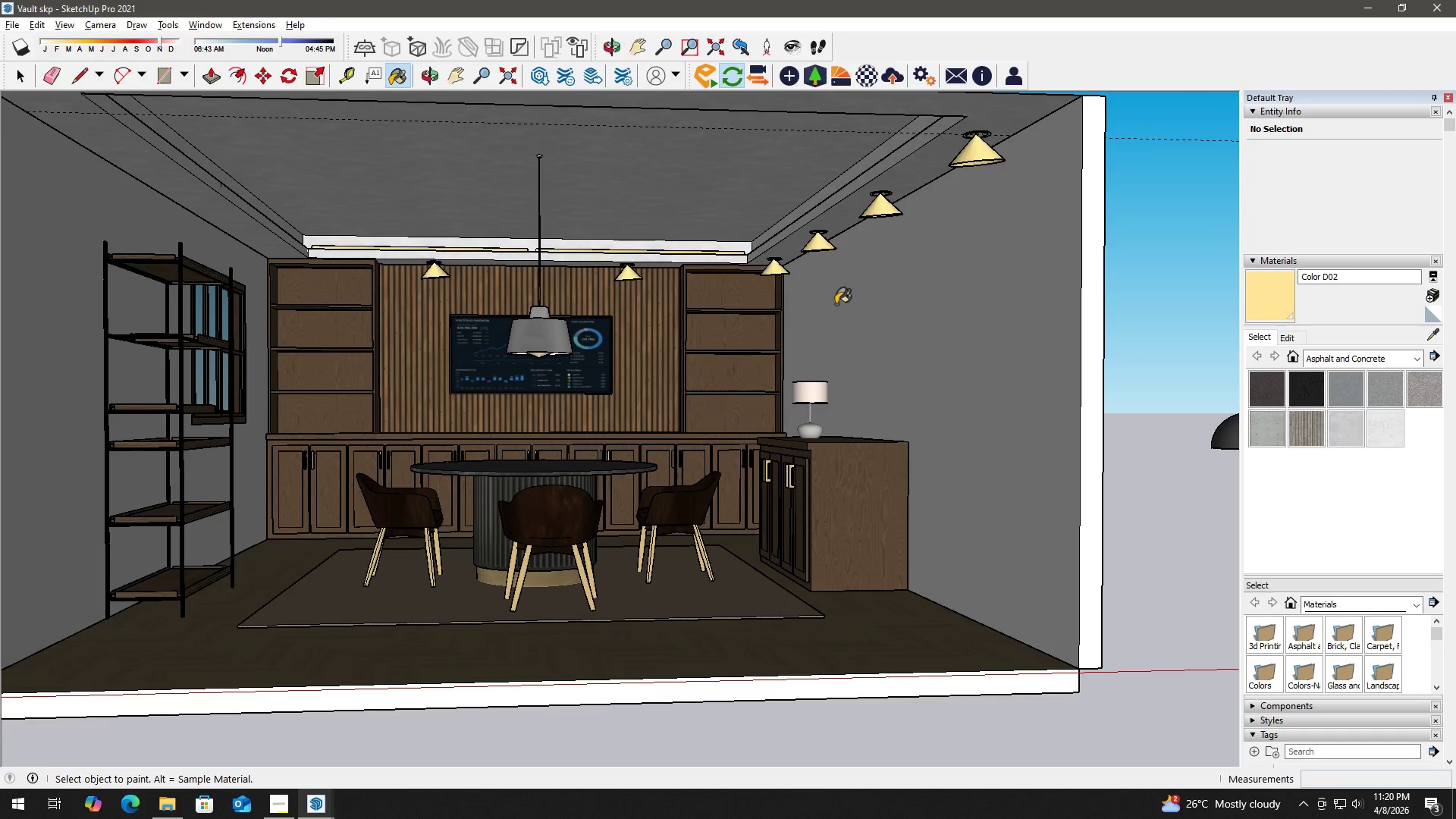 
key(Space)
 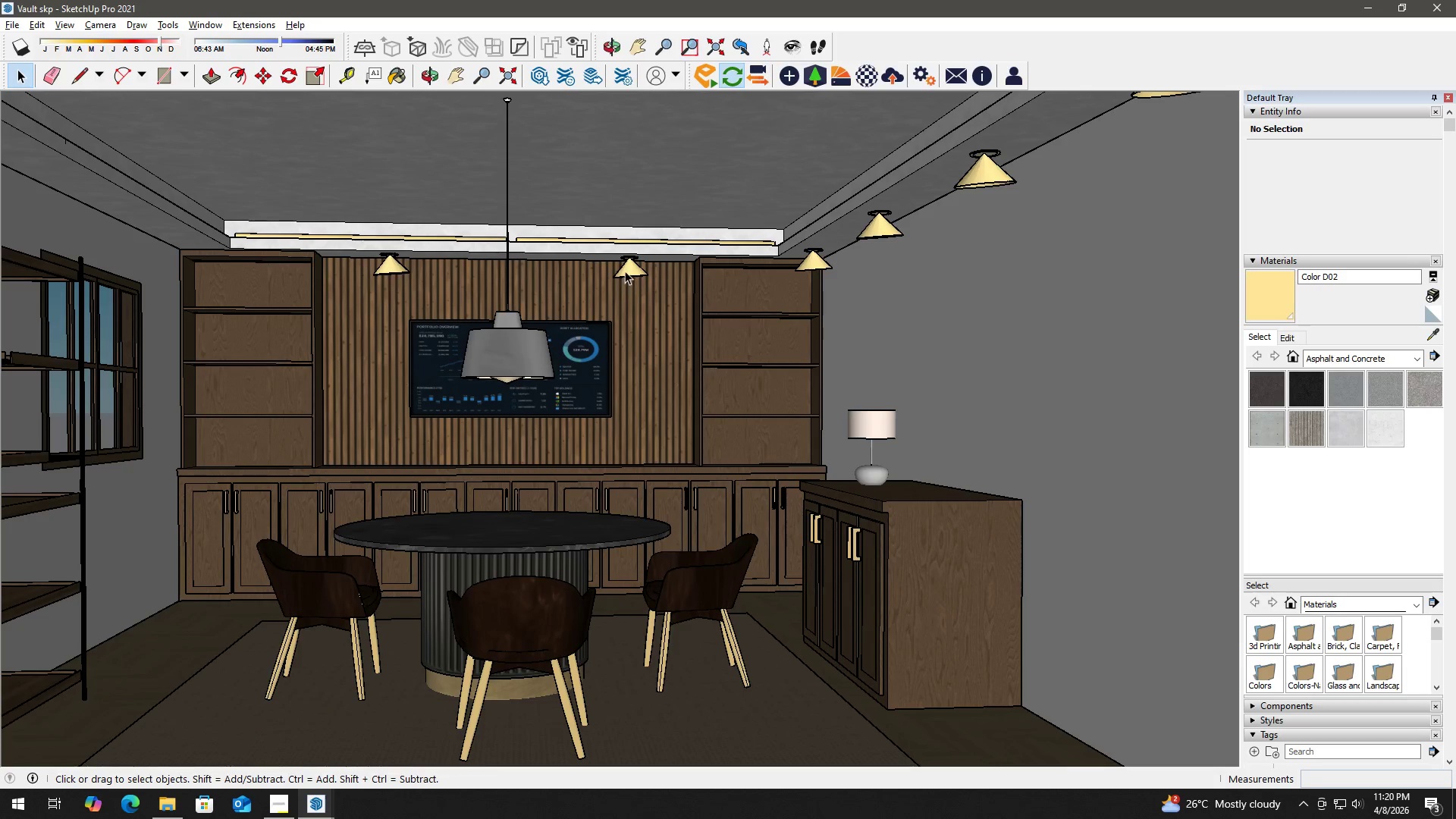 
scroll: coordinate [608, 295], scroll_direction: up, amount: 2.0
 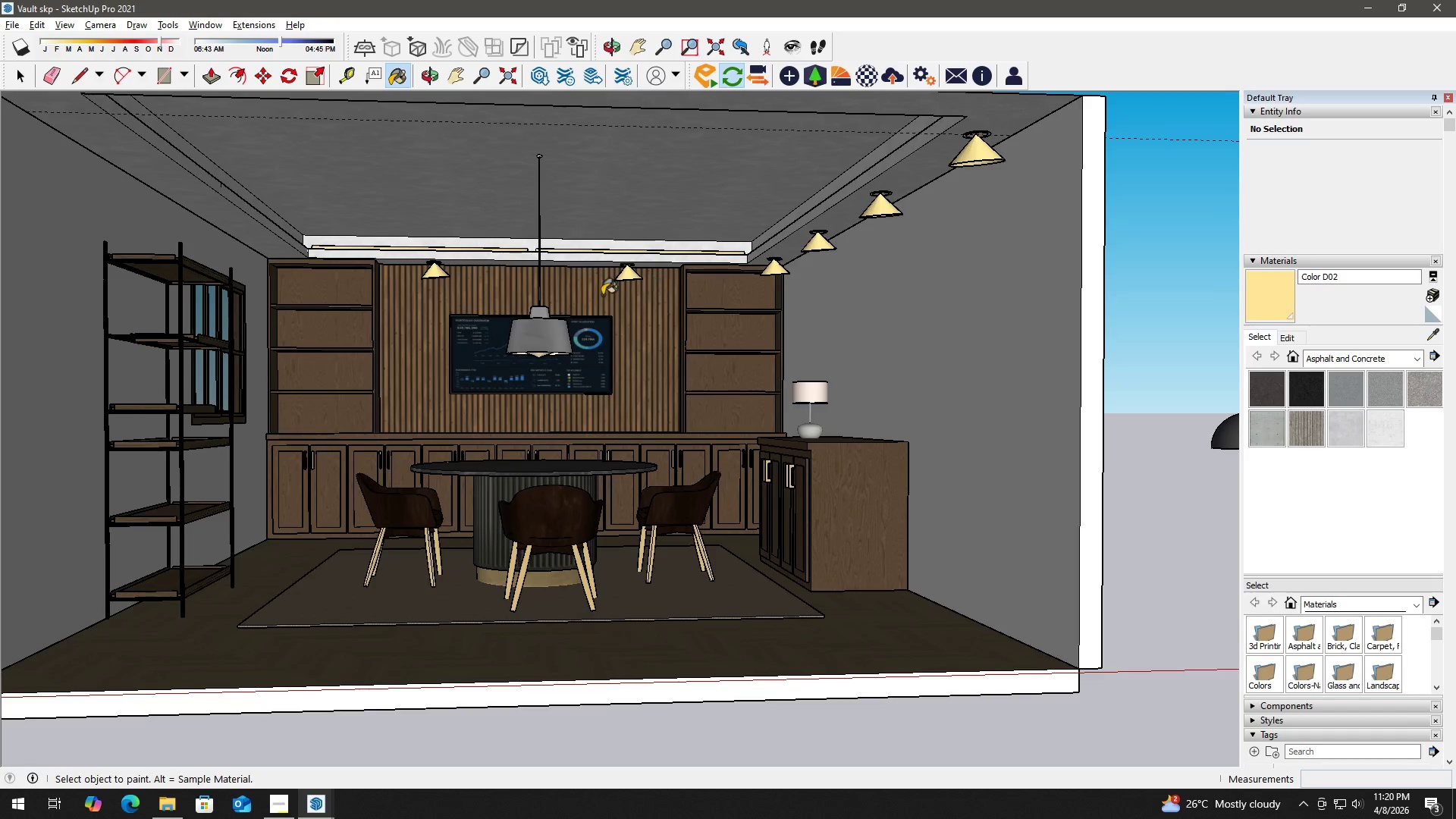 
left_click([627, 269])
 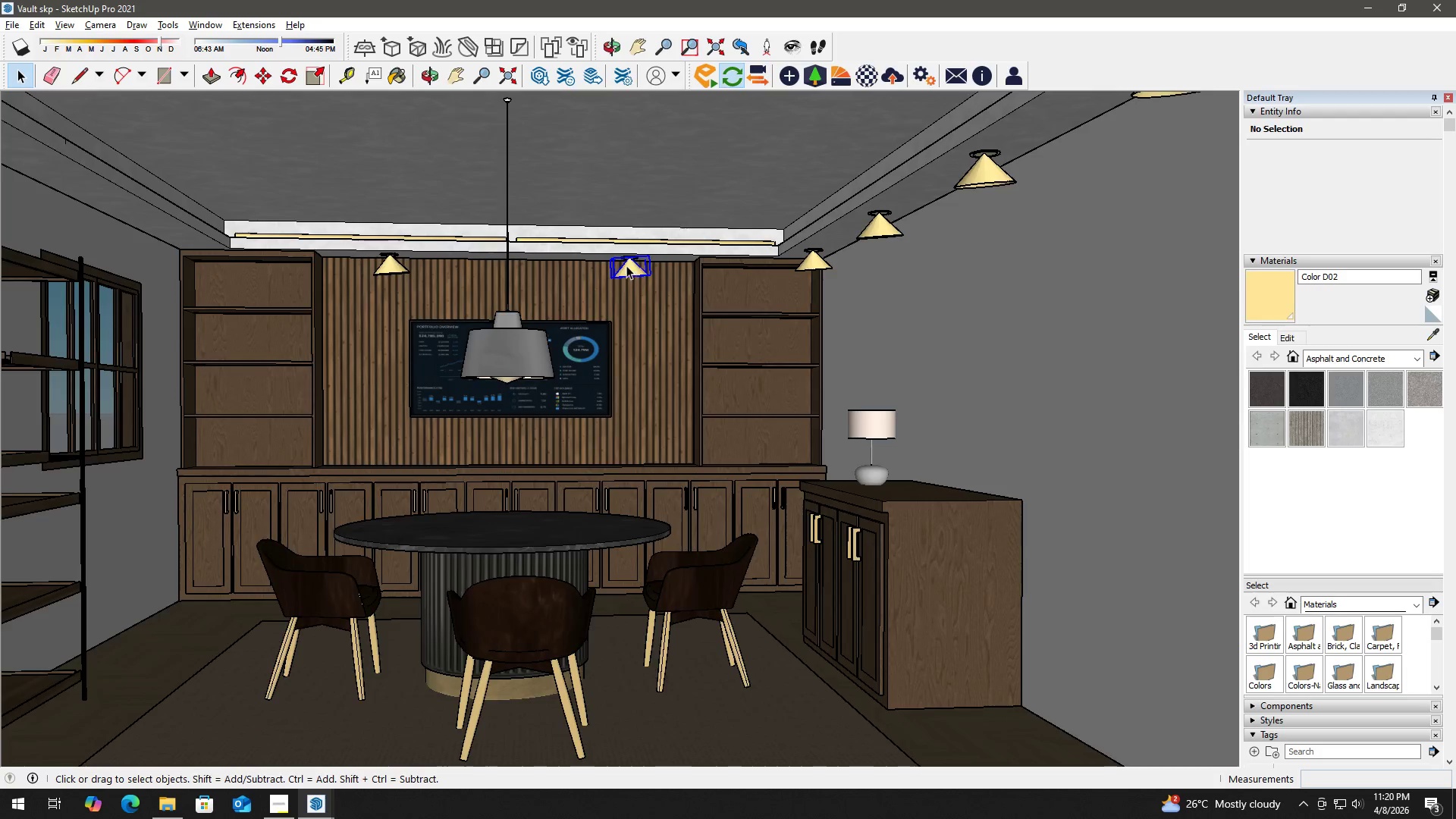 
hold_key(key=ControlLeft, duration=1.5)
left_click([624, 256])
 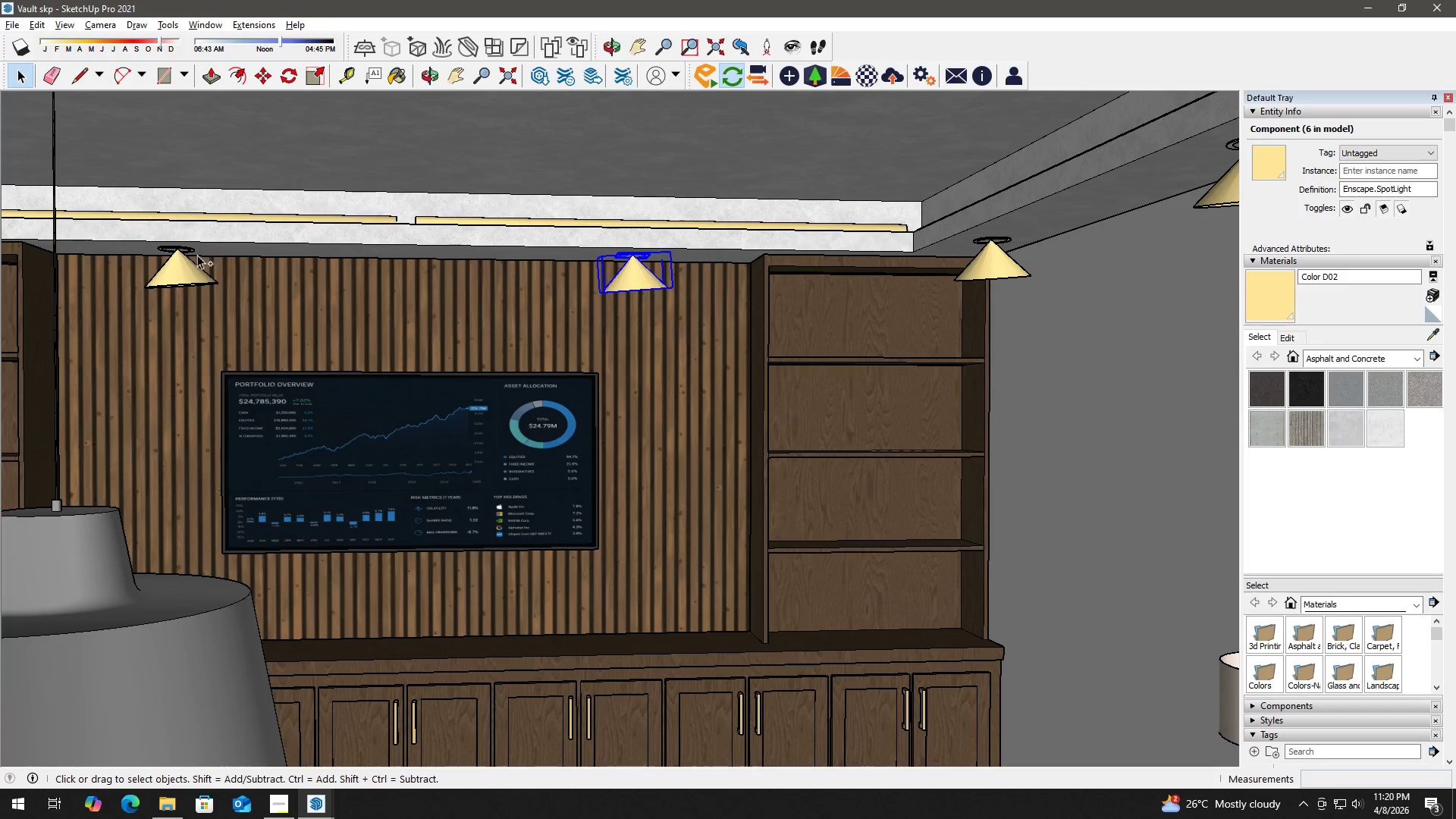 
scroll: coordinate [626, 259], scroll_direction: up, amount: 6.0
 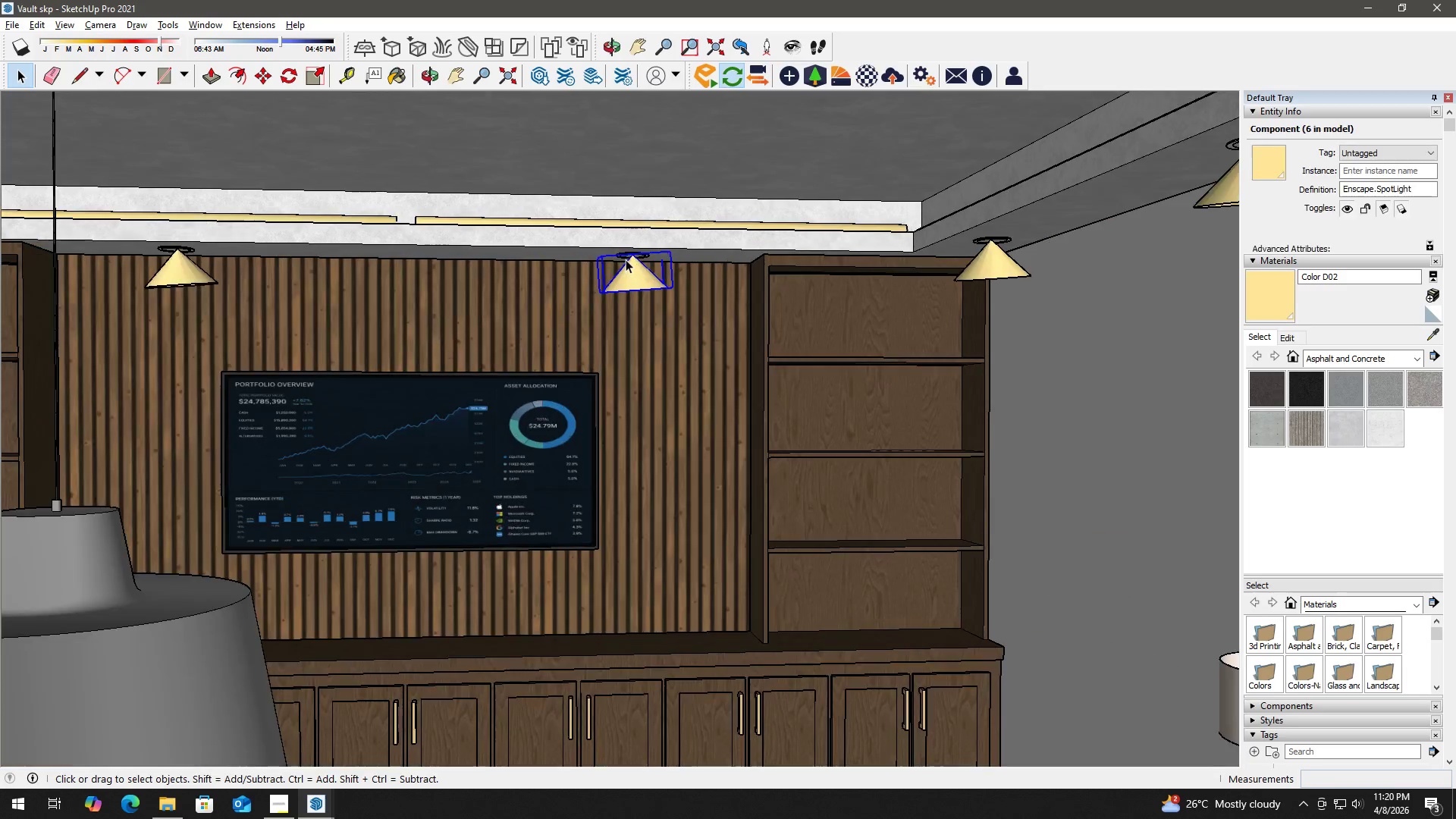 
left_click([190, 267])
 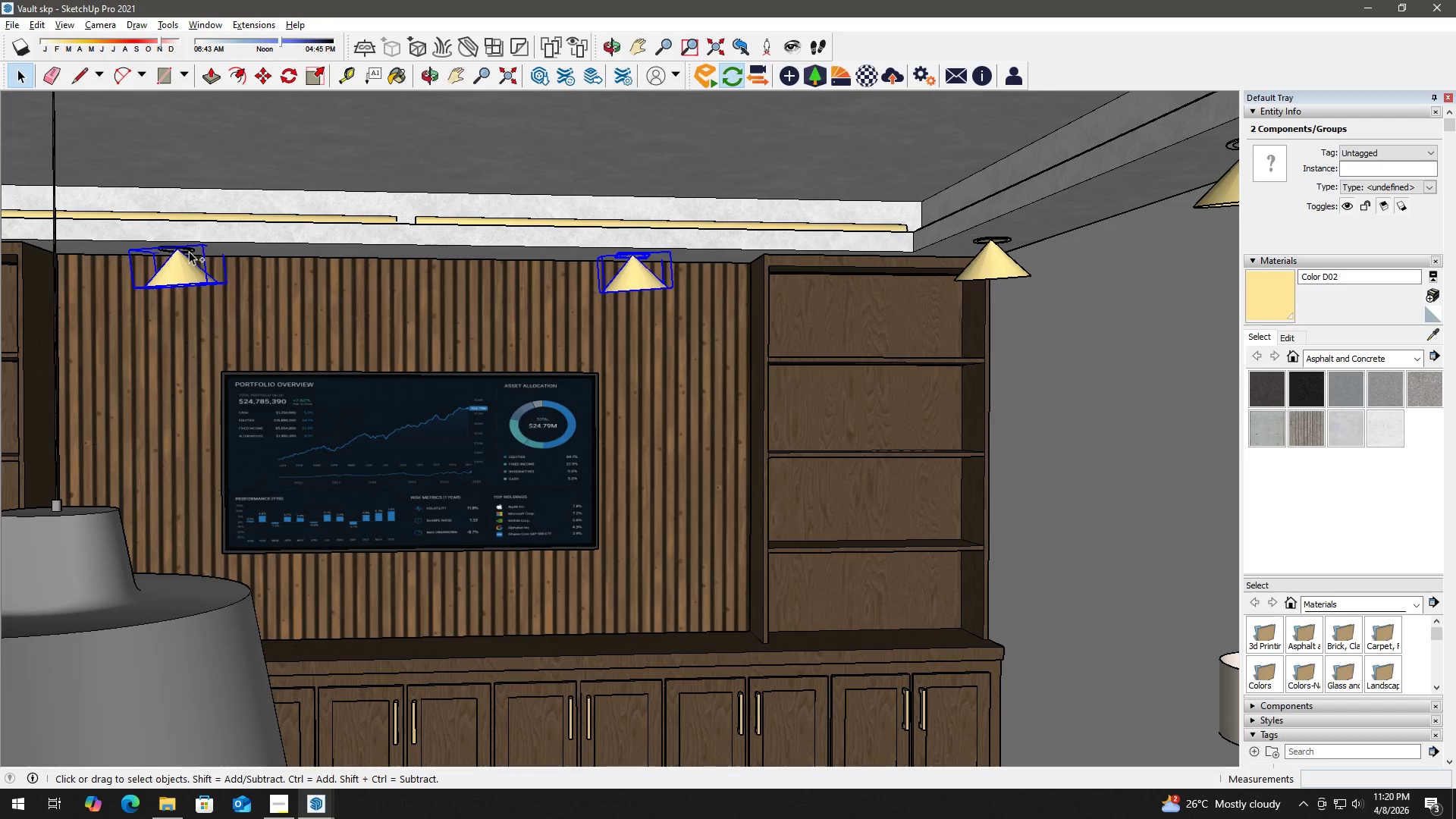 
left_click([189, 251])
 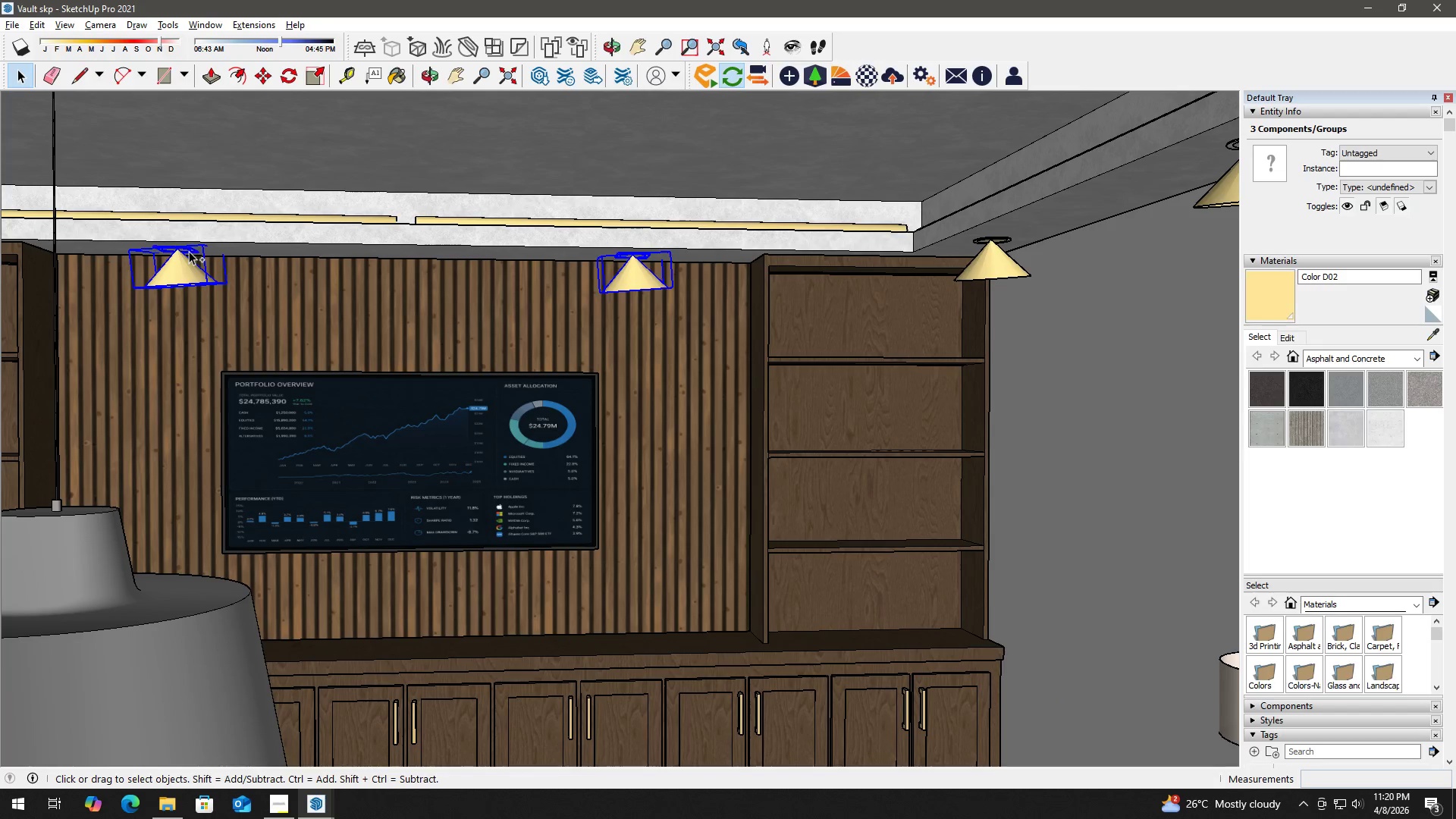 
key(Control+ControlLeft)
 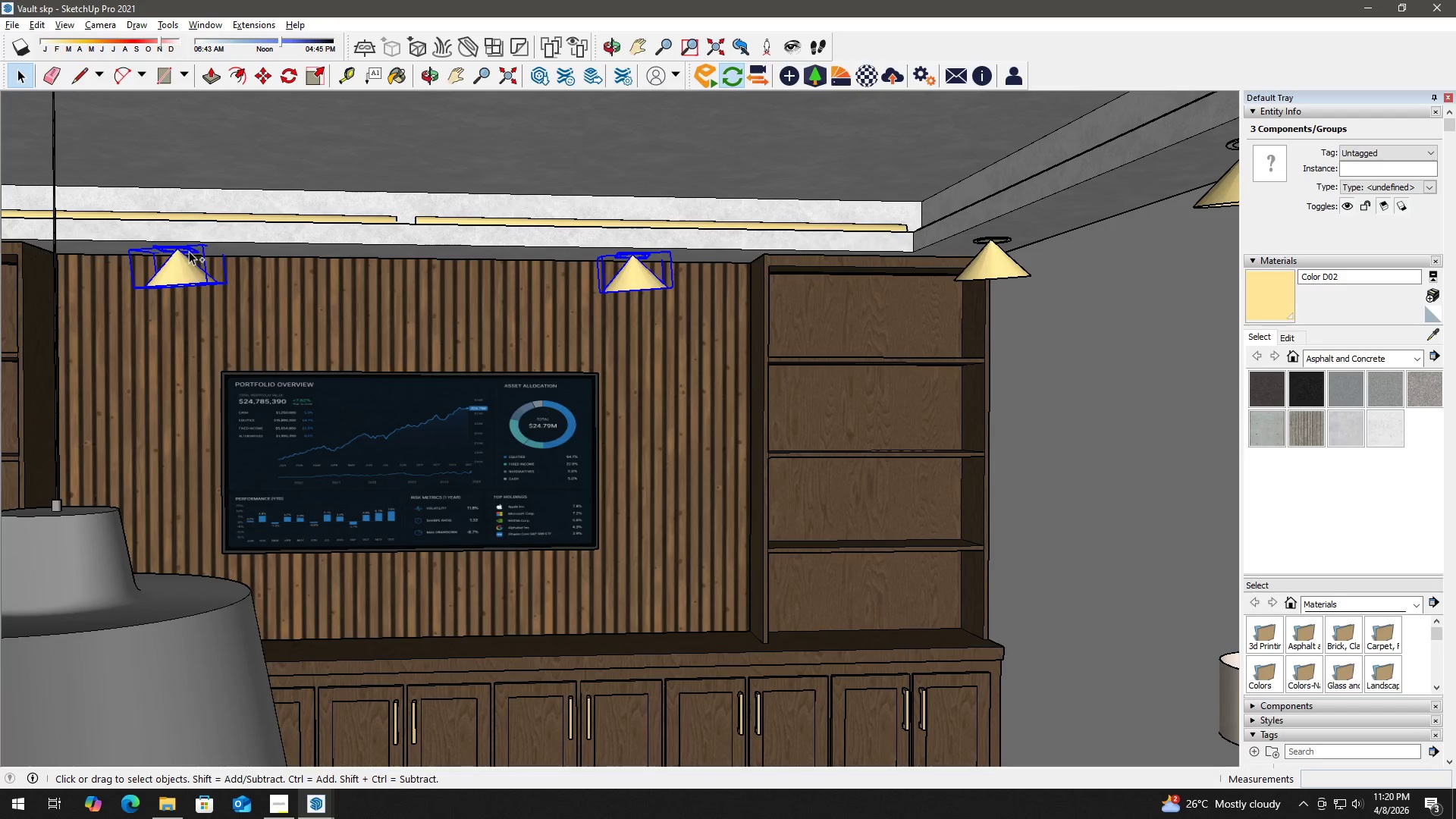 
key(Control+ControlLeft)
 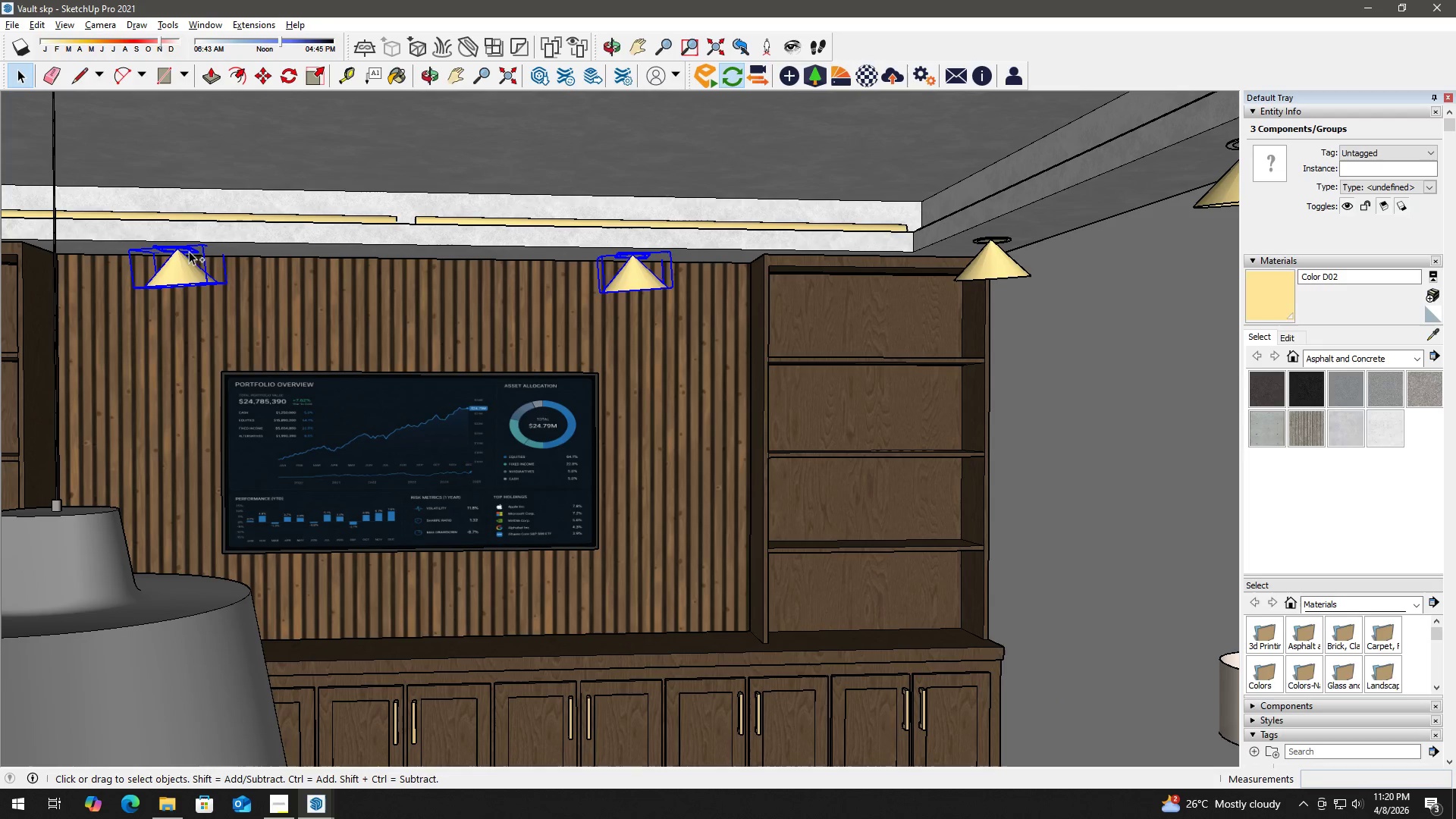 
key(Control+ControlLeft)
 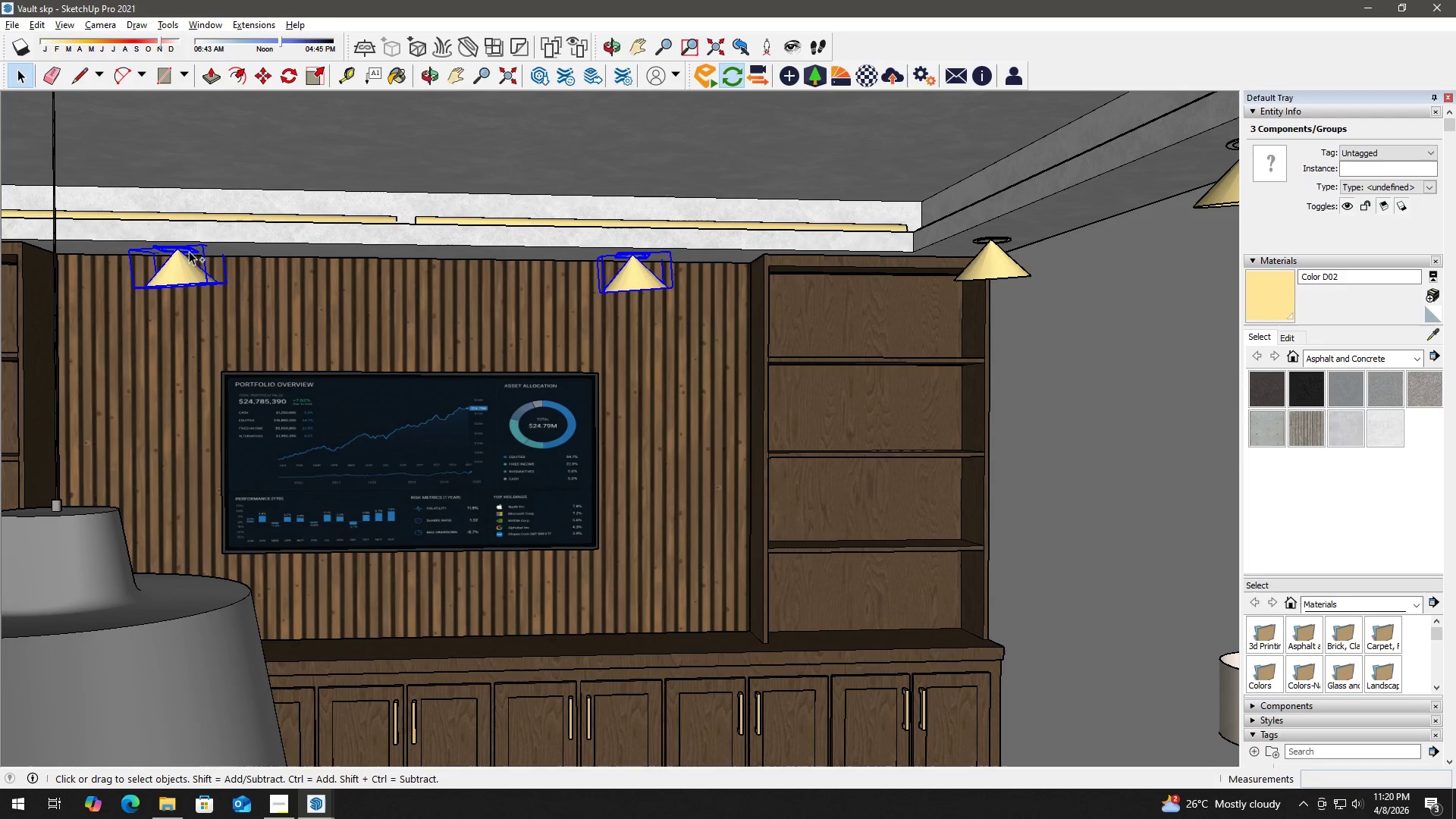 
key(Control+ControlLeft)
 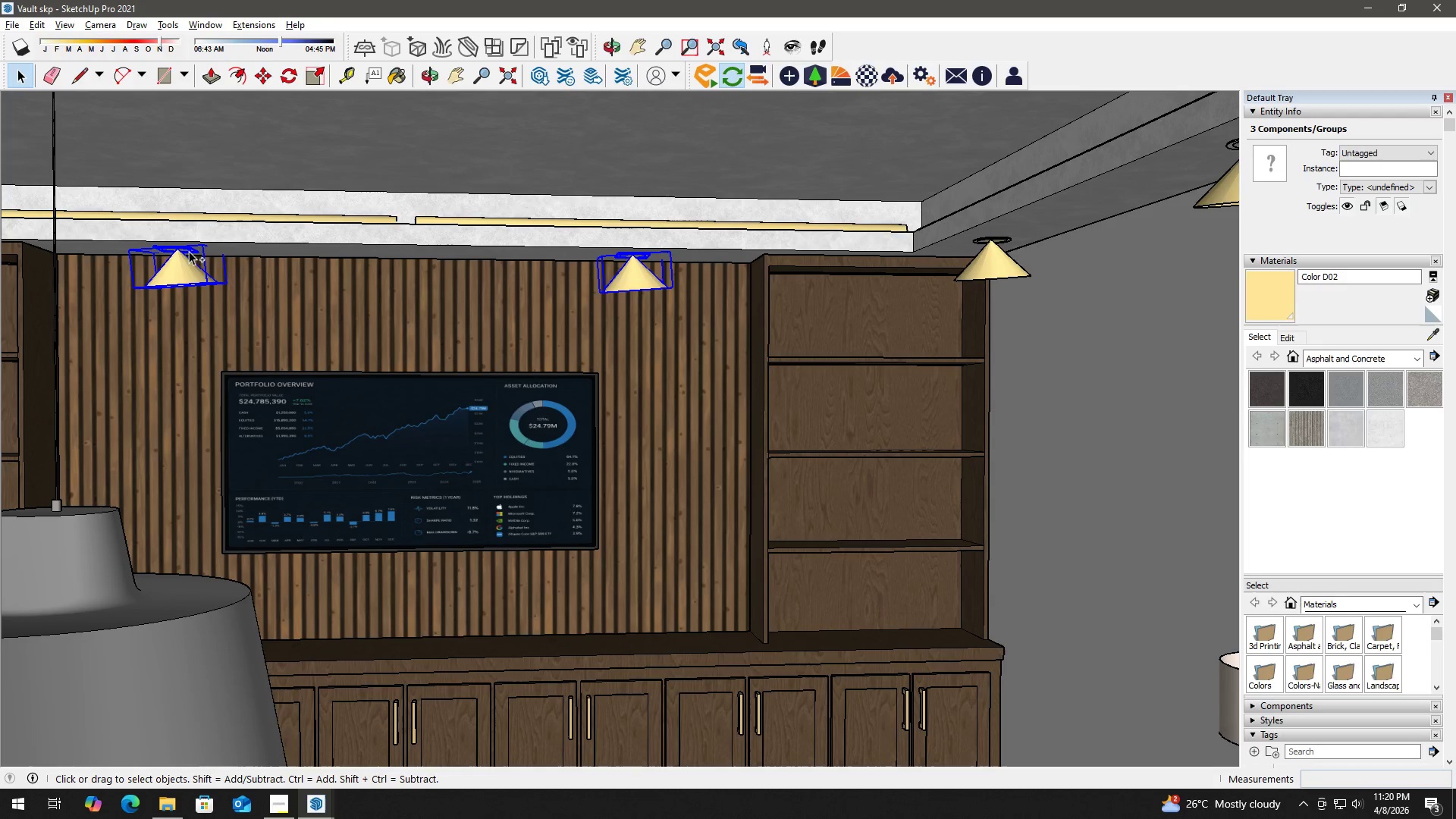 
key(Control+ControlLeft)
 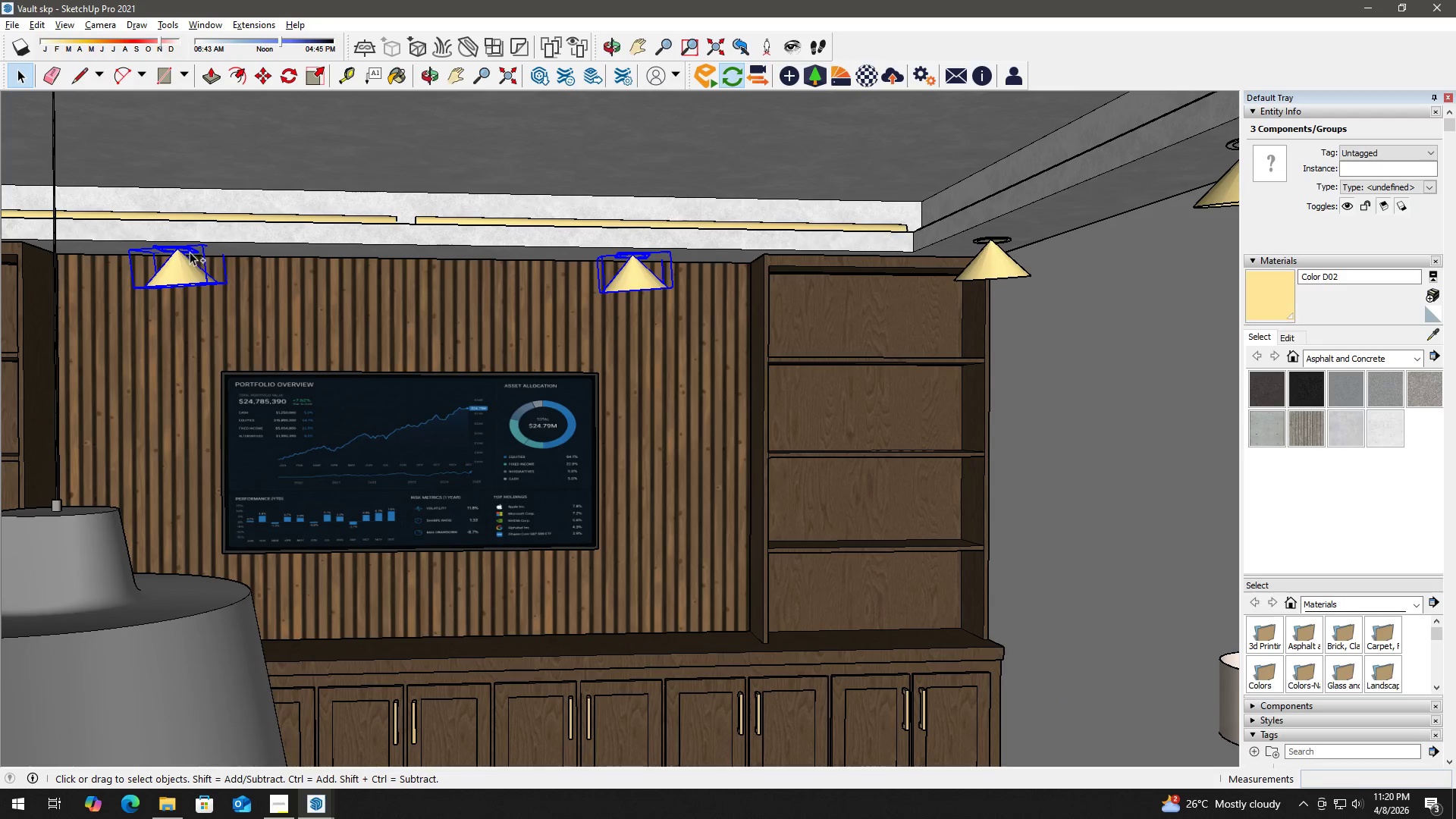 
key(Control+ControlLeft)
 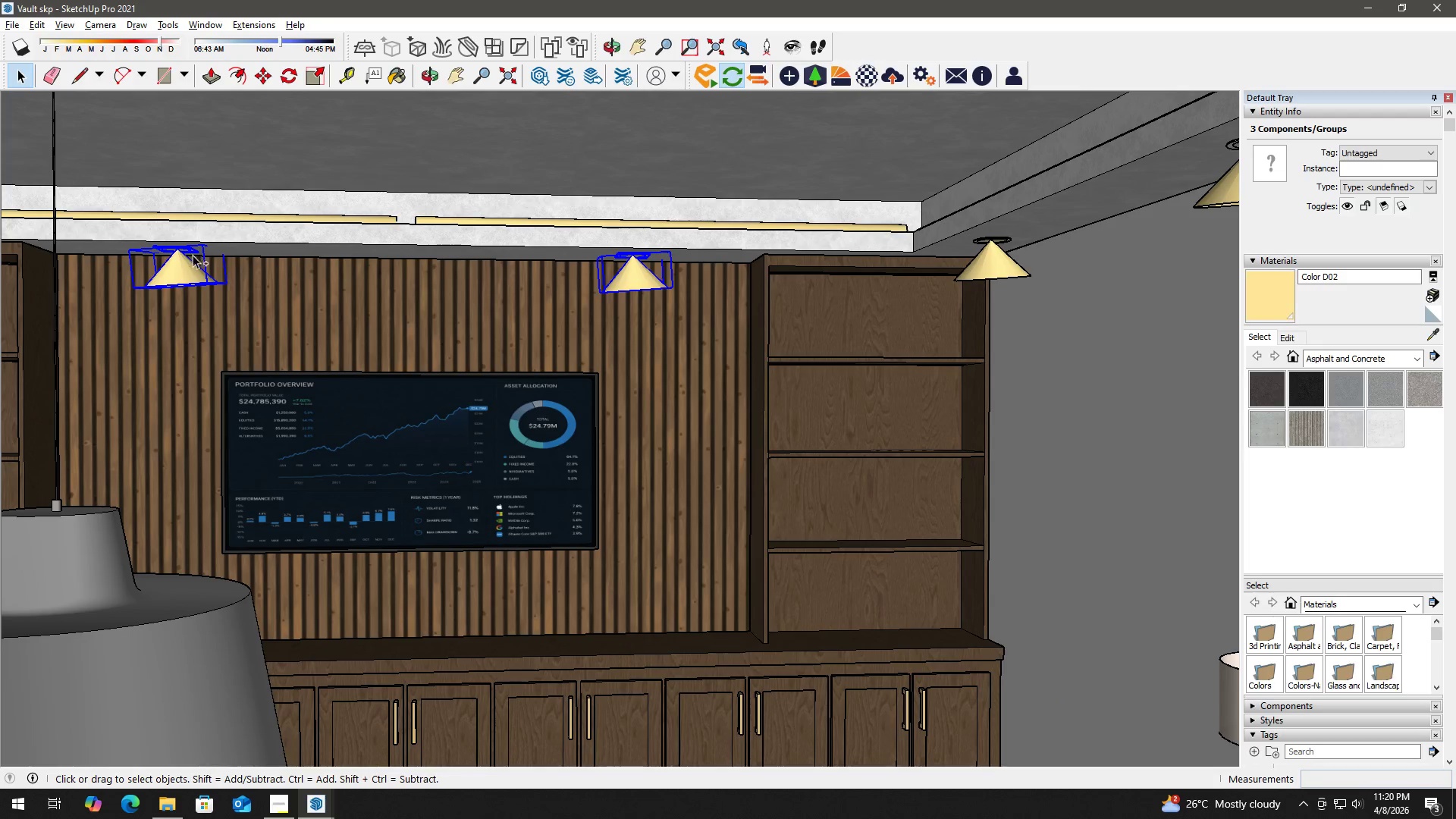 
key(Control+ControlLeft)
 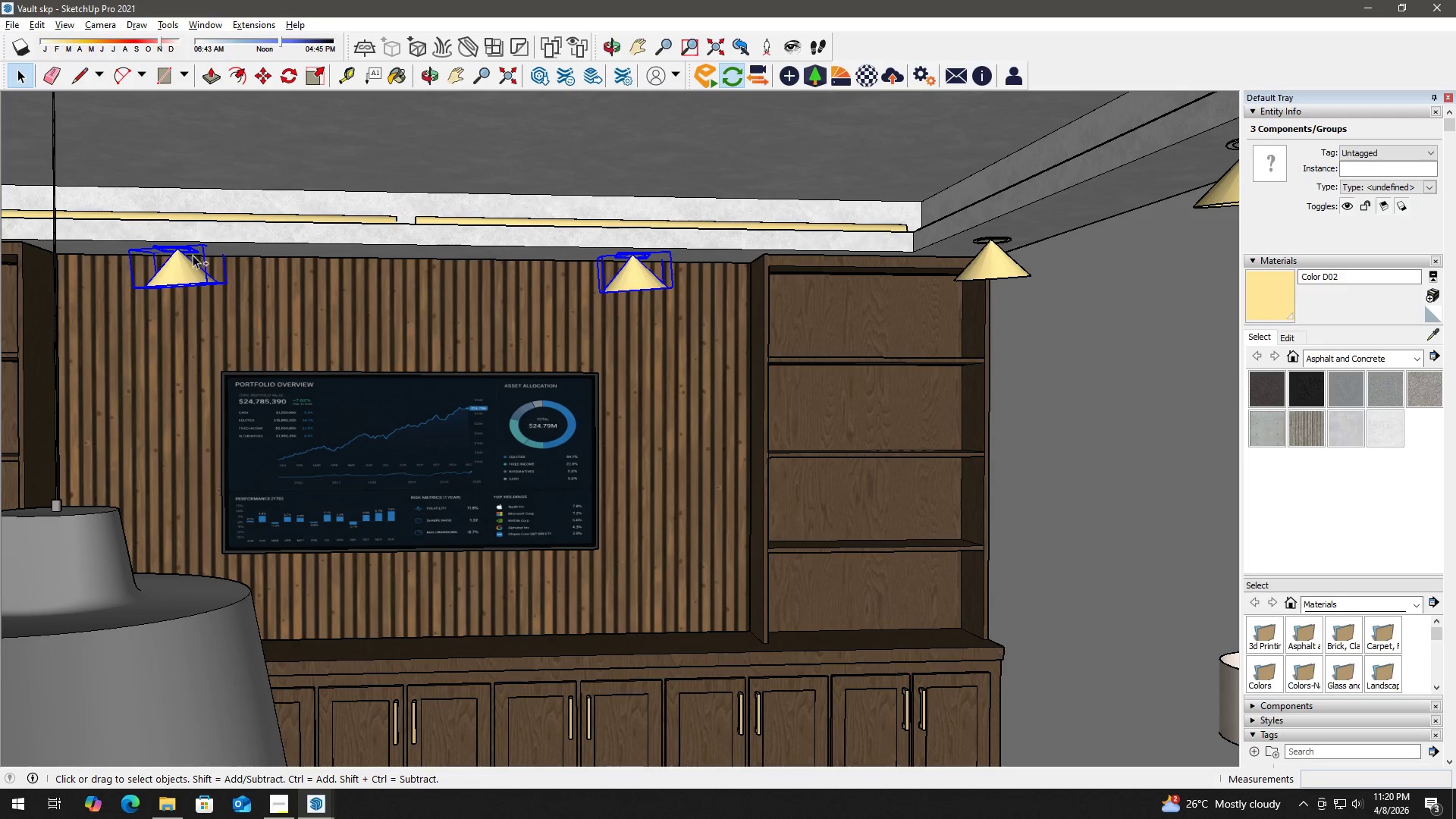 
key(Control+ControlLeft)
 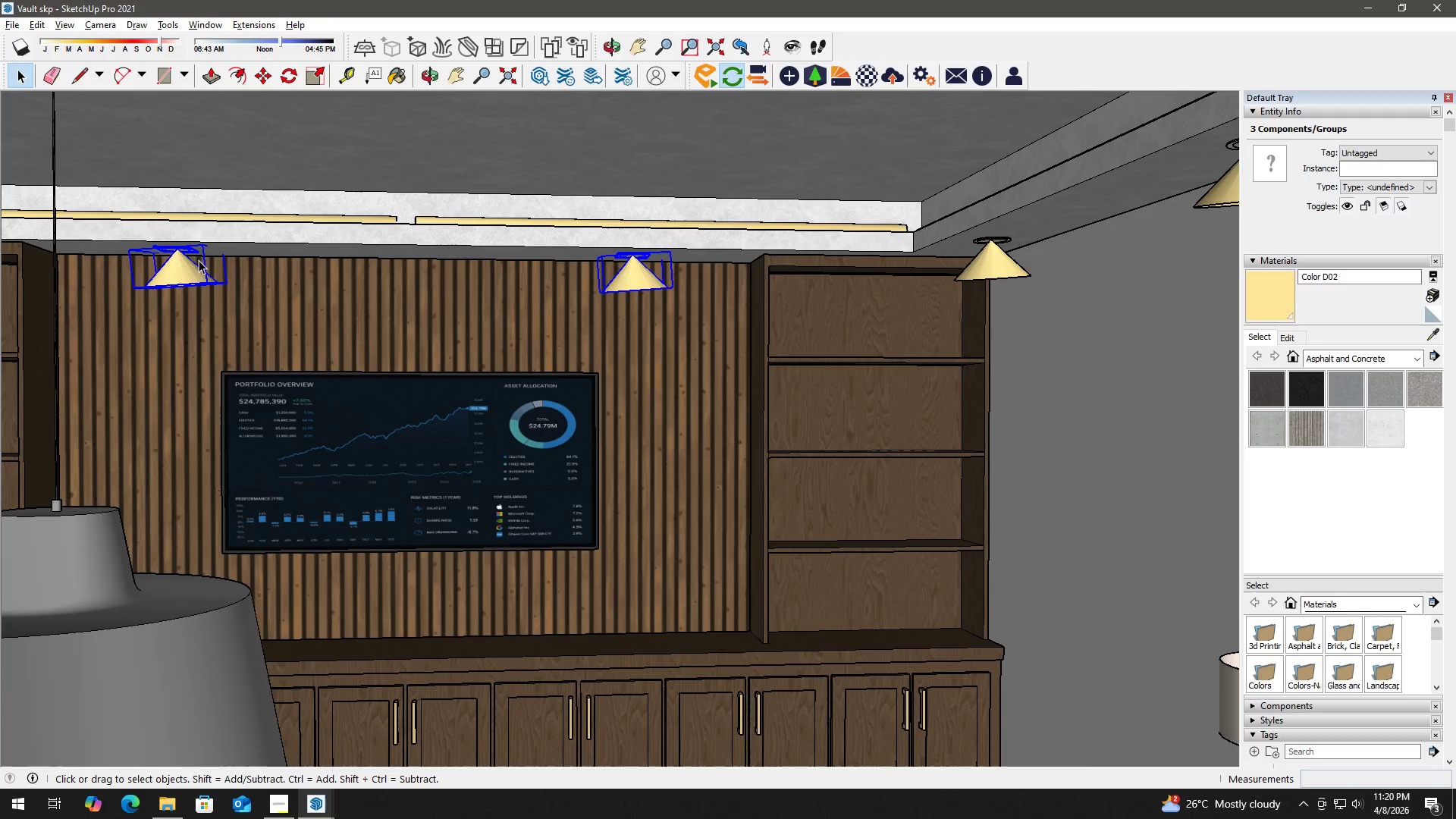 
key(Control+ControlLeft)
 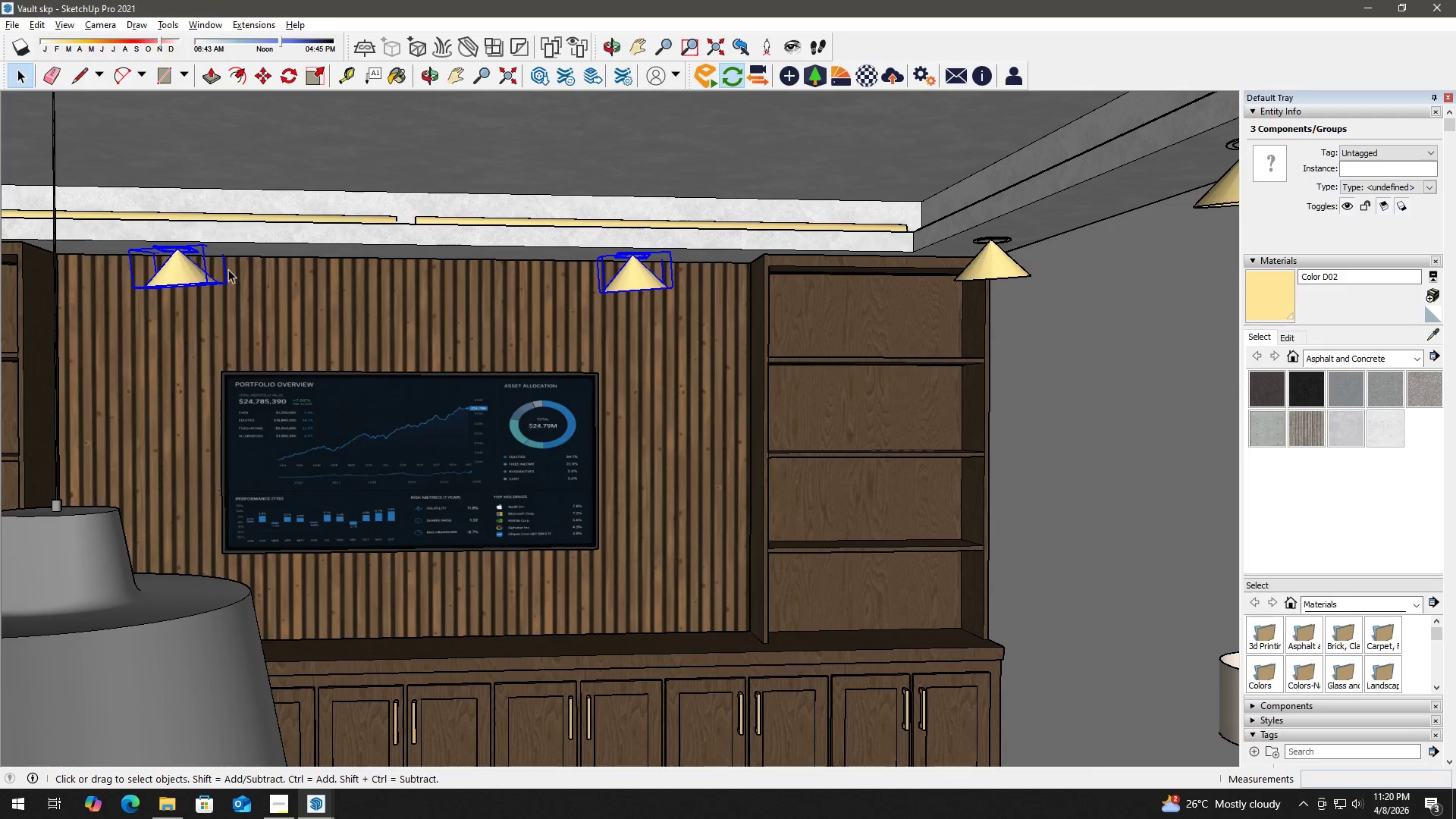 
scroll: coordinate [406, 288], scroll_direction: down, amount: 7.0
 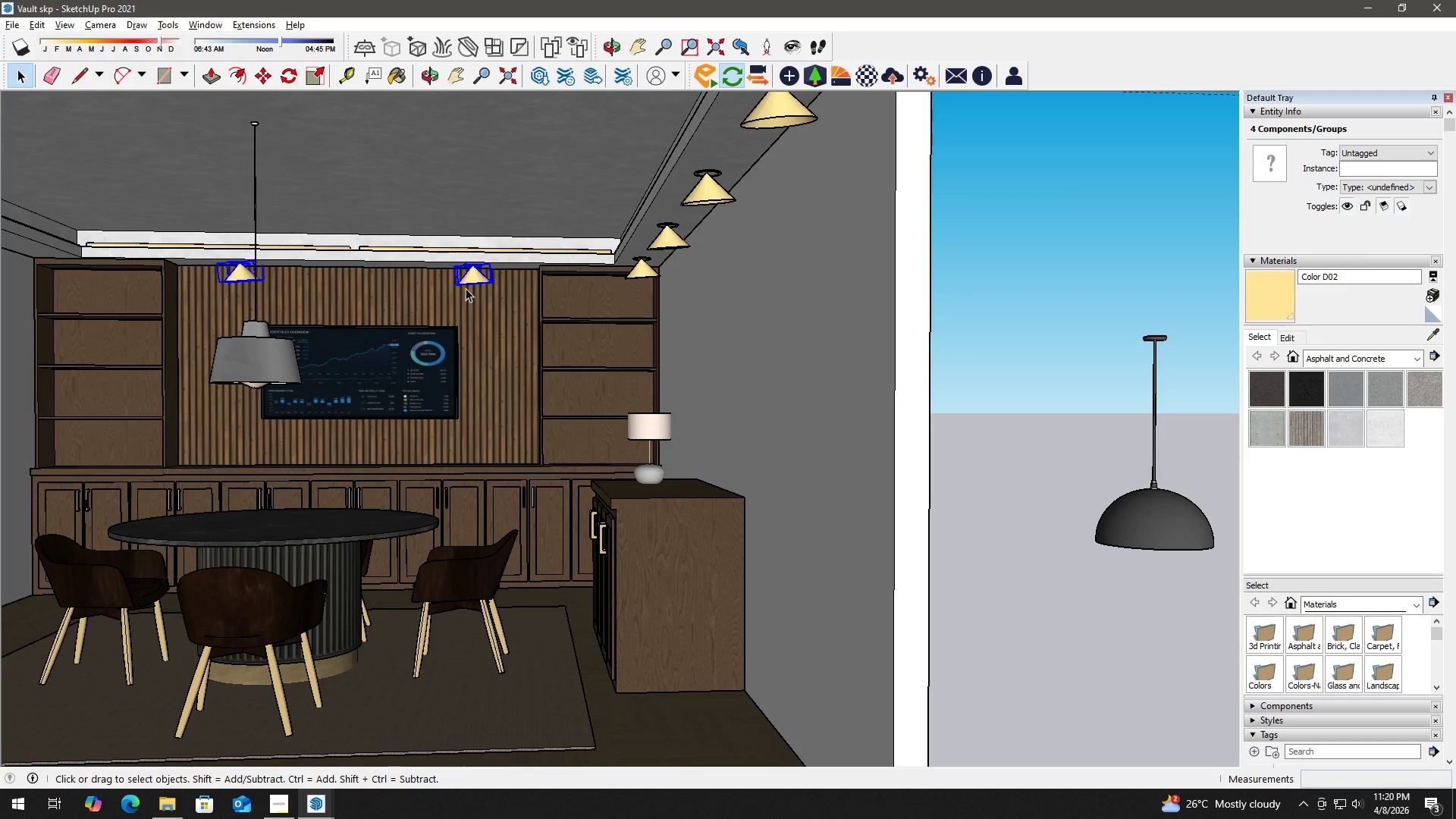 
key(Delete)
 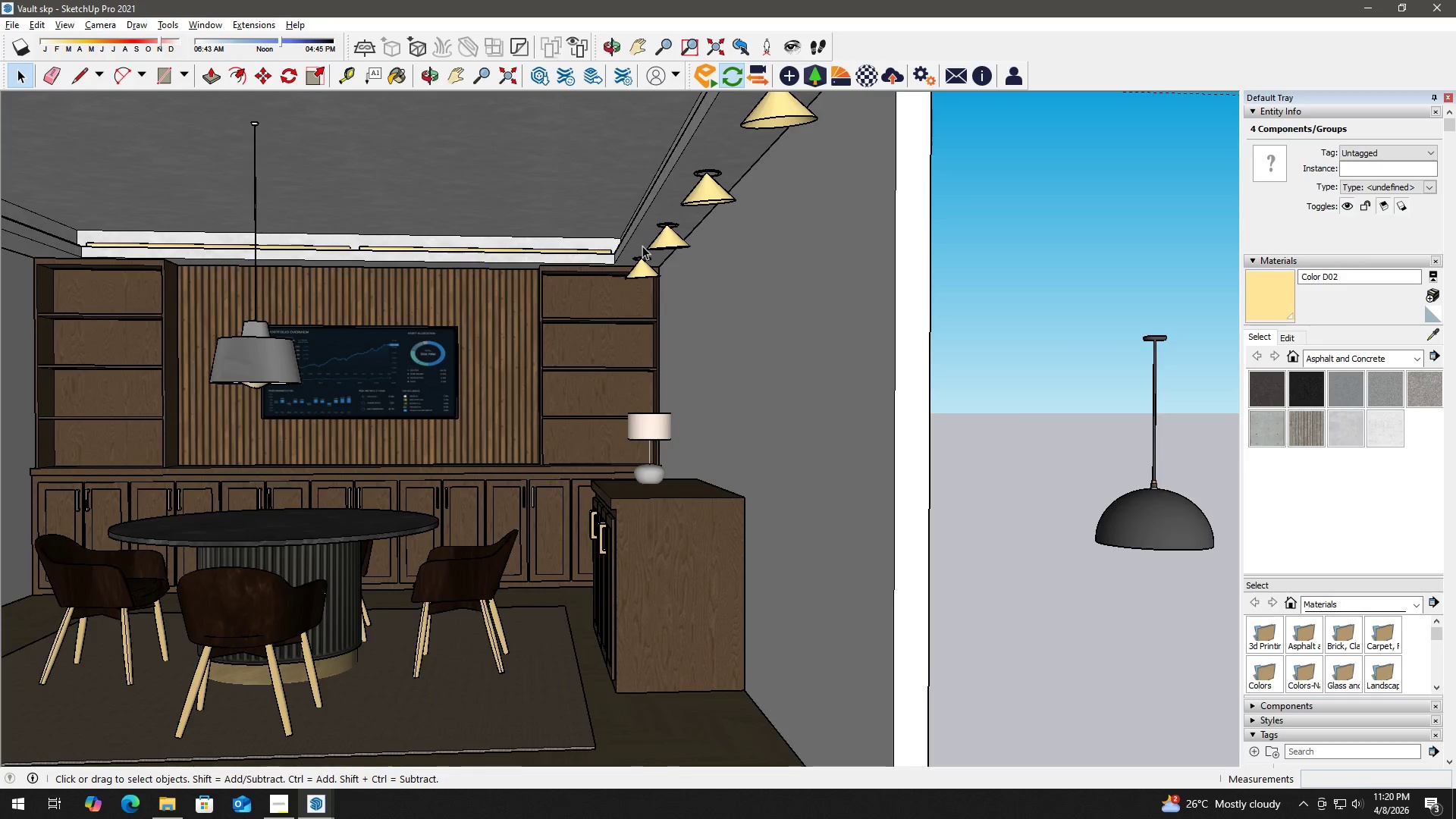 
scroll: coordinate [647, 241], scroll_direction: down, amount: 4.0
 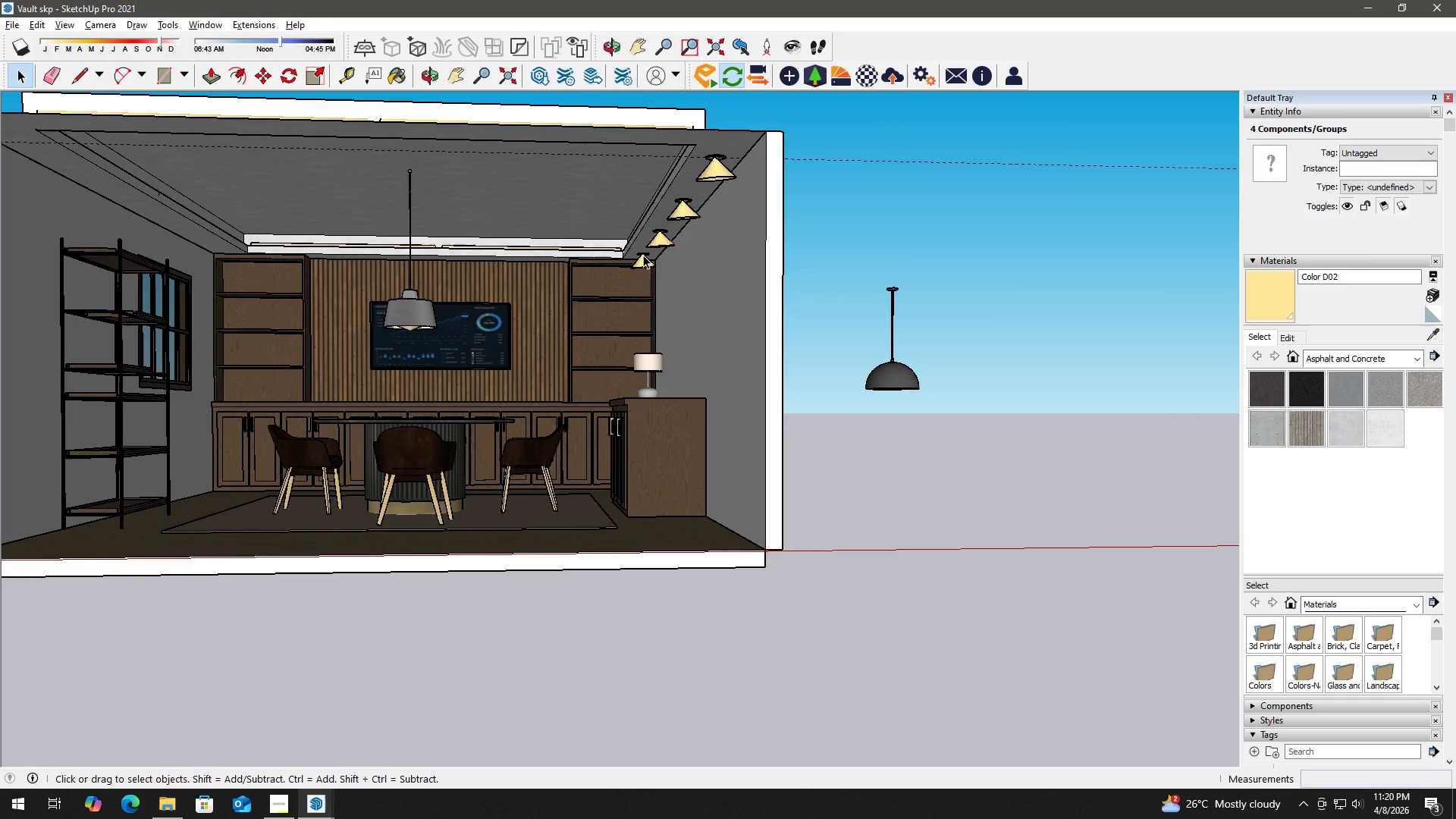 
left_click([648, 258])
 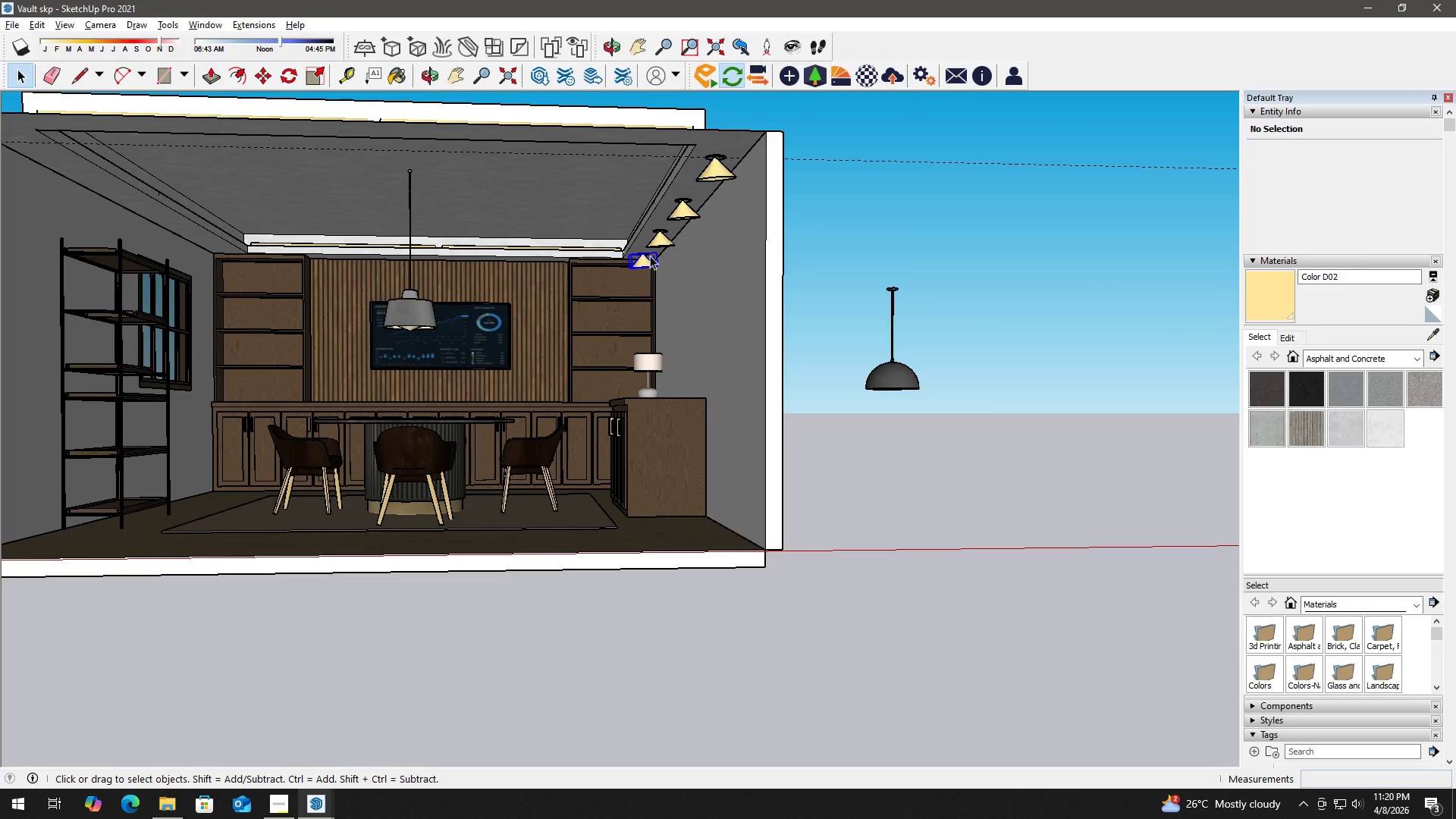 
hold_key(key=ControlLeft, duration=1.5)
double_click([659, 241])
 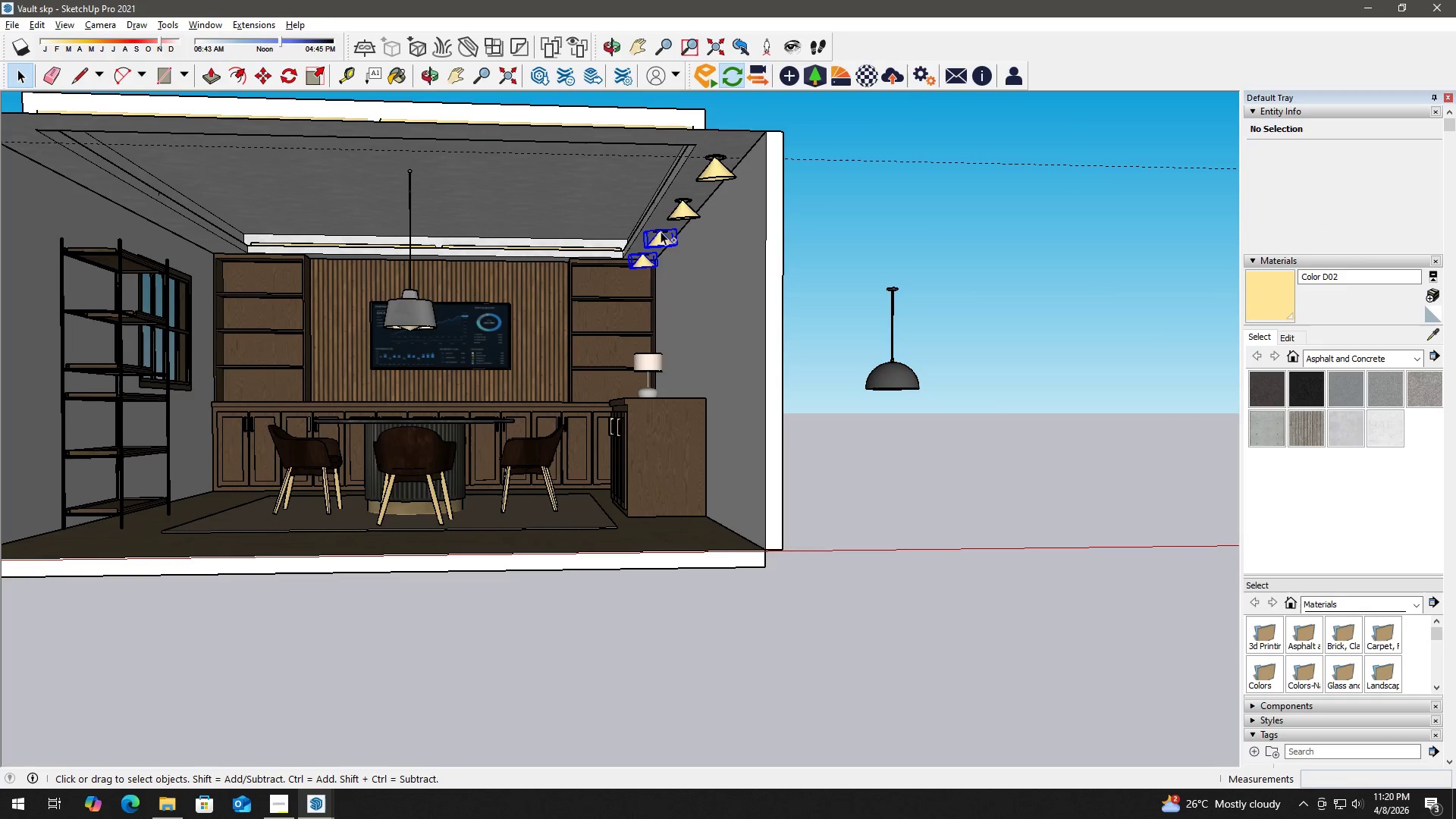 
left_click([661, 231])
 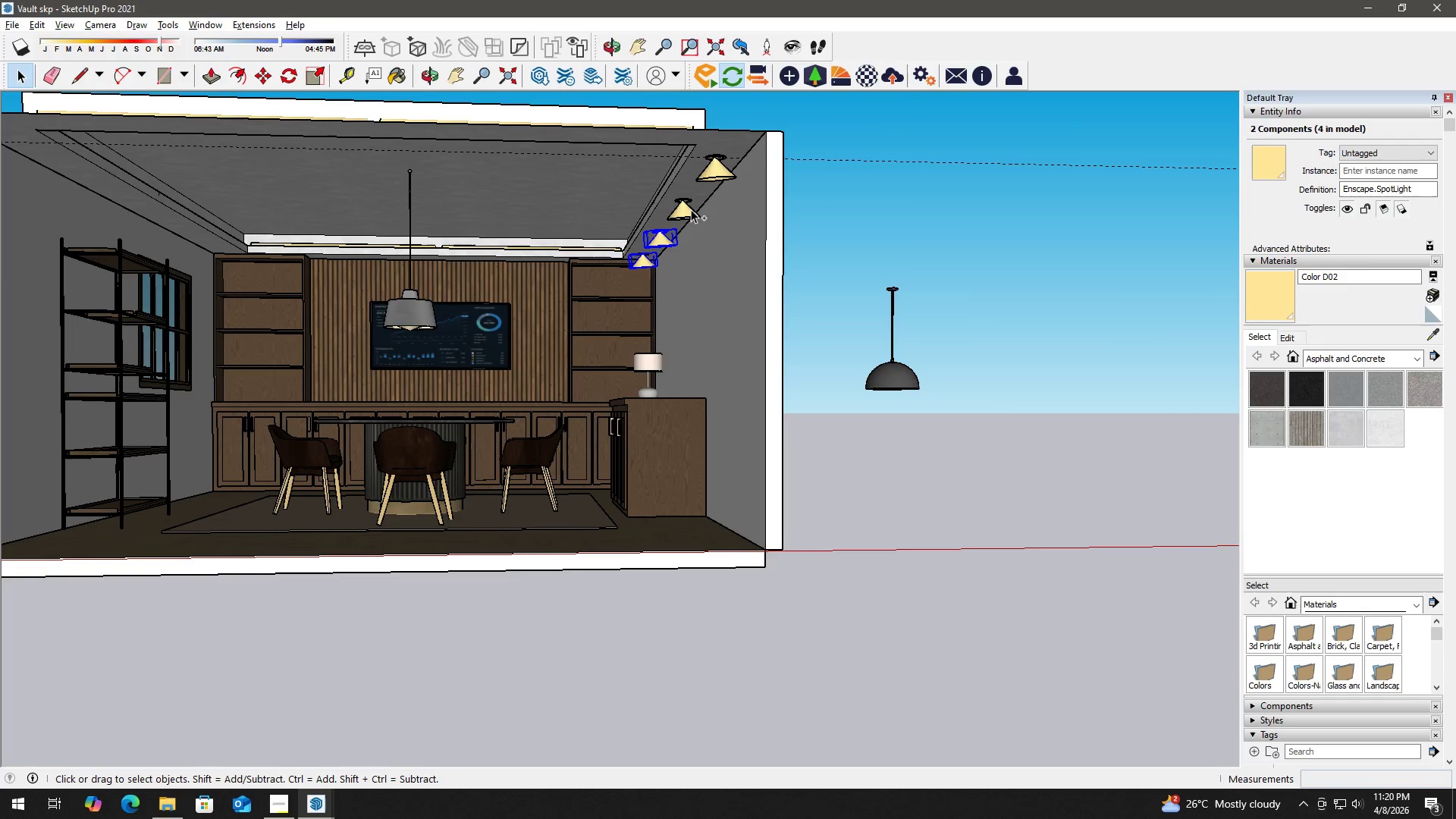 
left_click([691, 208])
 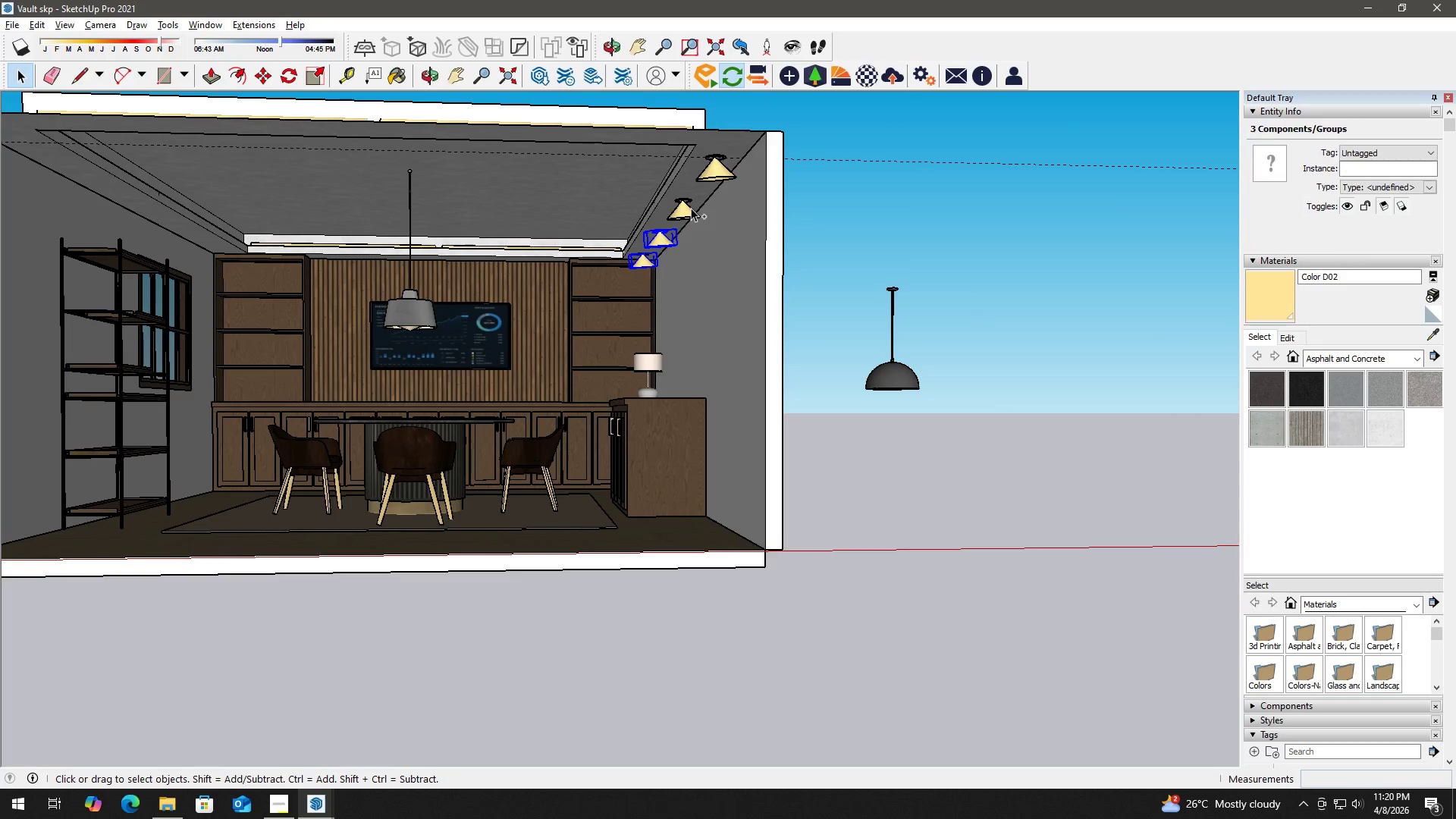 
hold_key(key=ControlLeft, duration=1.44)
left_click([720, 164])
 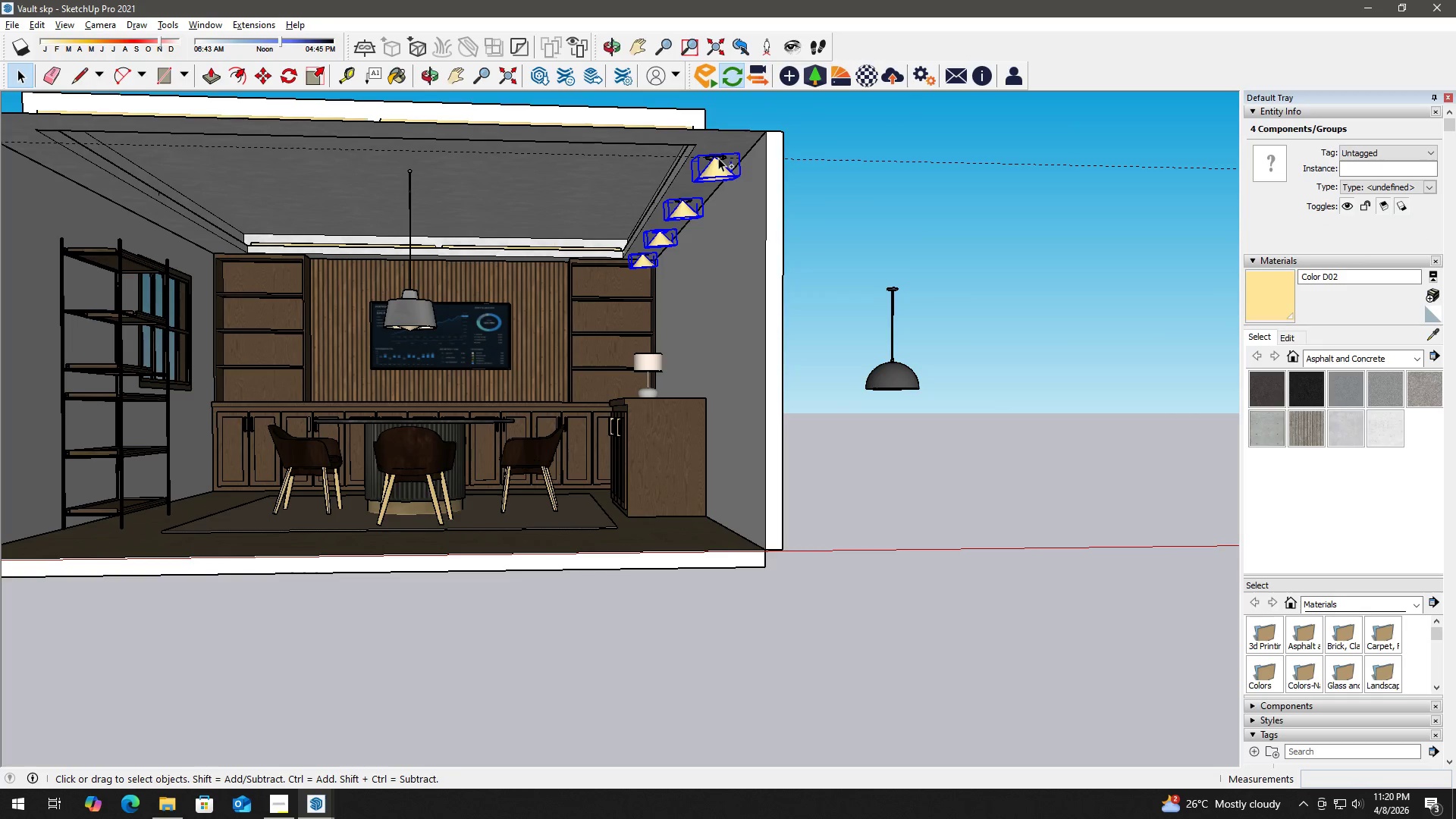 
double_click([718, 157])
 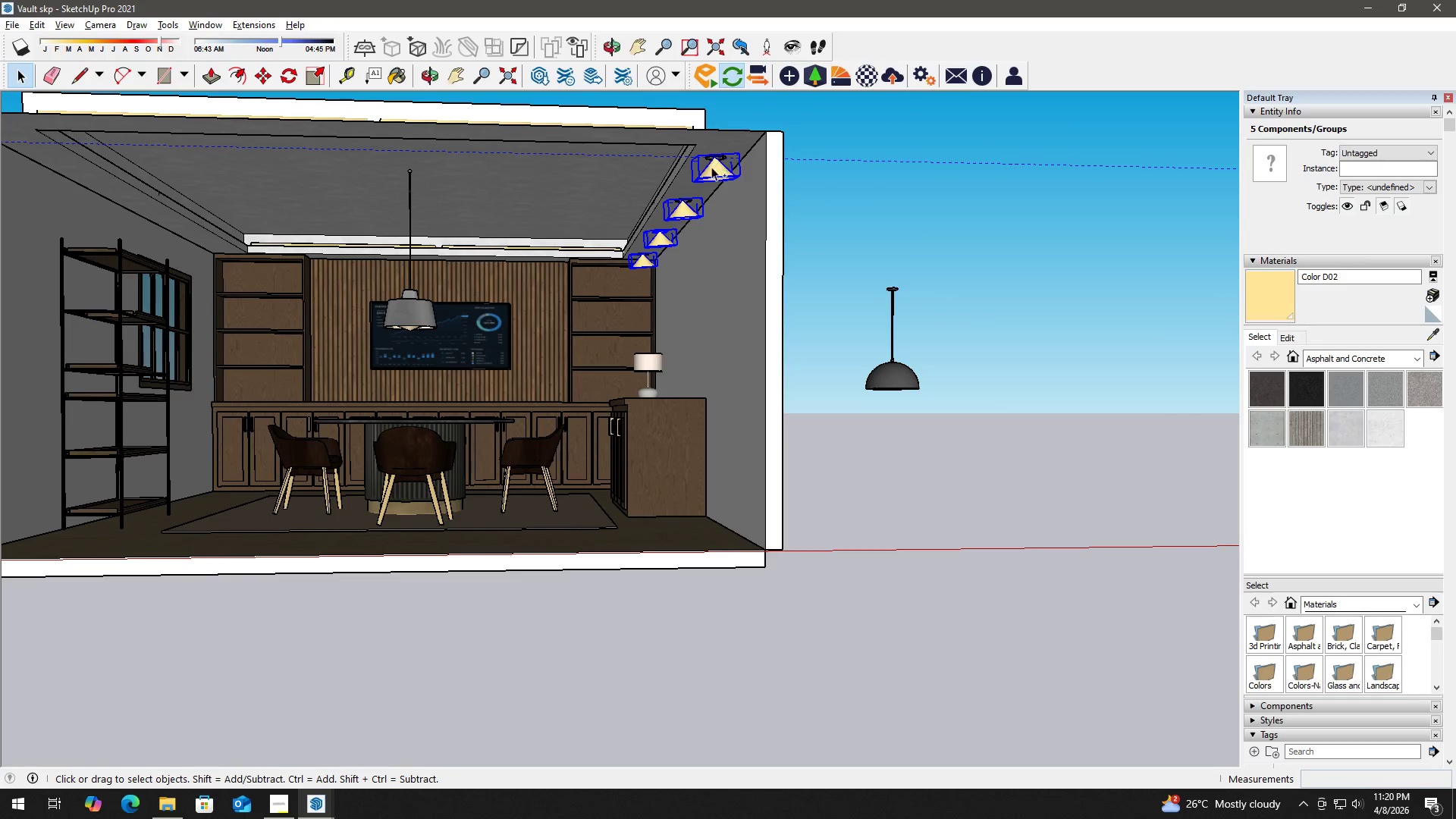 
scroll: coordinate [705, 171], scroll_direction: up, amount: 3.0
 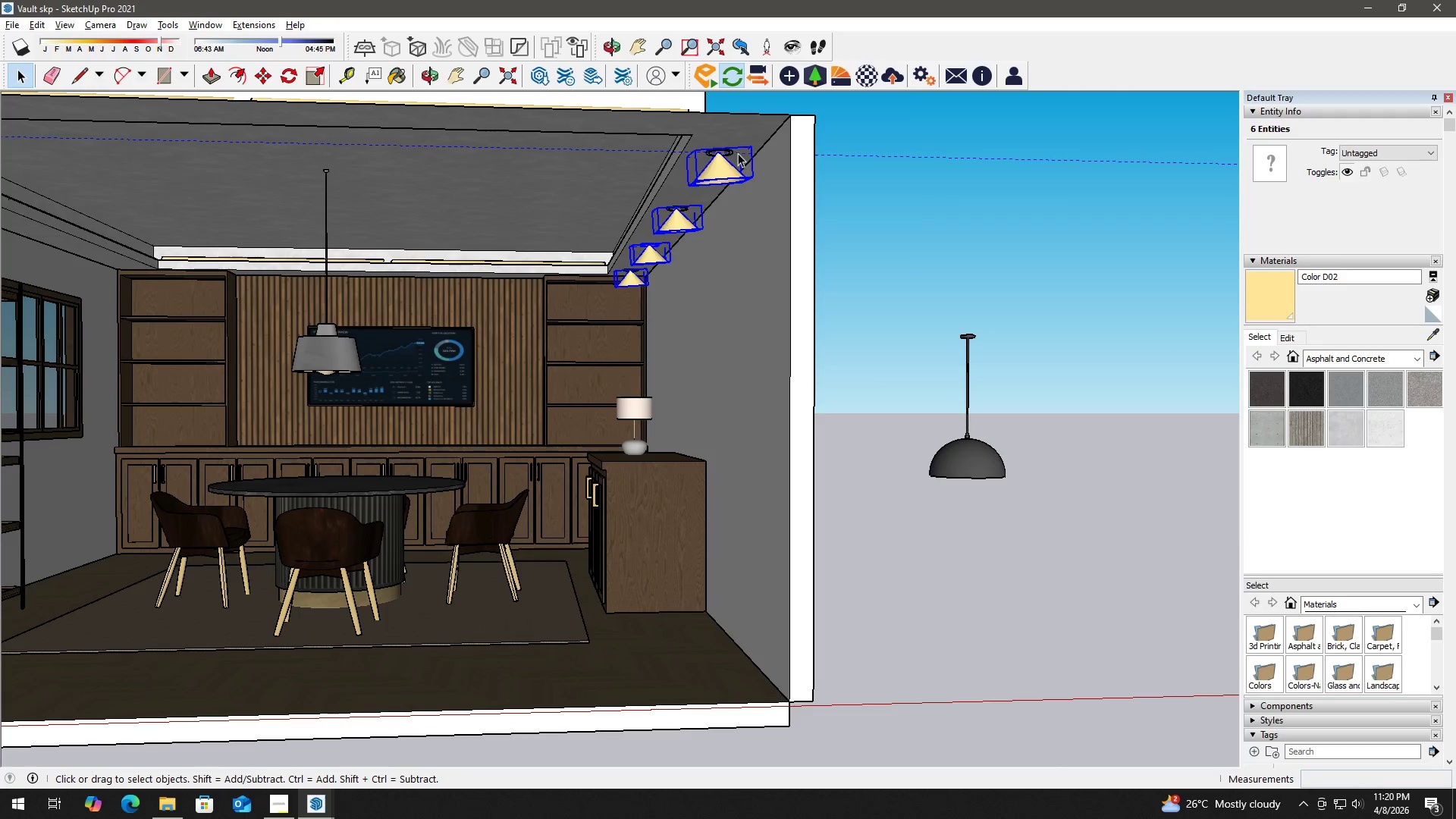 
hold_key(key=ShiftLeft, duration=0.56)
left_click([741, 155])
 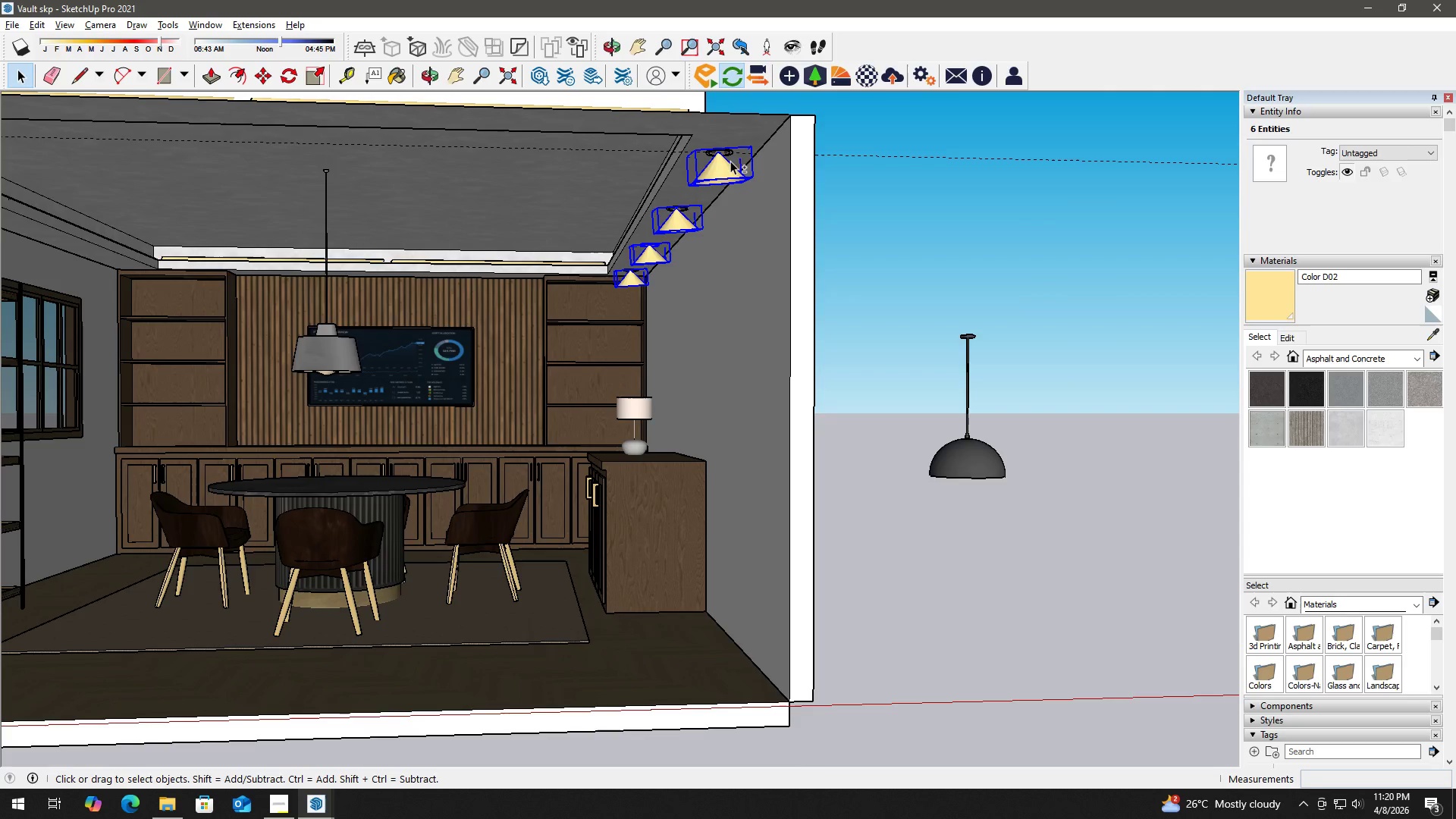 
hold_key(key=ControlLeft, duration=1.84)
 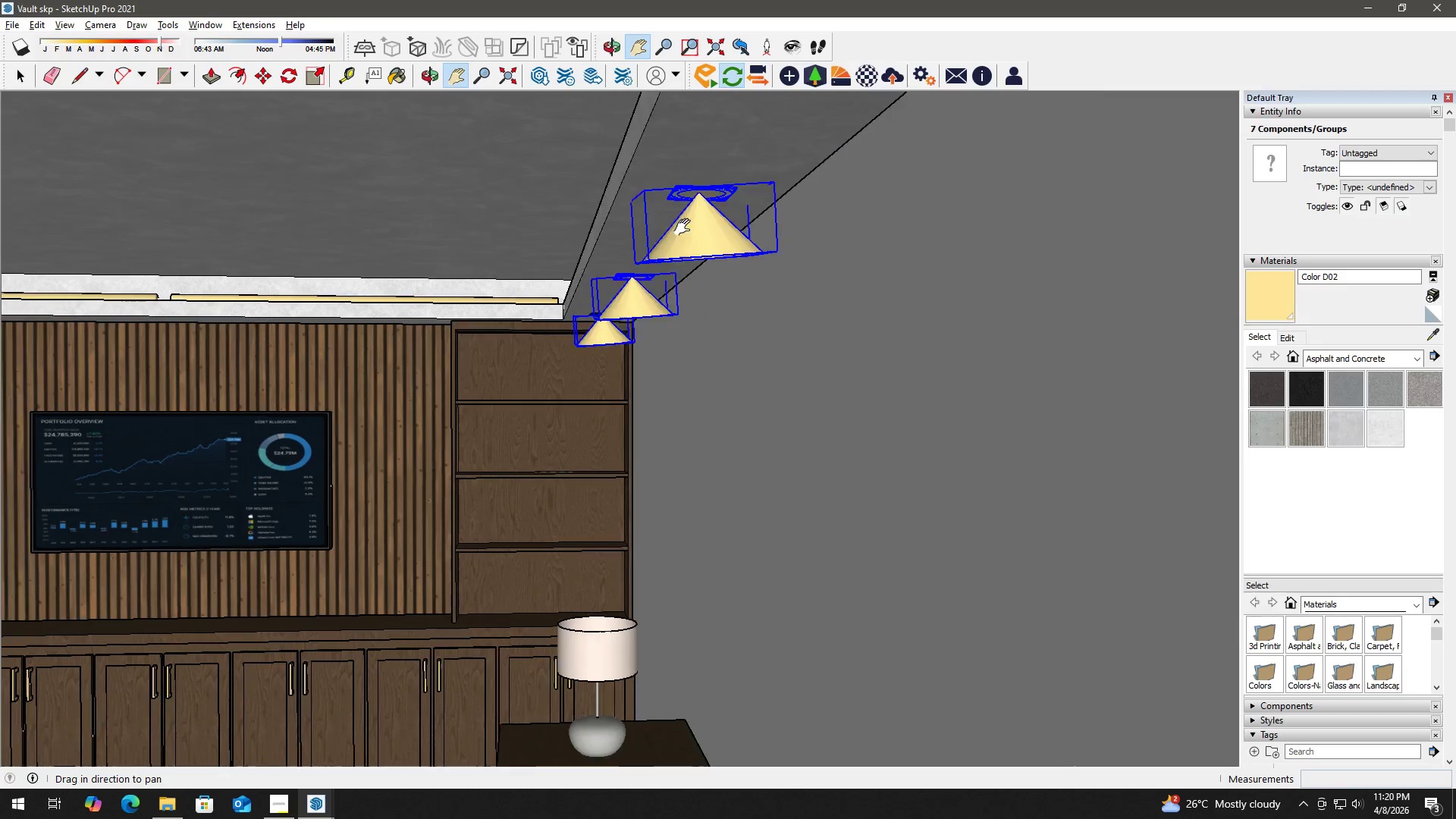 
scroll: coordinate [731, 152], scroll_direction: up, amount: 6.0
 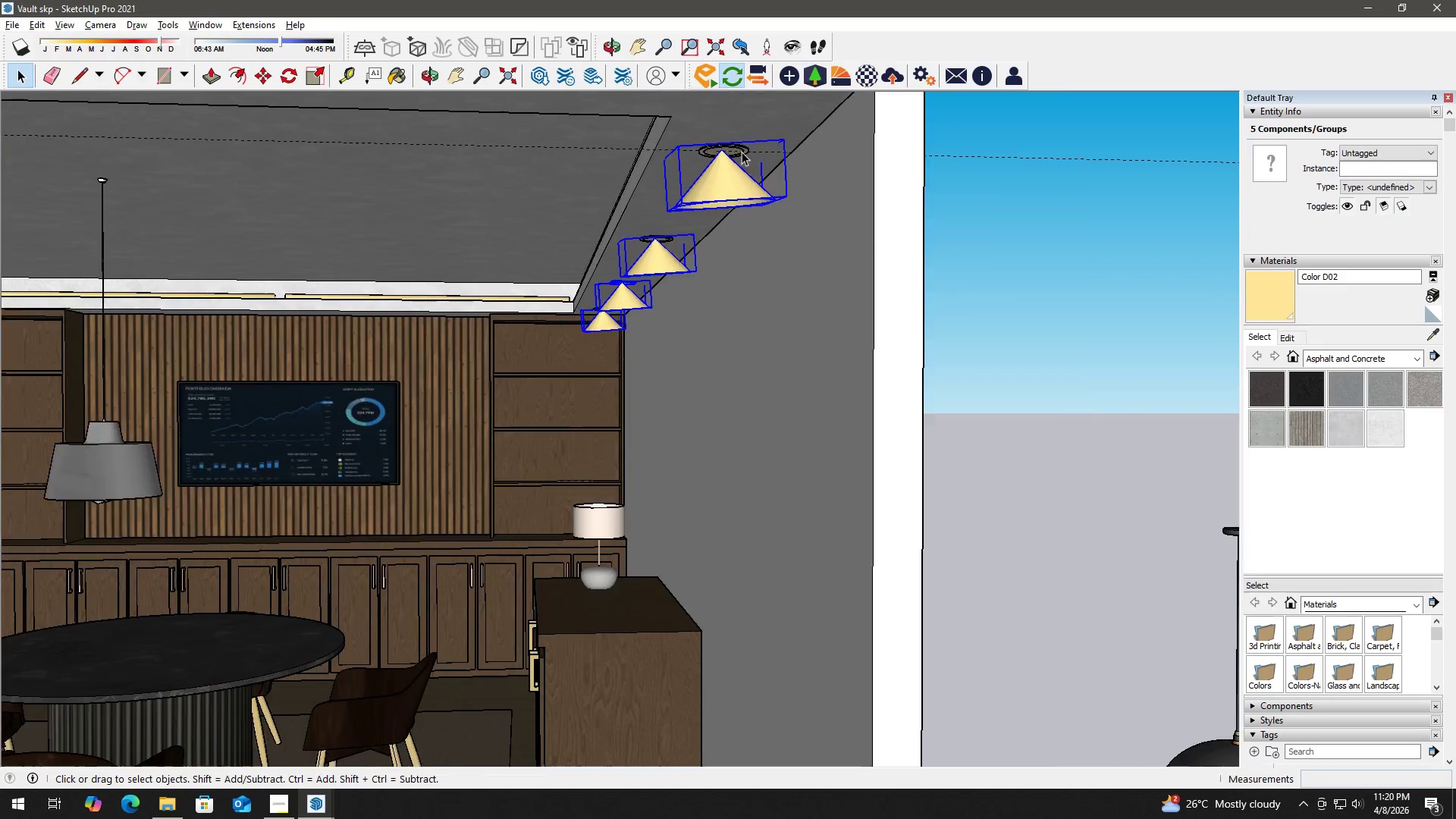 
left_click([669, 246])
 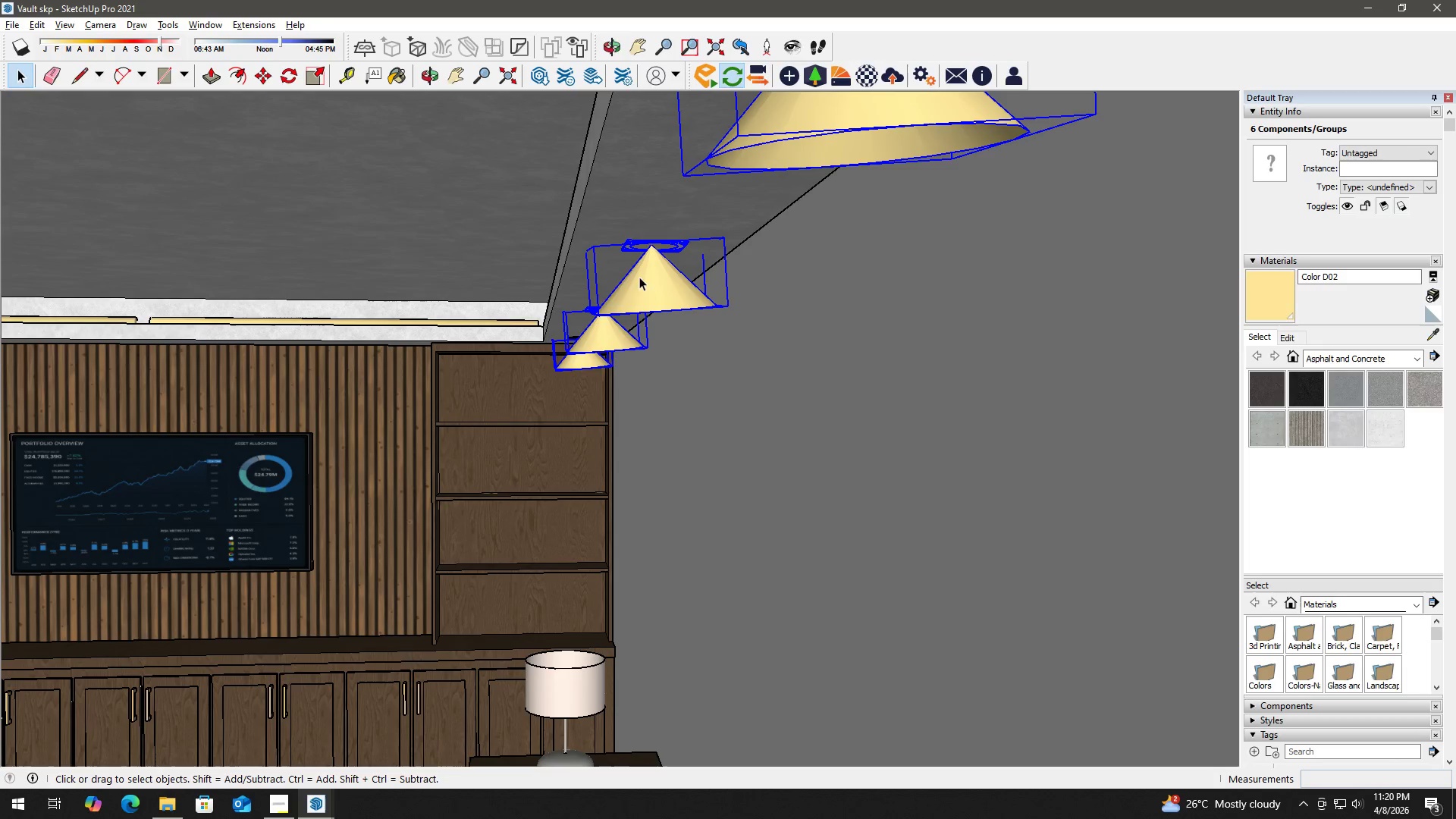 
scroll: coordinate [654, 247], scroll_direction: up, amount: 6.0
 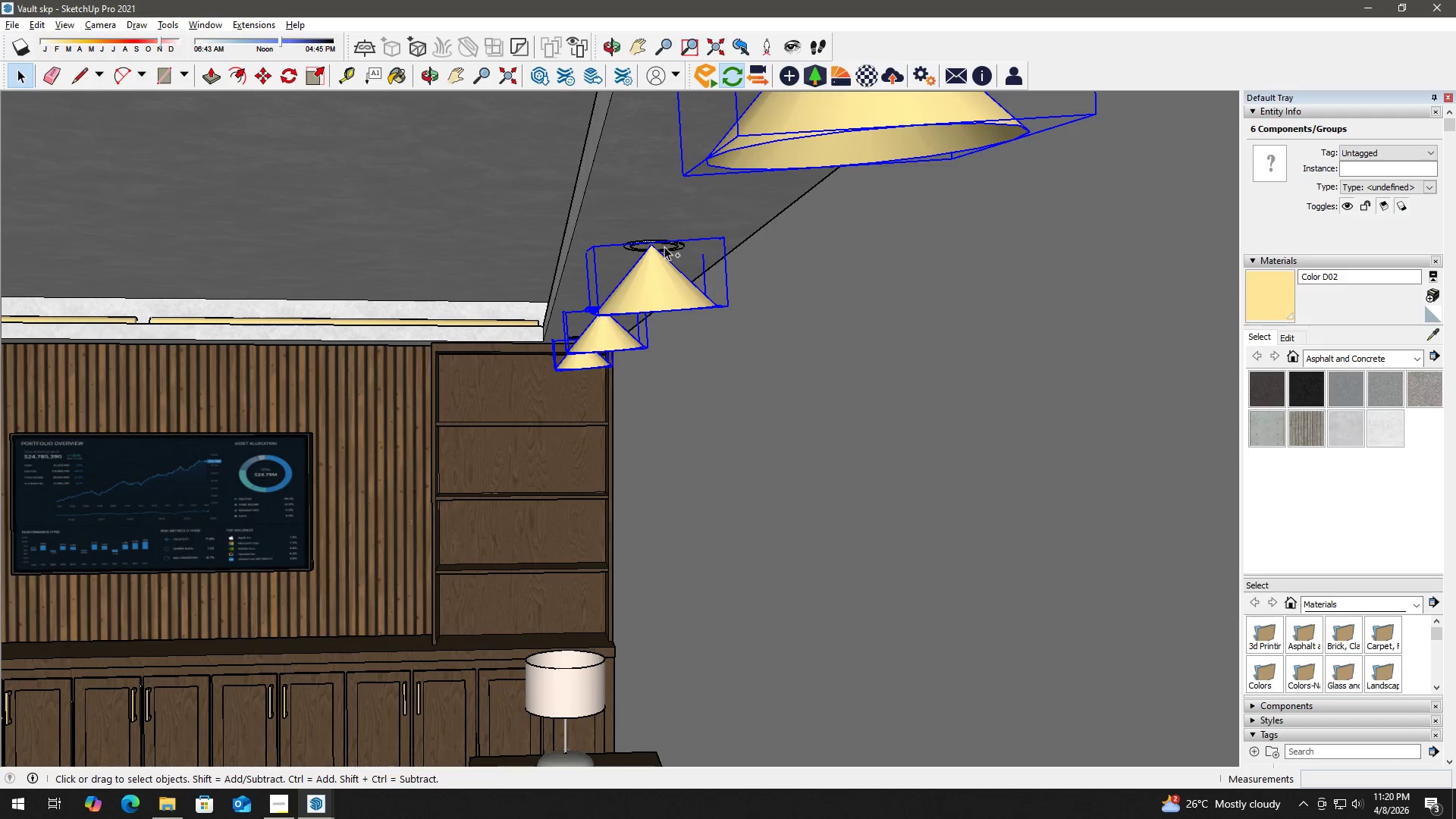 
key(H)
 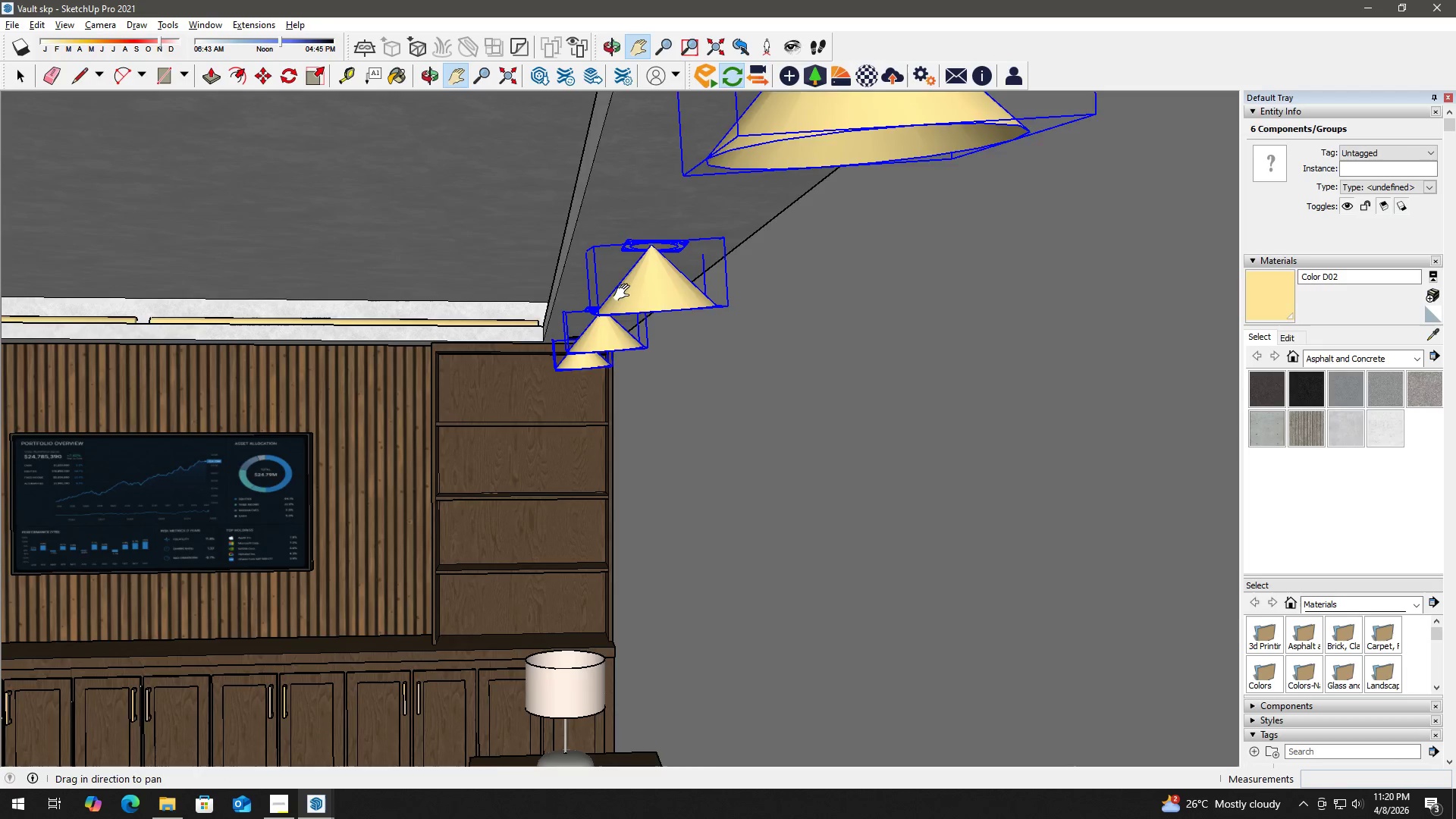 
left_click_drag(start_coordinate=[625, 293], to_coordinate=[765, 155])
 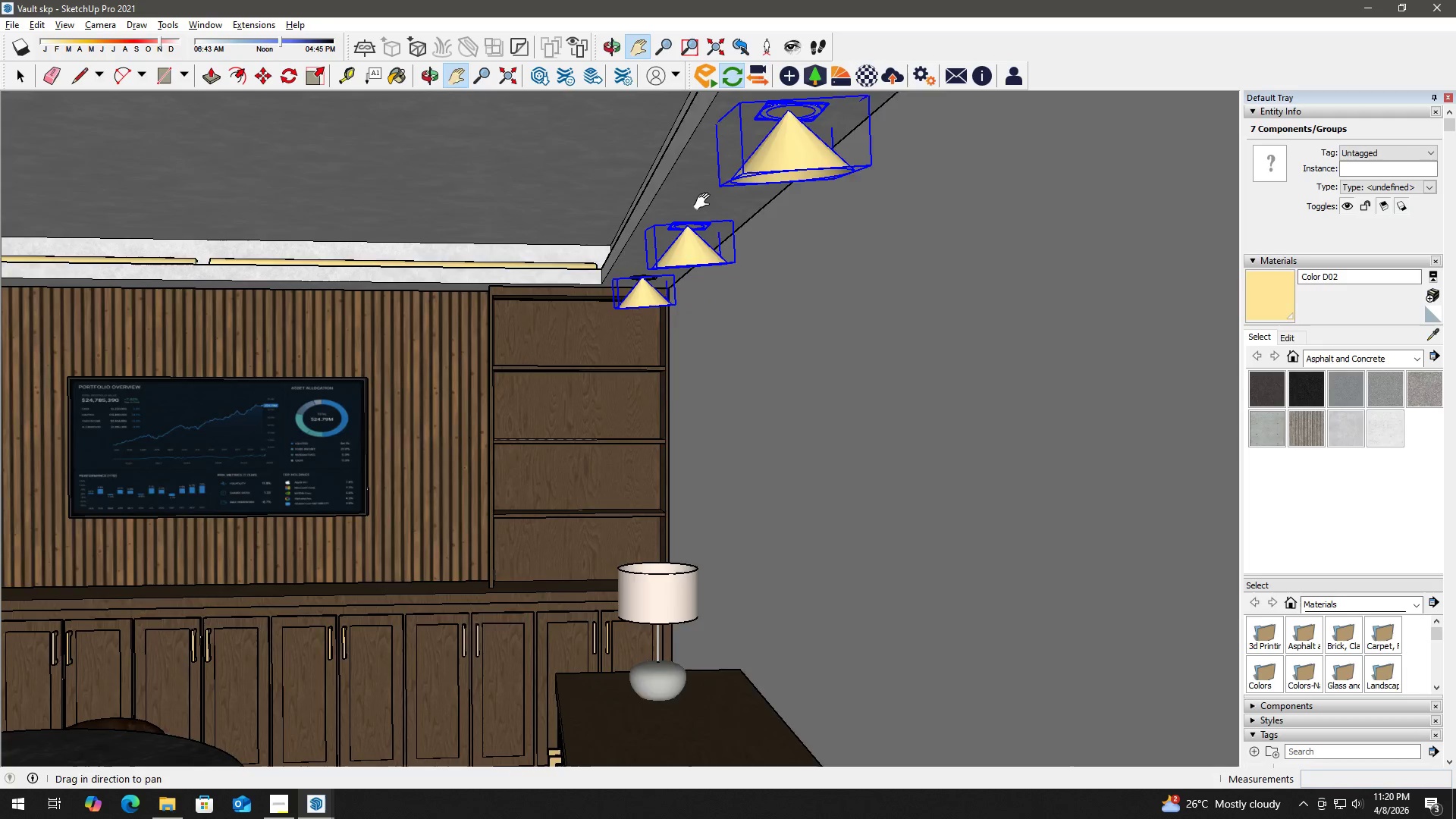 
key(Space)
 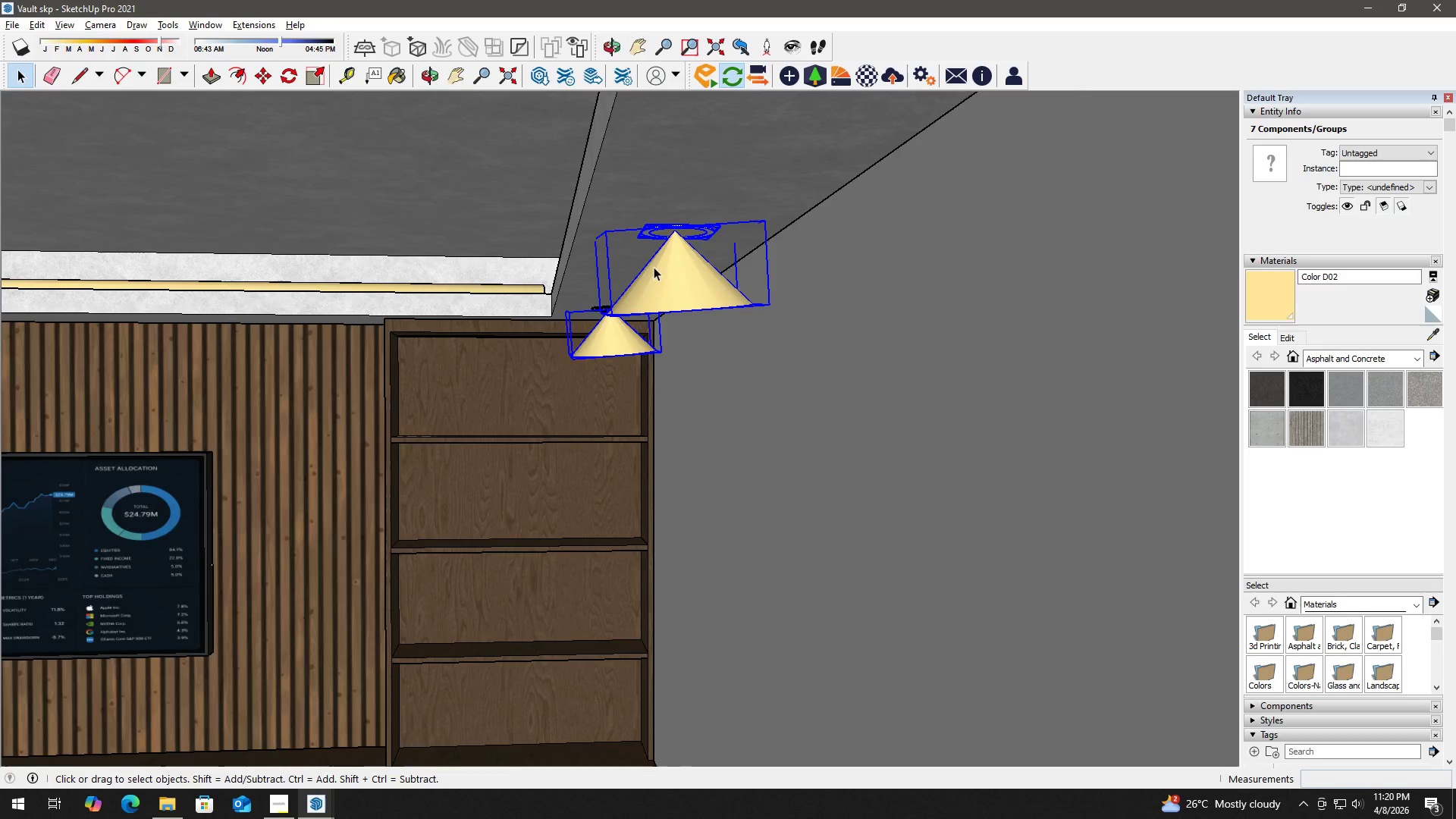 
hold_key(key=ControlLeft, duration=0.64)
 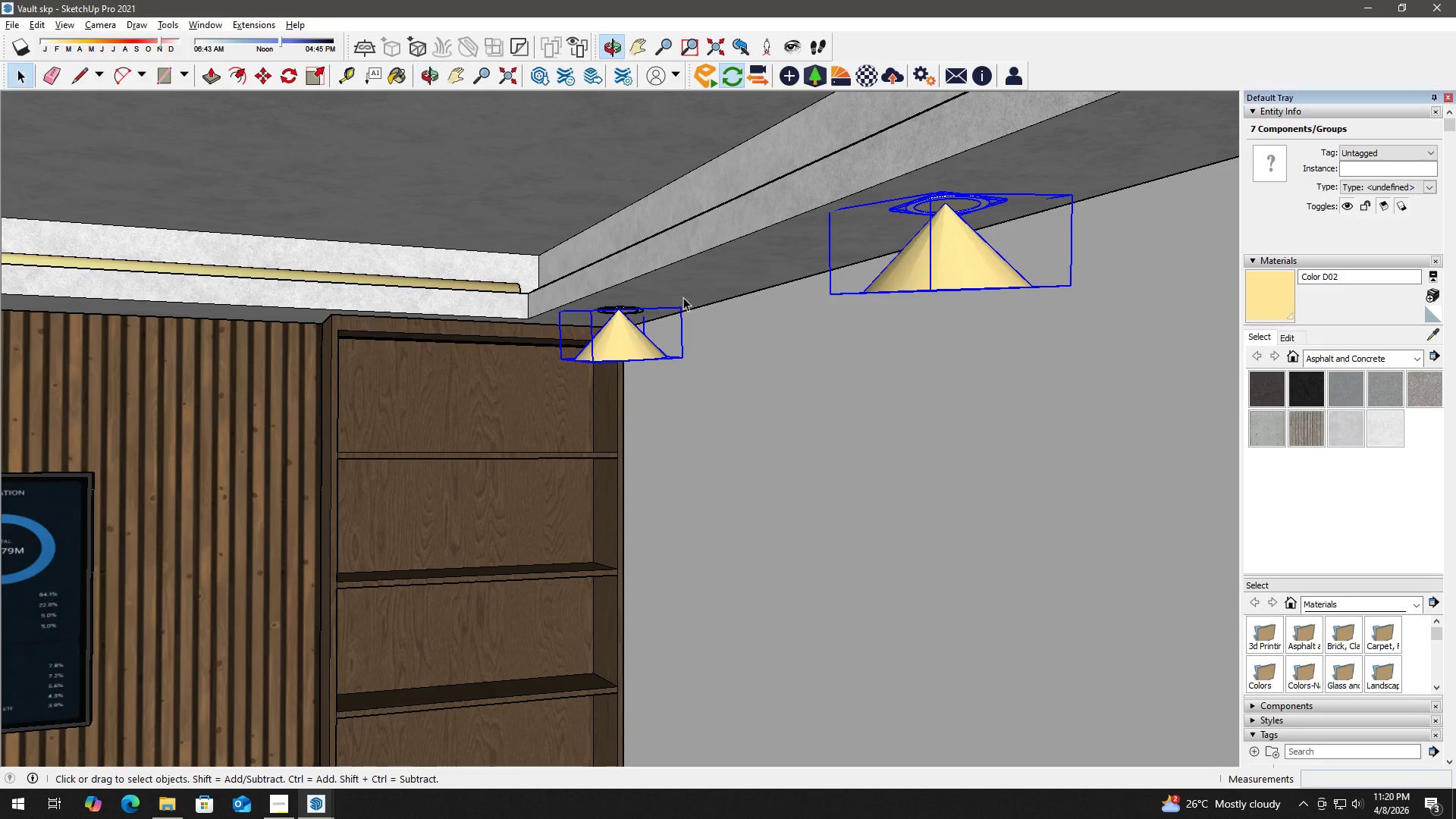 
scroll: coordinate [611, 290], scroll_direction: up, amount: 8.0
 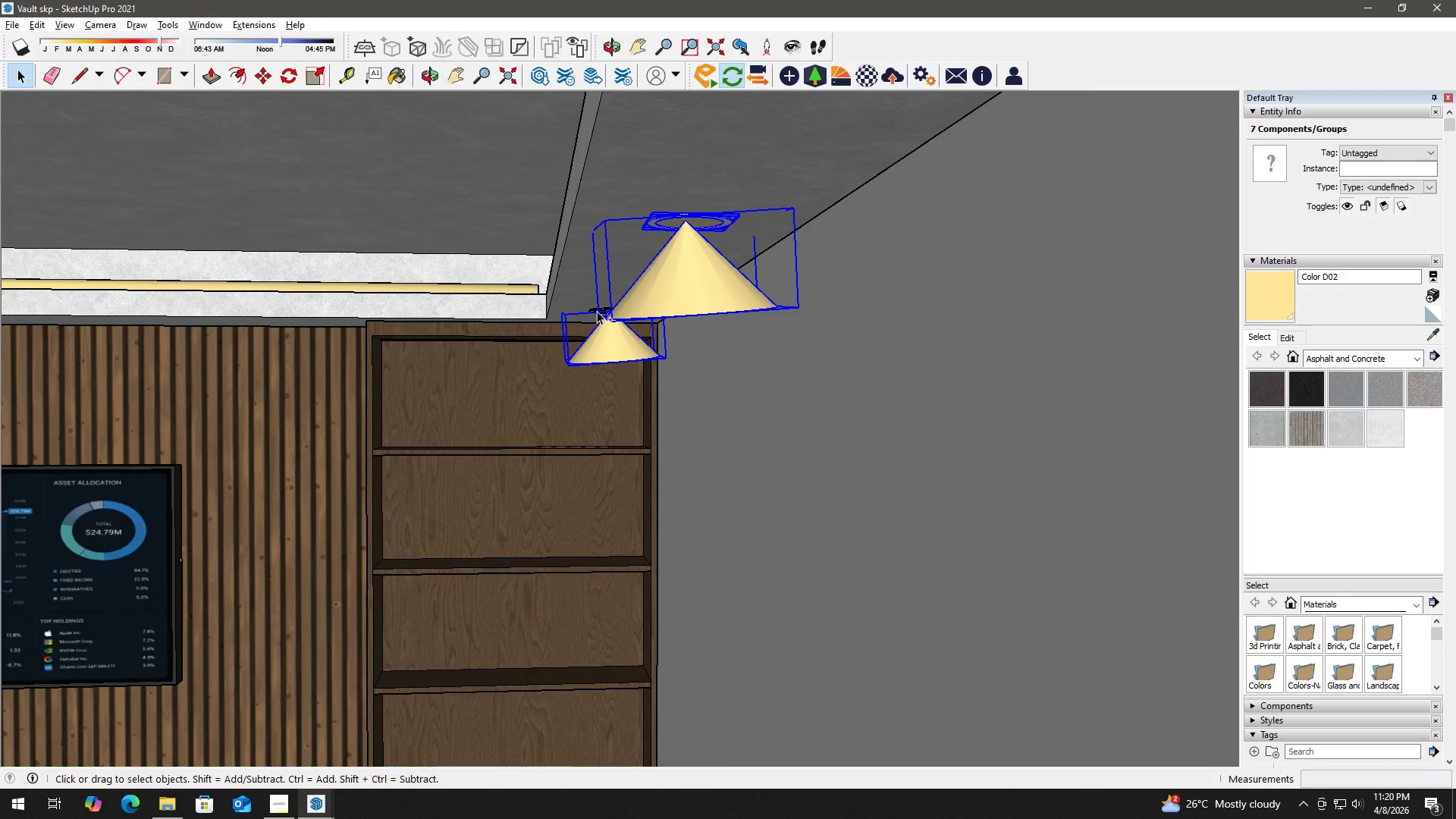 
hold_key(key=ControlLeft, duration=0.89)
scroll: coordinate [631, 306], scroll_direction: up, amount: 8.0
 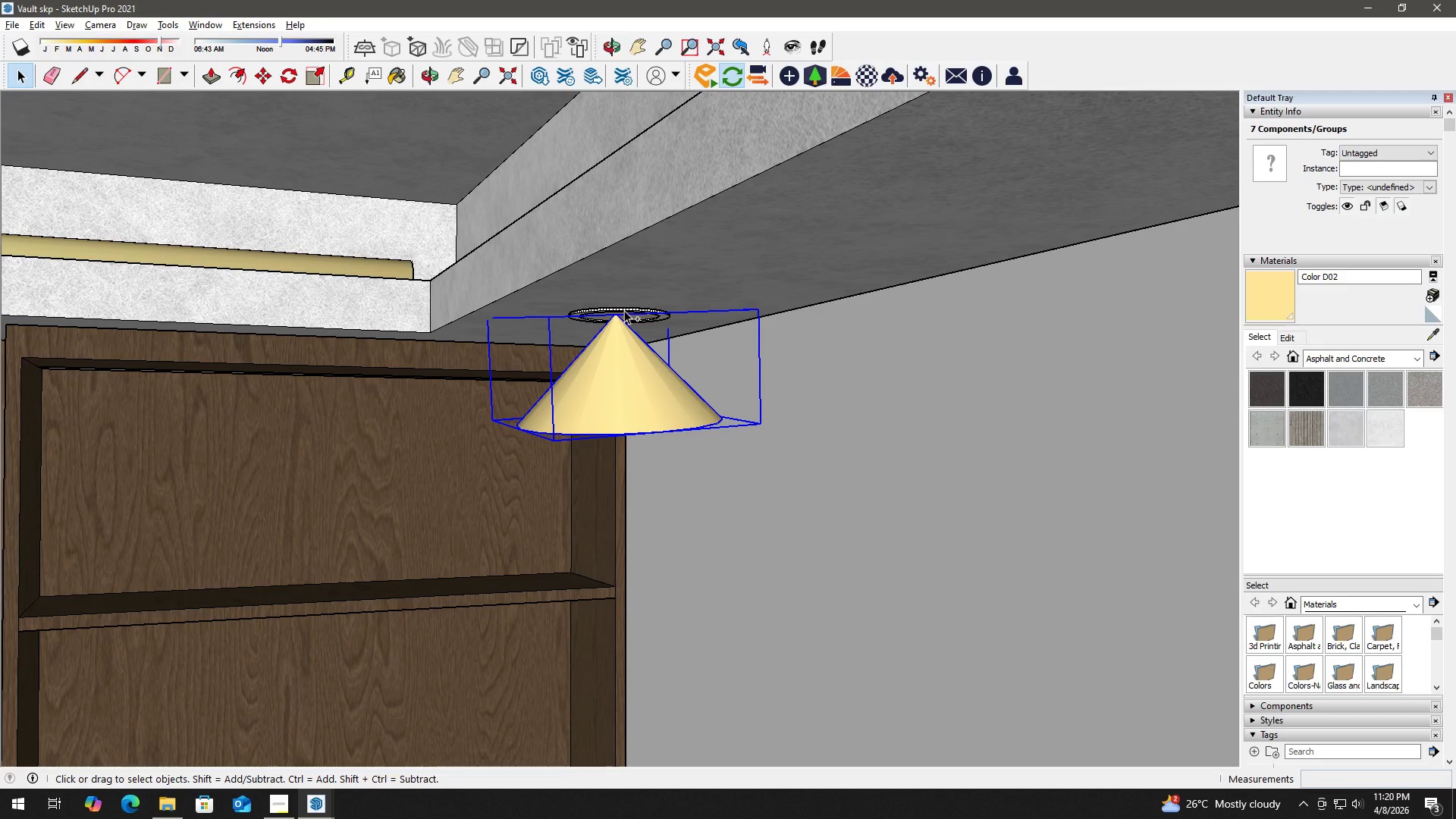 
left_click([624, 310])
 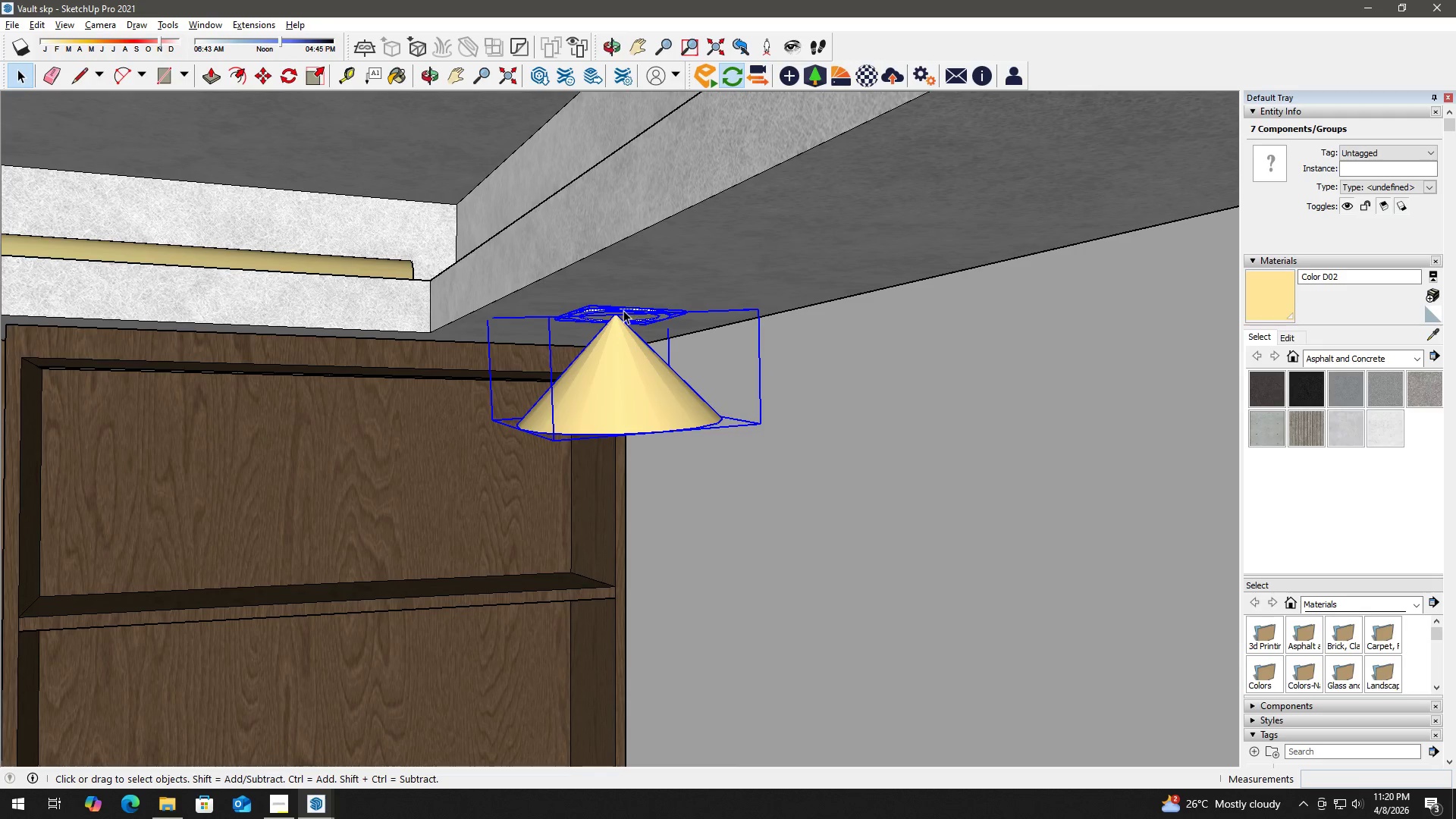 
key(M)
 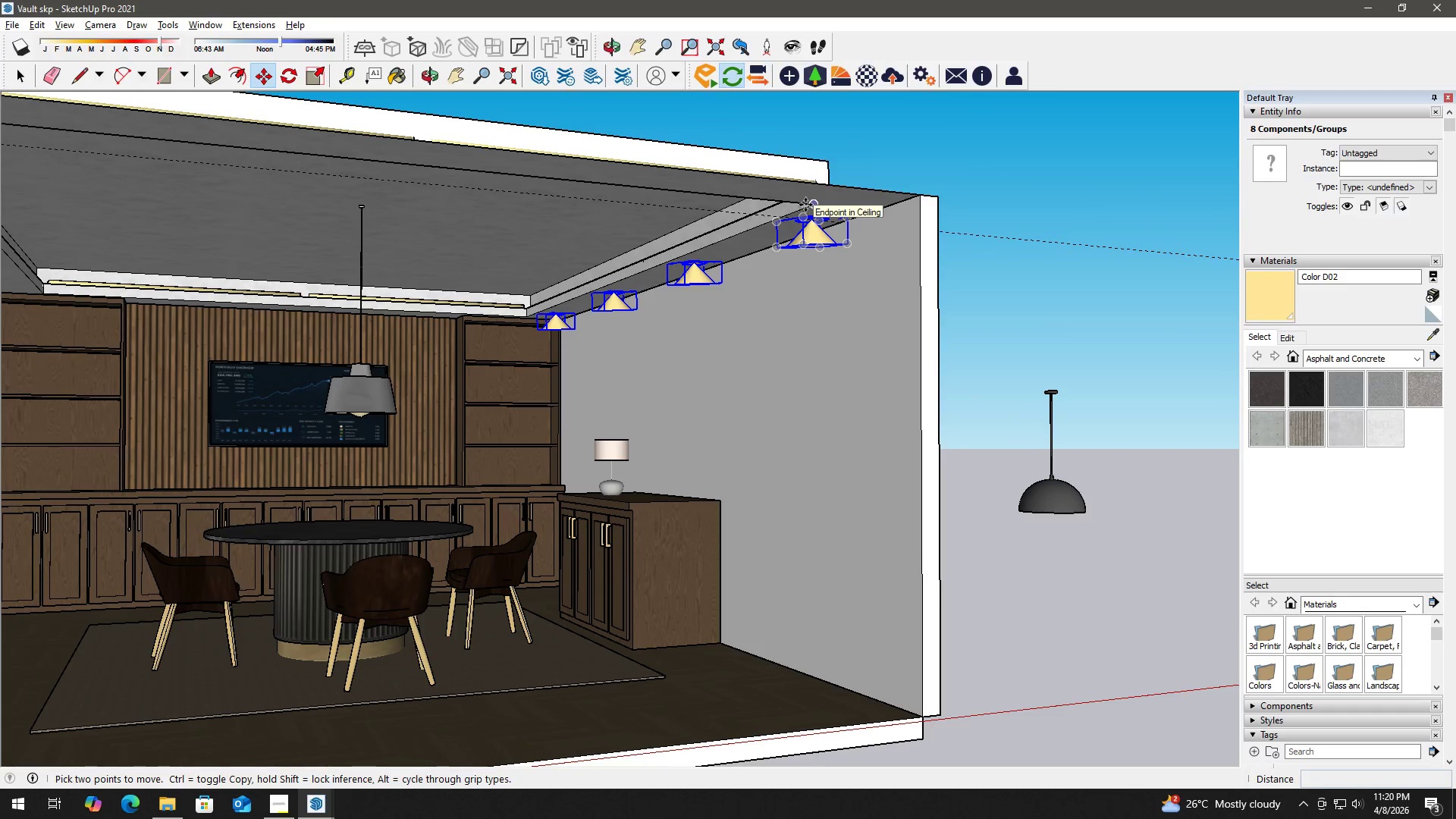 
scroll: coordinate [786, 202], scroll_direction: down, amount: 21.0
 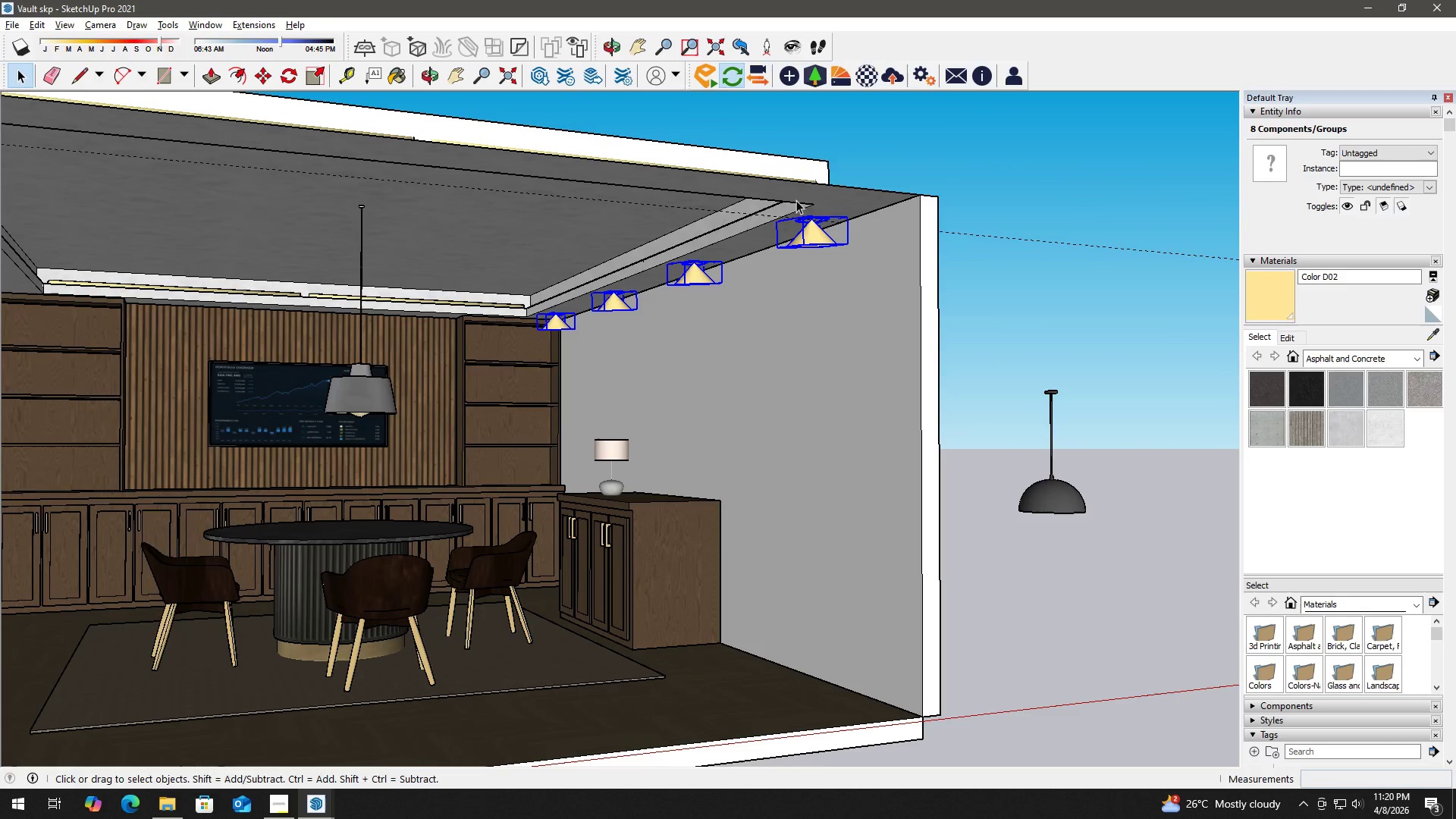 
left_click([805, 205])
 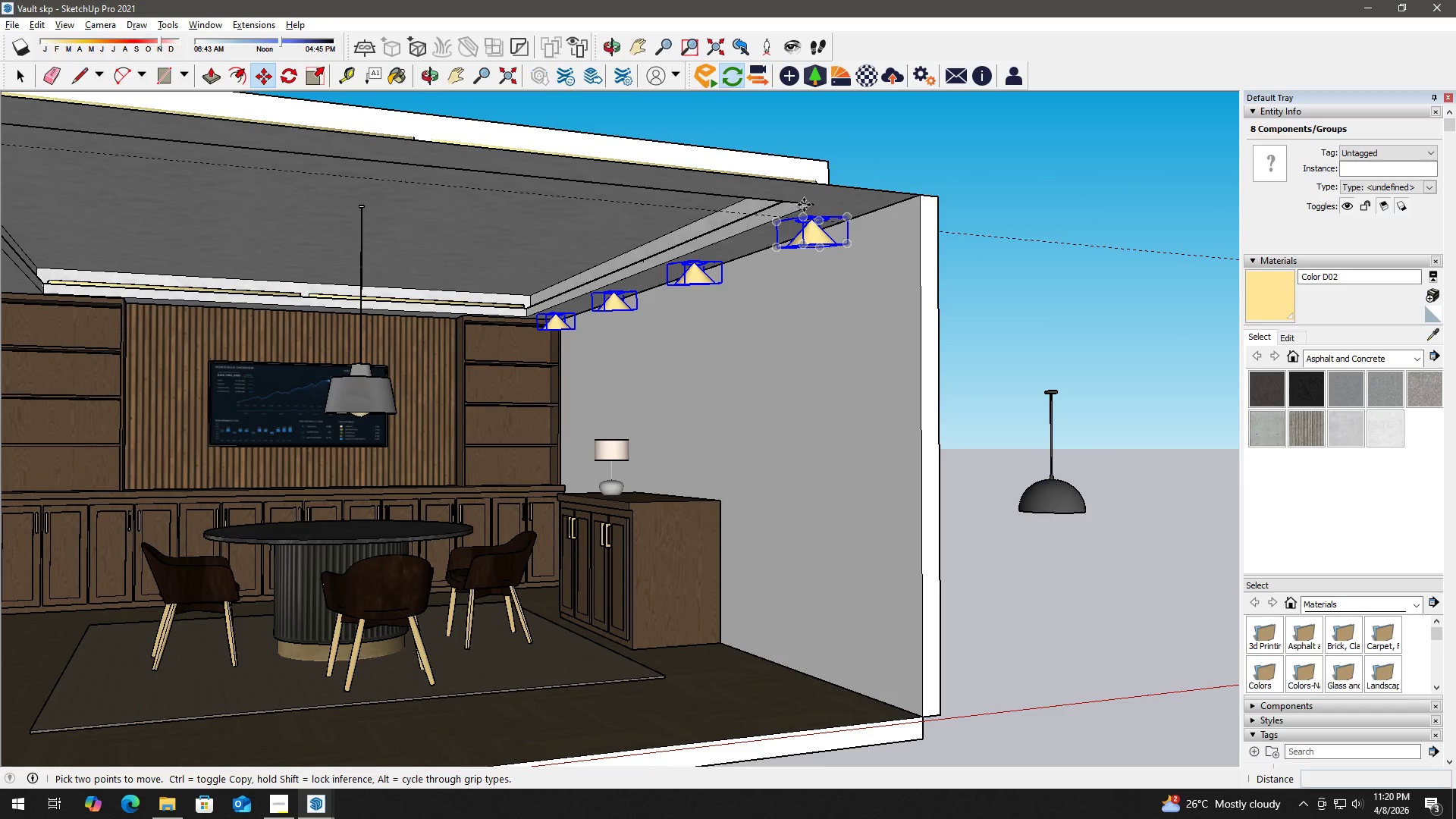 
key(Control+ControlLeft)
 